 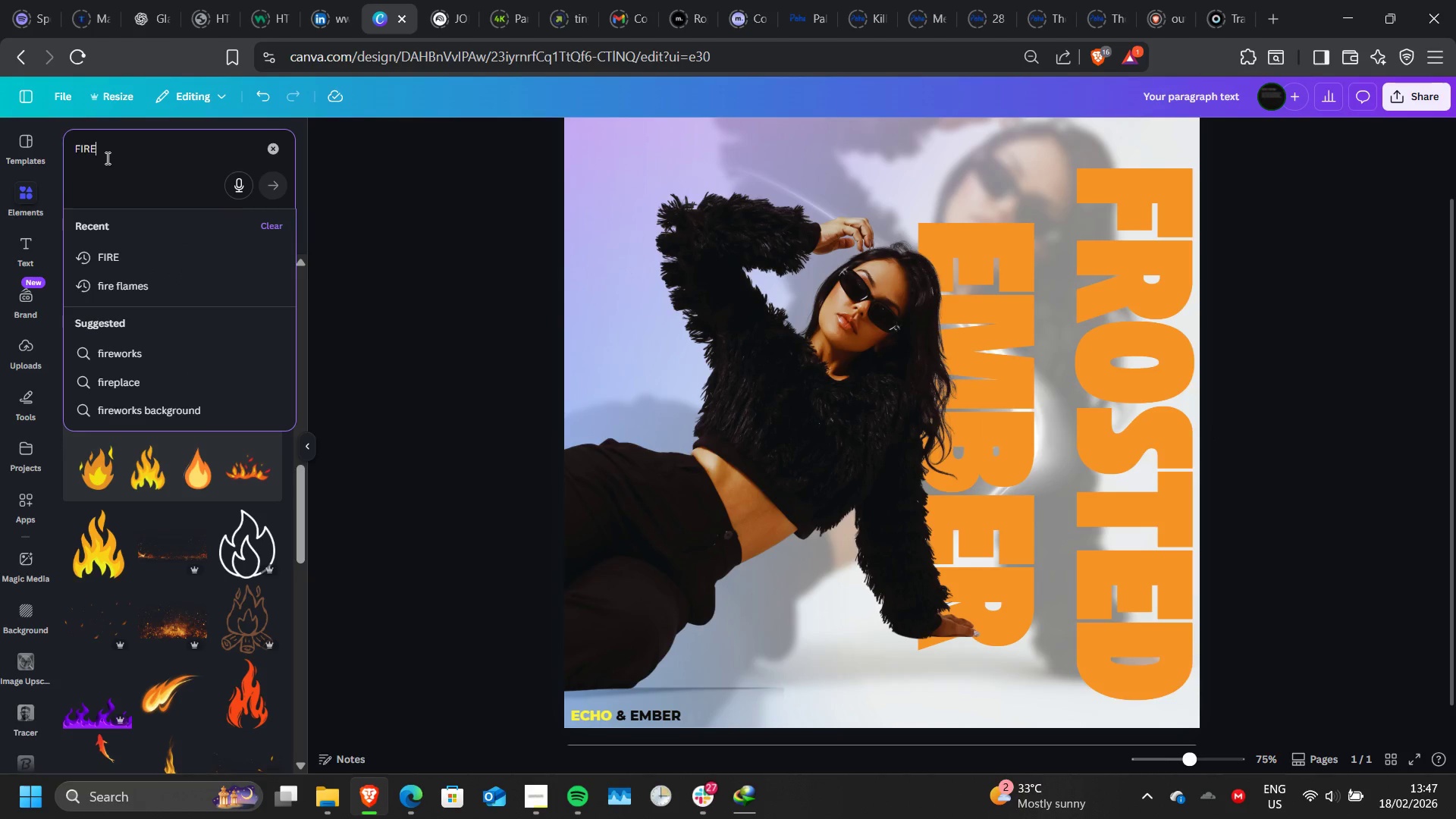 
left_click_drag(start_coordinate=[106, 158], to_coordinate=[78, 153])
 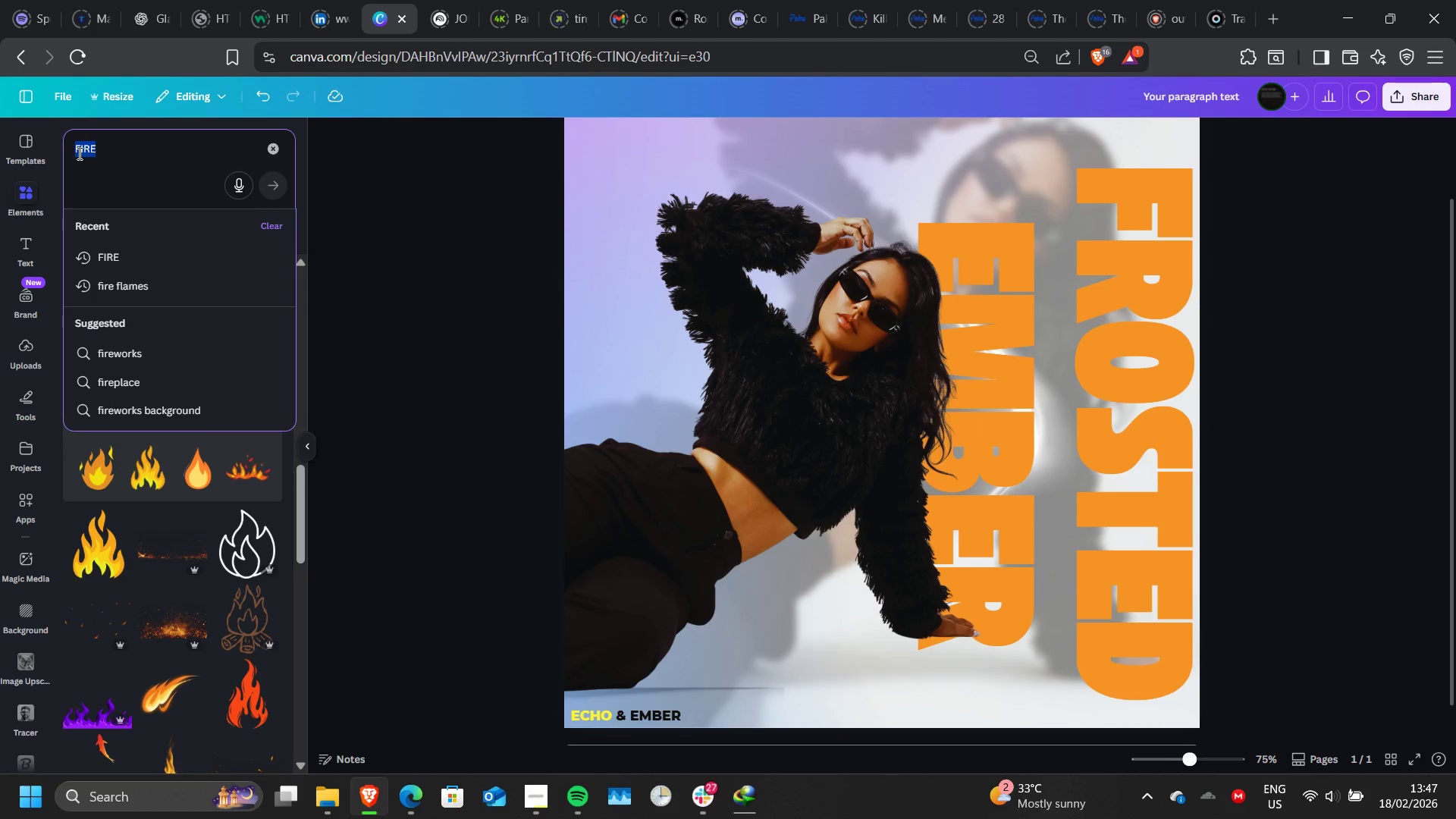 
type(GLASS)
 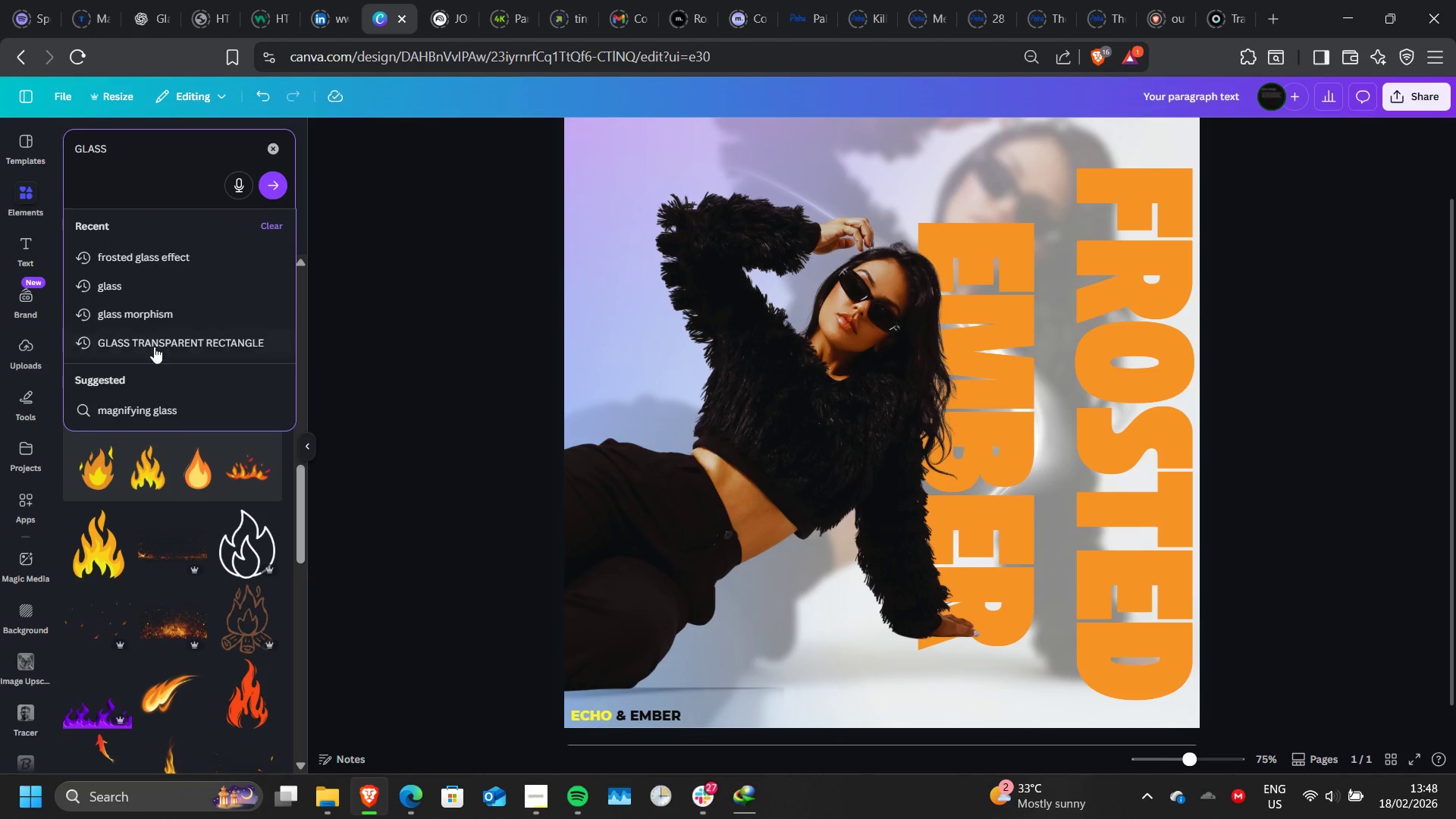 
left_click([156, 321])
 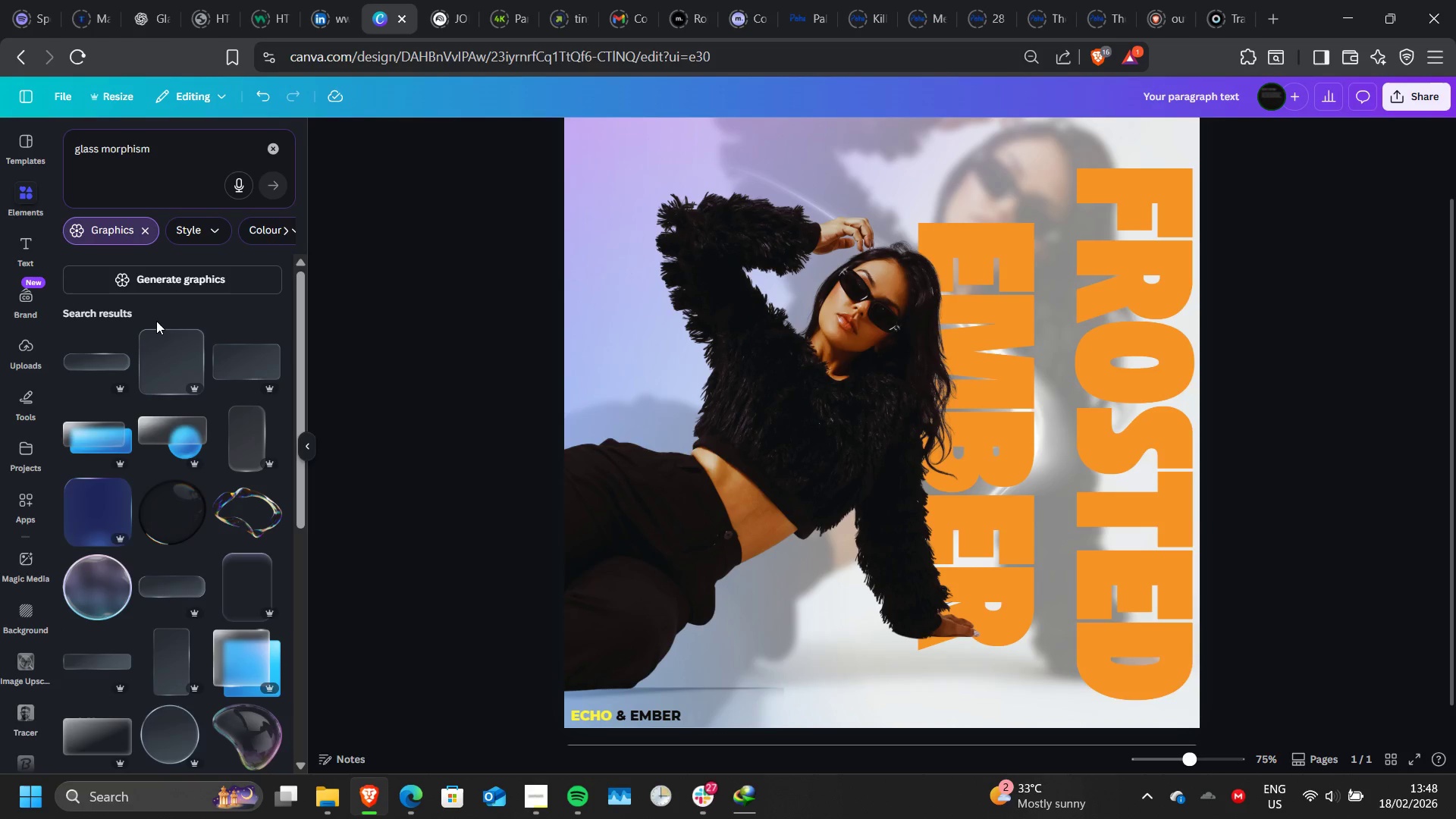 
scroll: coordinate [161, 458], scroll_direction: down, amount: 2.0
 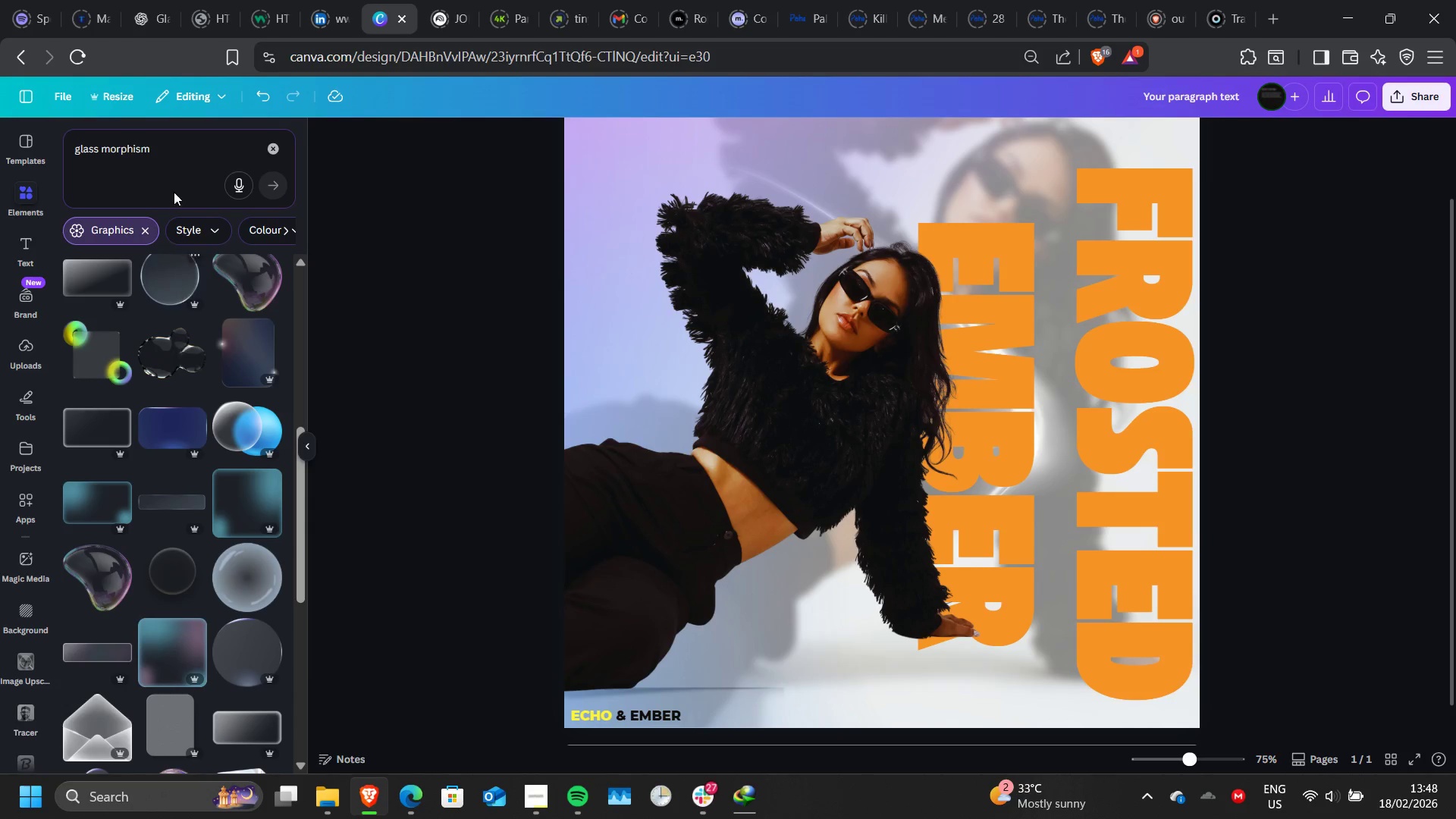 
left_click_drag(start_coordinate=[176, 157], to_coordinate=[60, 140])
 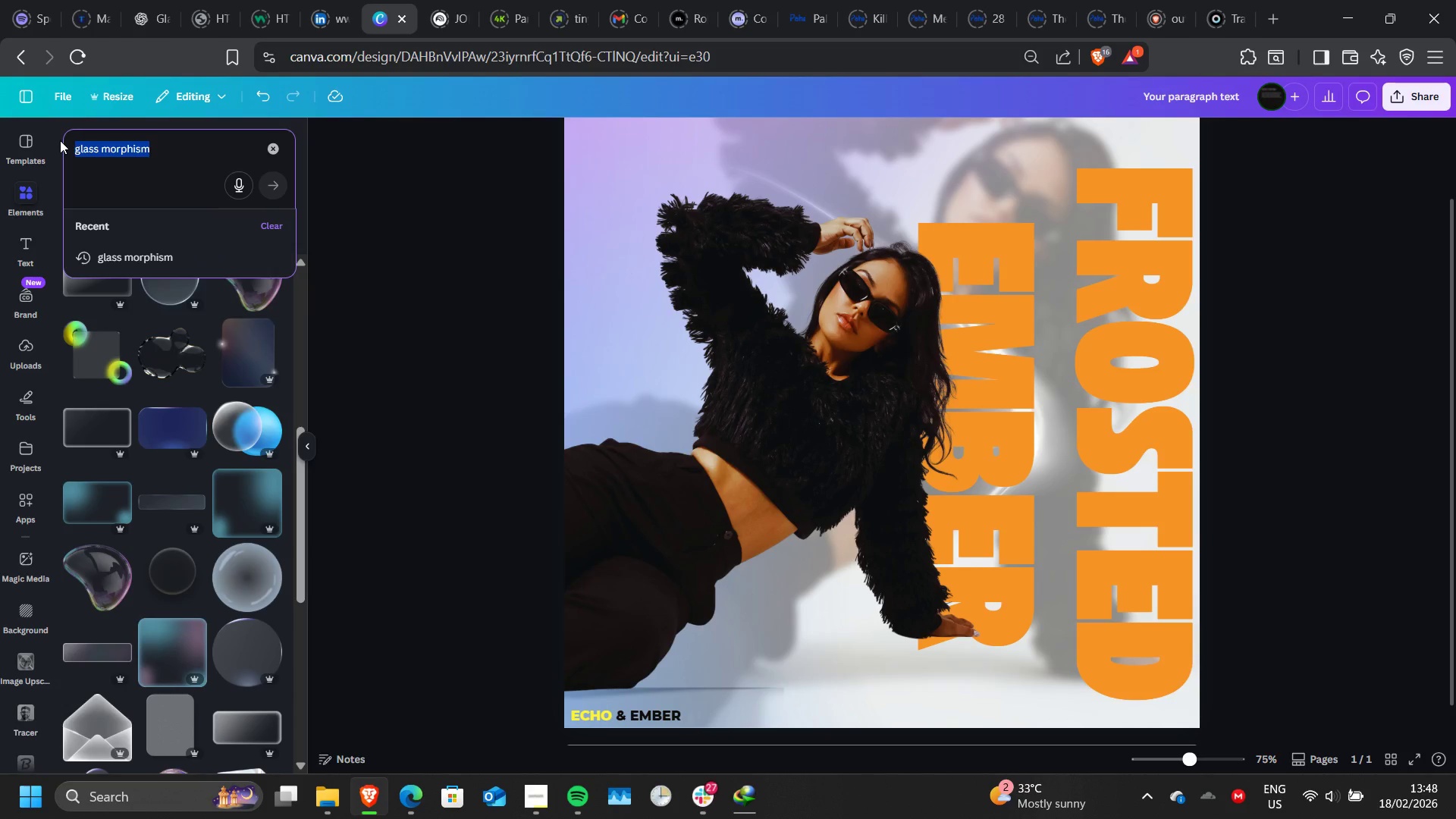 
type(BRAA)
key(Backspace)
key(Backspace)
key(Backspace)
key(Backspace)
key(Backspace)
type(GLASS BREAK)
 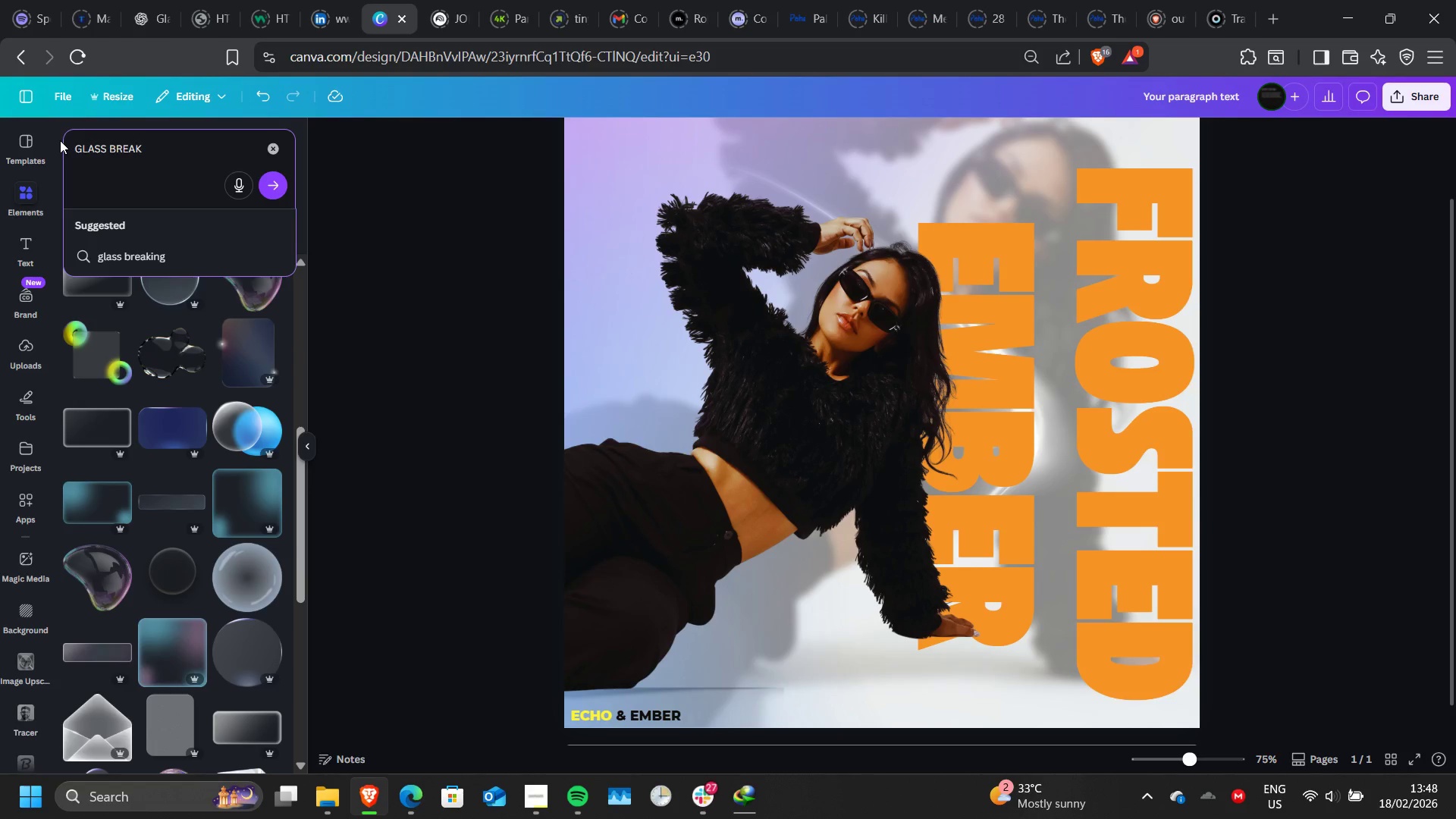 
wait(10.44)
 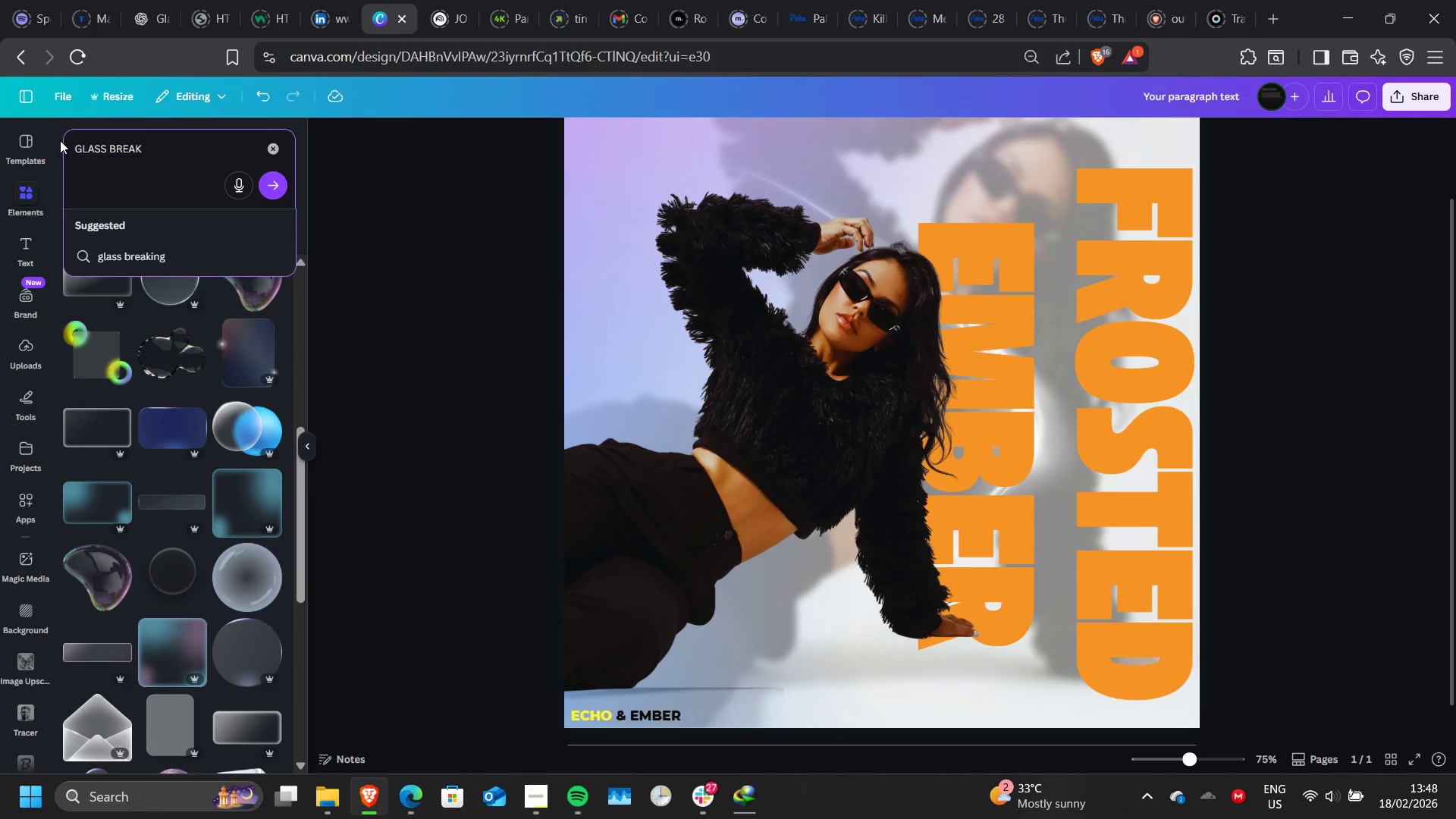 
left_click([790, 486])
 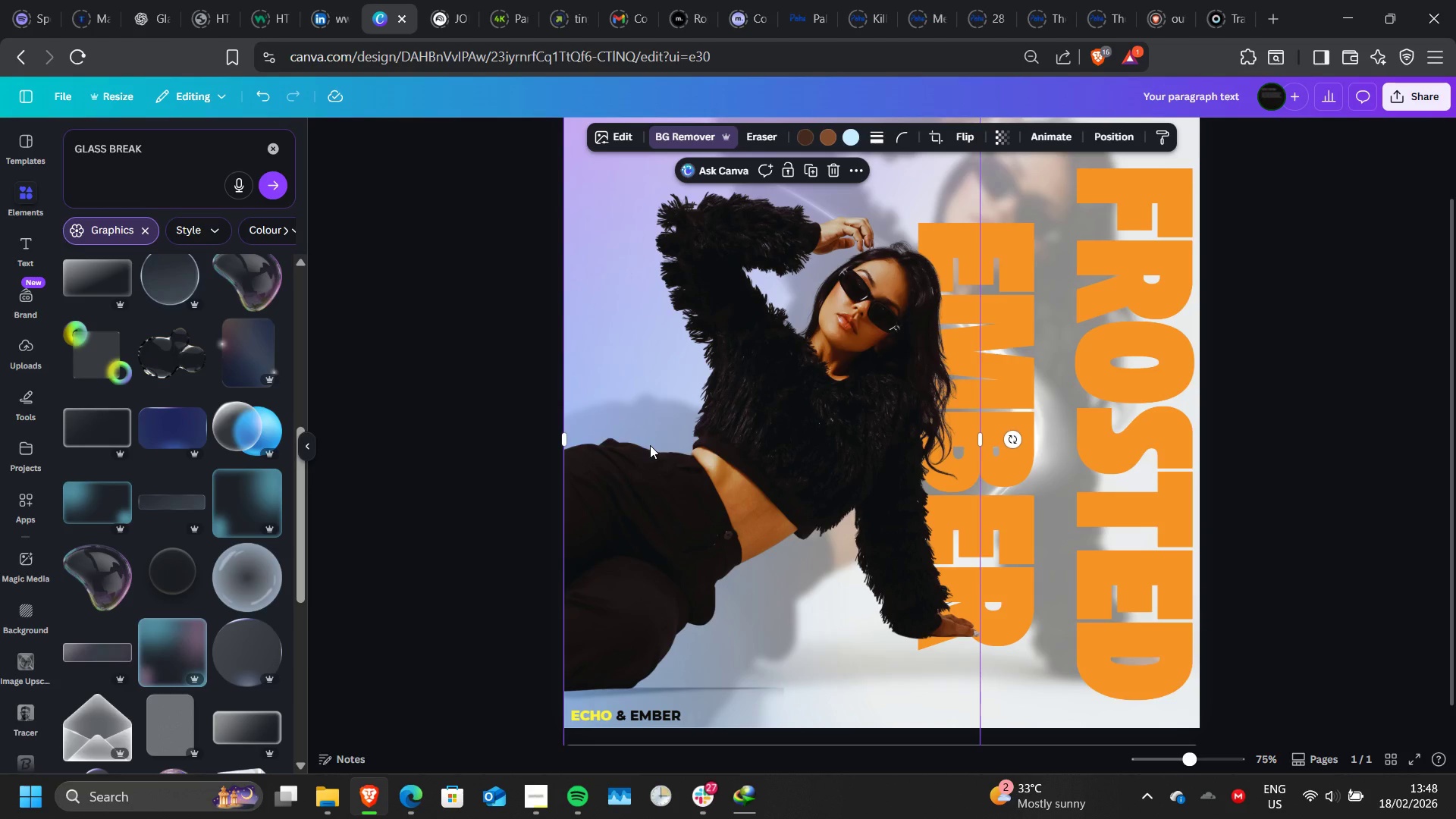 
key(Control+ControlLeft)
 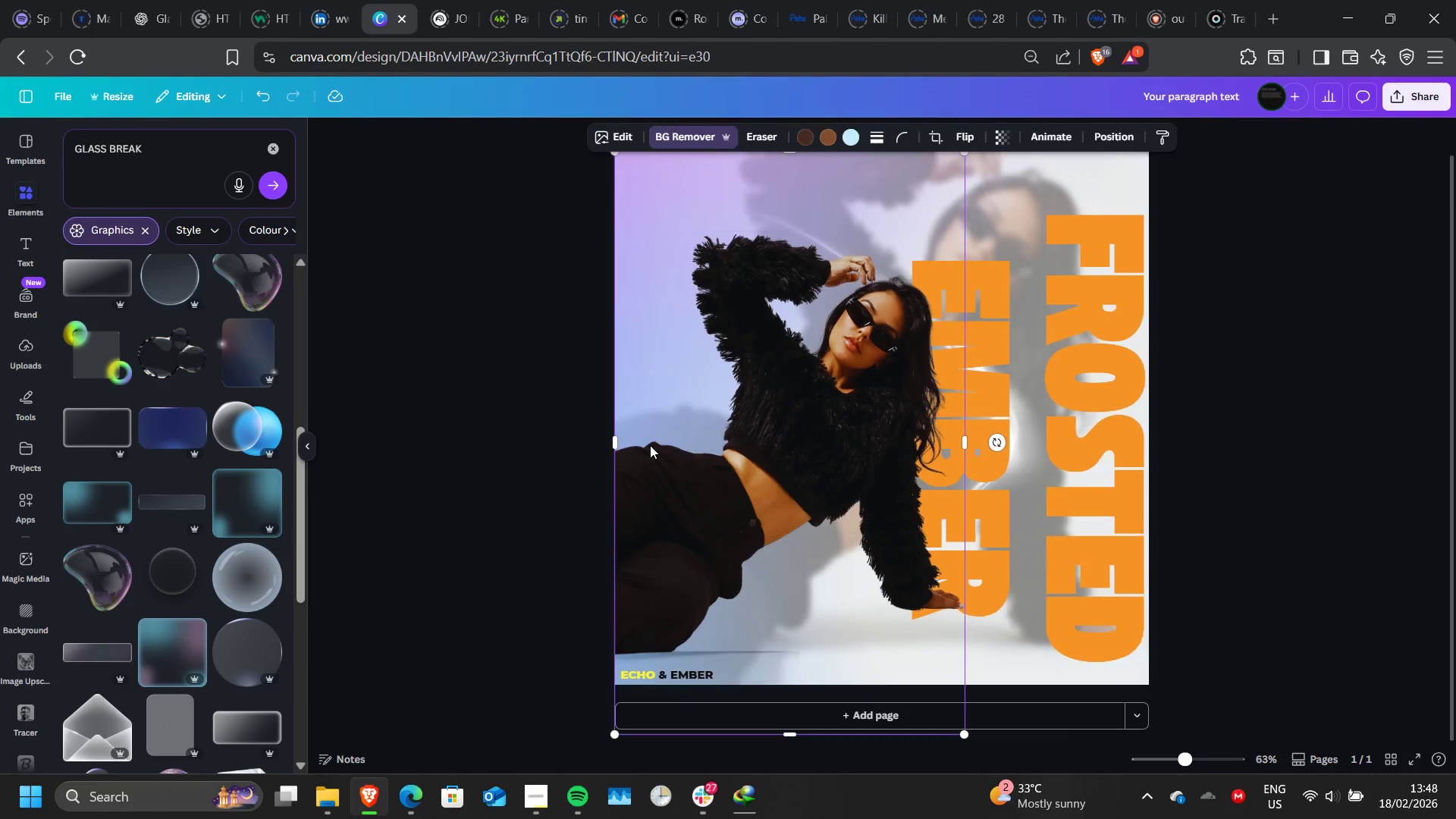 
scroll: coordinate [650, 445], scroll_direction: down, amount: 1.0
 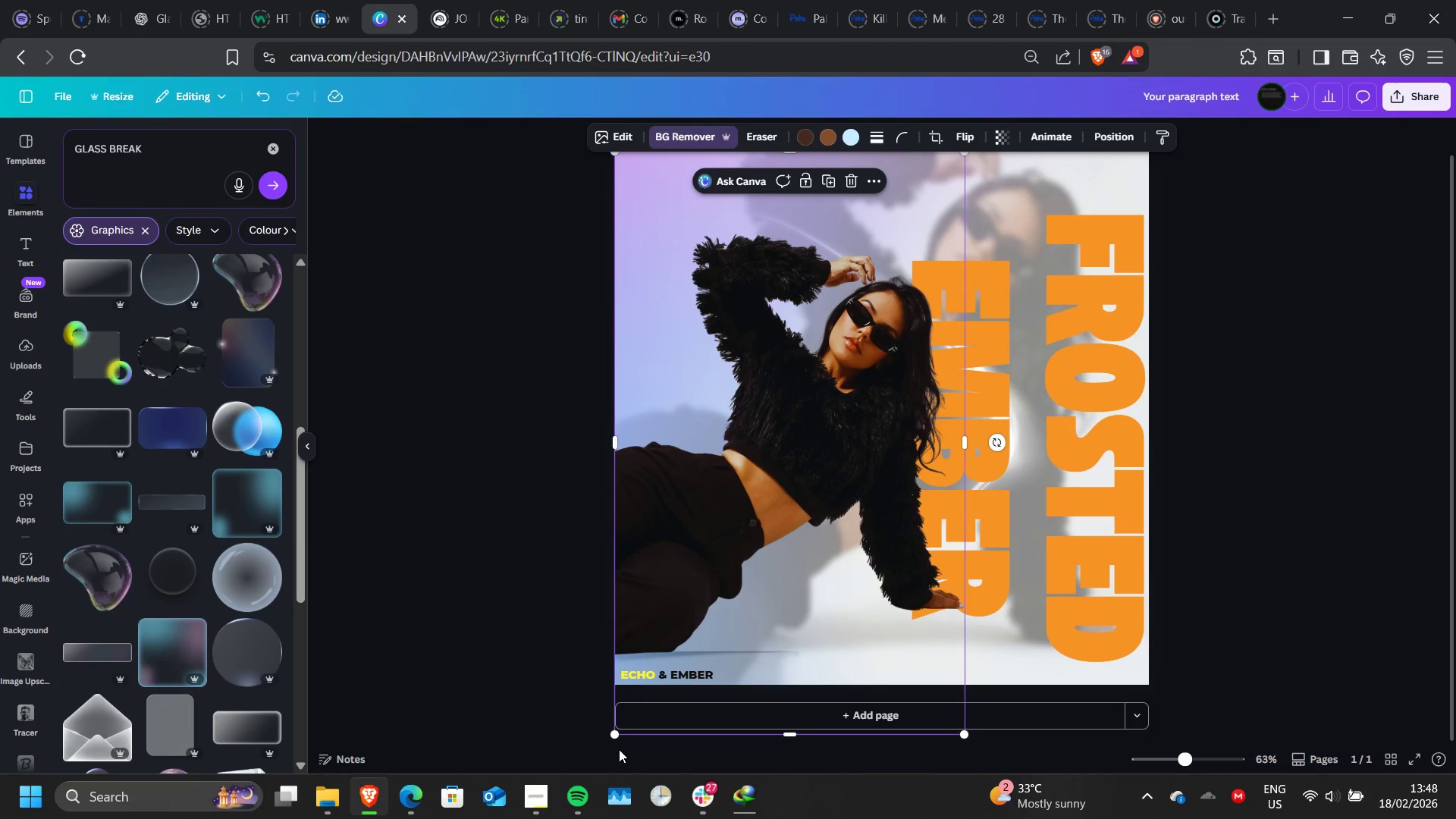 
left_click_drag(start_coordinate=[613, 738], to_coordinate=[426, 785])
 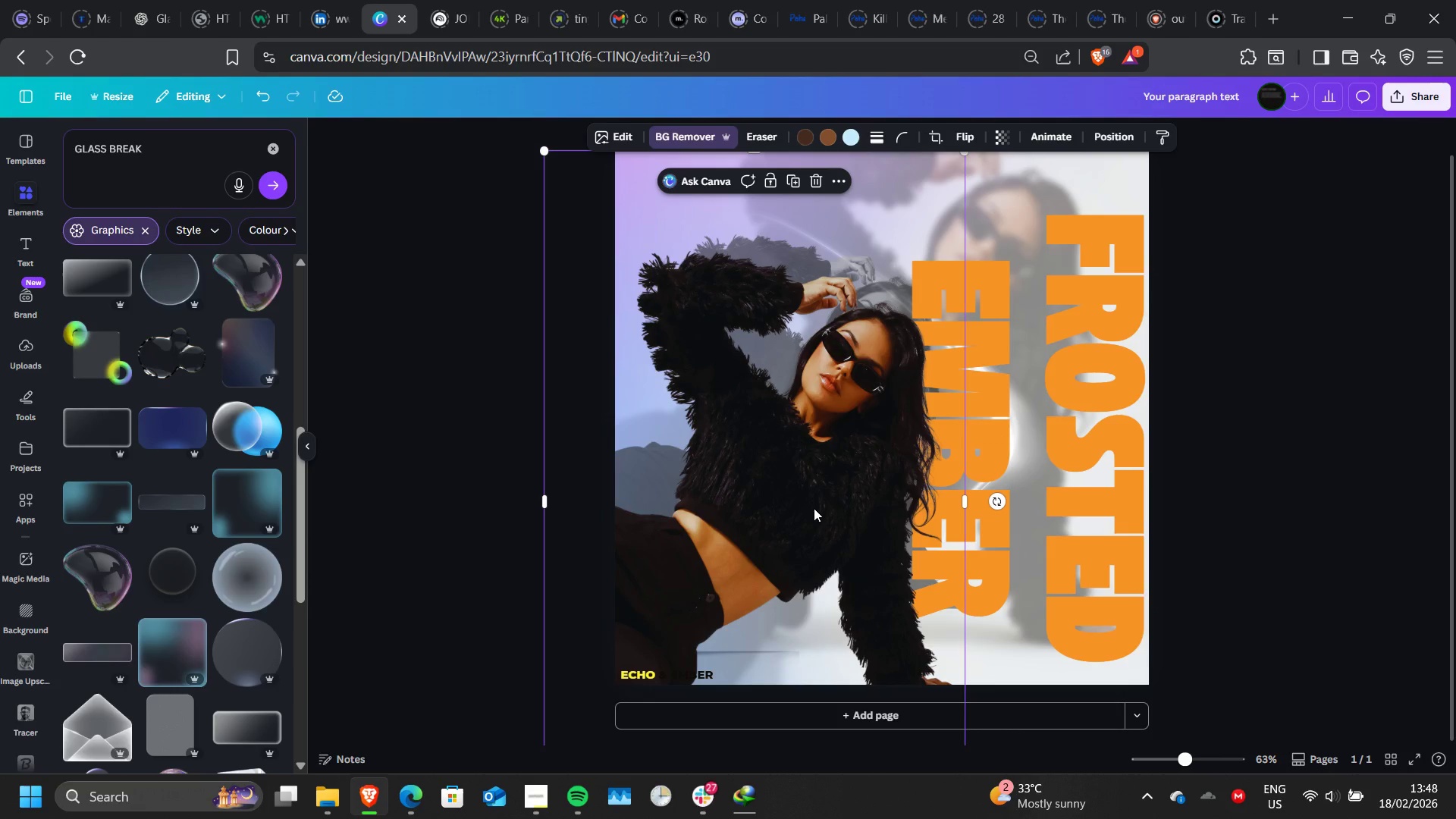 
left_click_drag(start_coordinate=[814, 508], to_coordinate=[852, 452])
 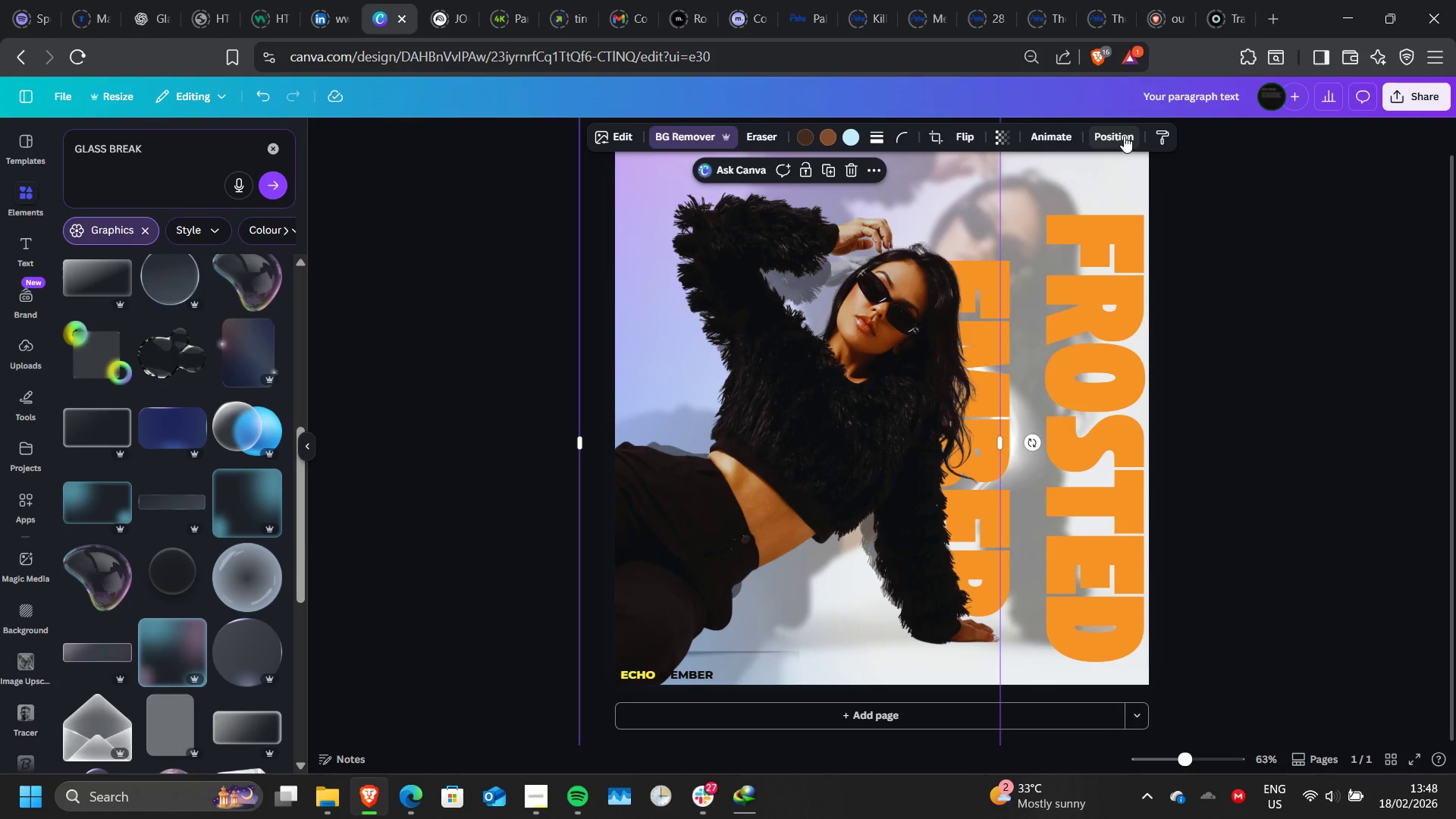 
wait(5.11)
 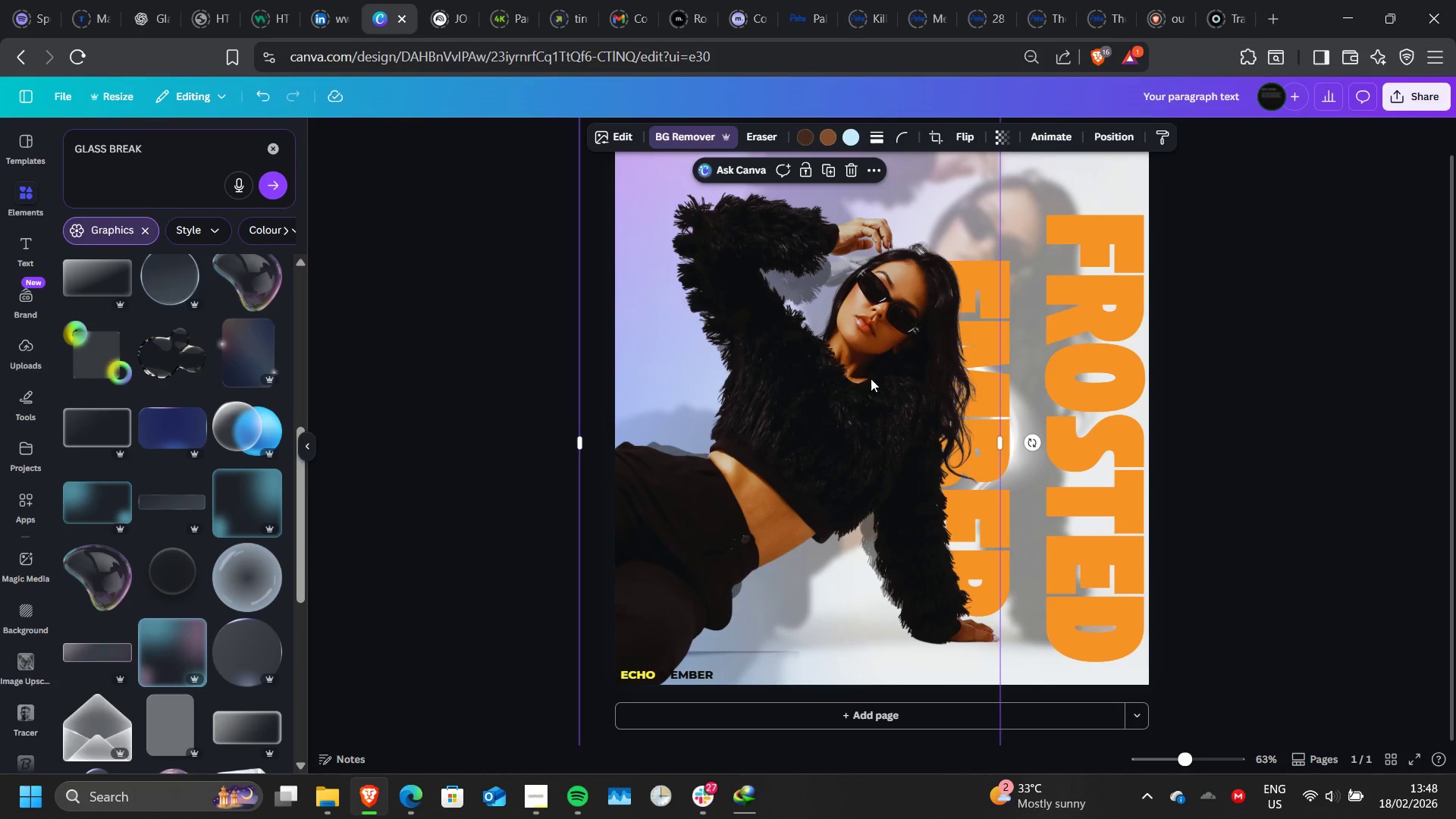 
left_click_drag(start_coordinate=[1102, 379], to_coordinate=[1097, 403])
 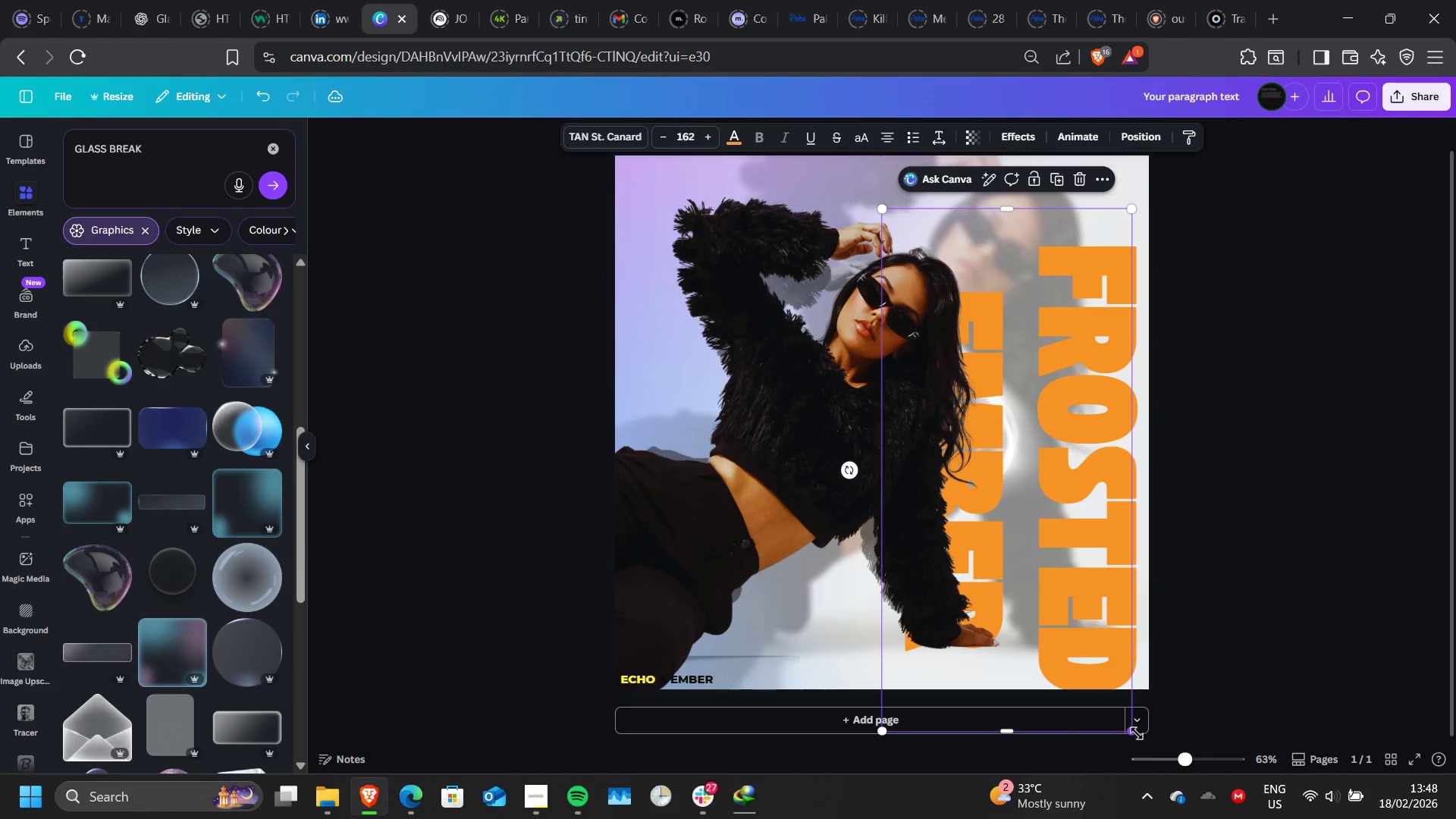 
left_click_drag(start_coordinate=[1137, 733], to_coordinate=[1020, 628])
 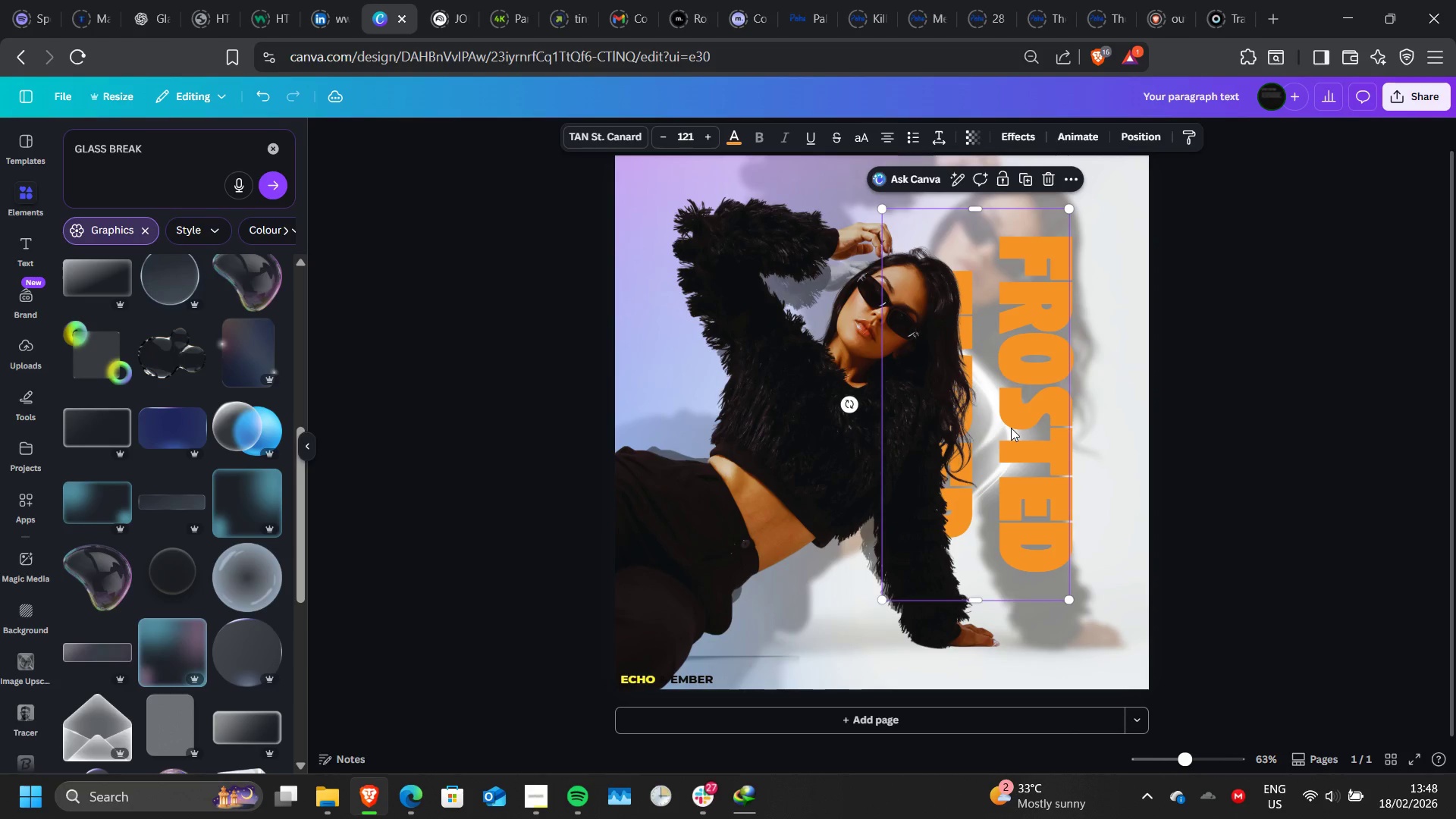 
left_click_drag(start_coordinate=[1011, 428], to_coordinate=[1068, 456])
 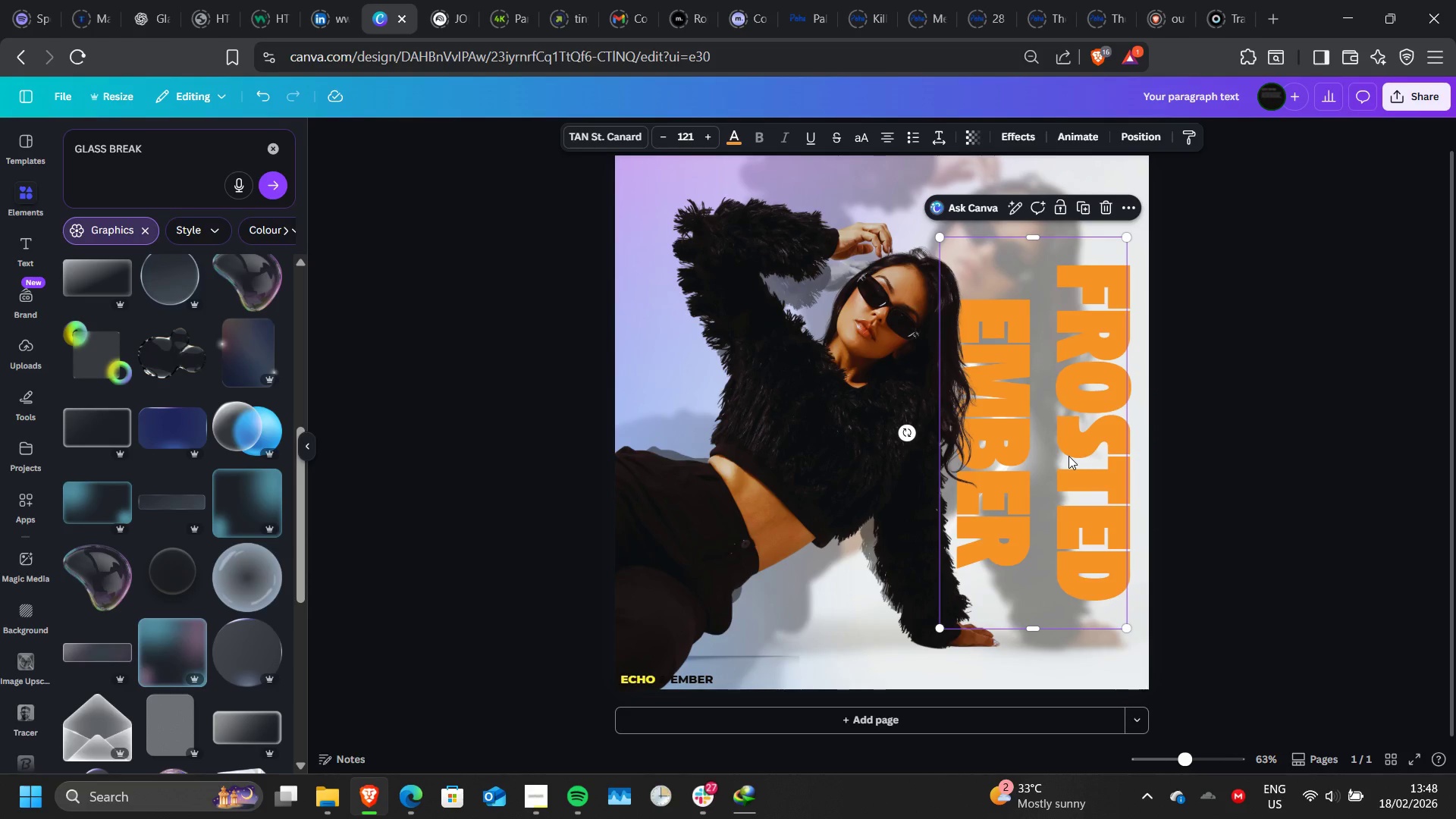 
left_click_drag(start_coordinate=[1068, 456], to_coordinate=[1015, 335])
 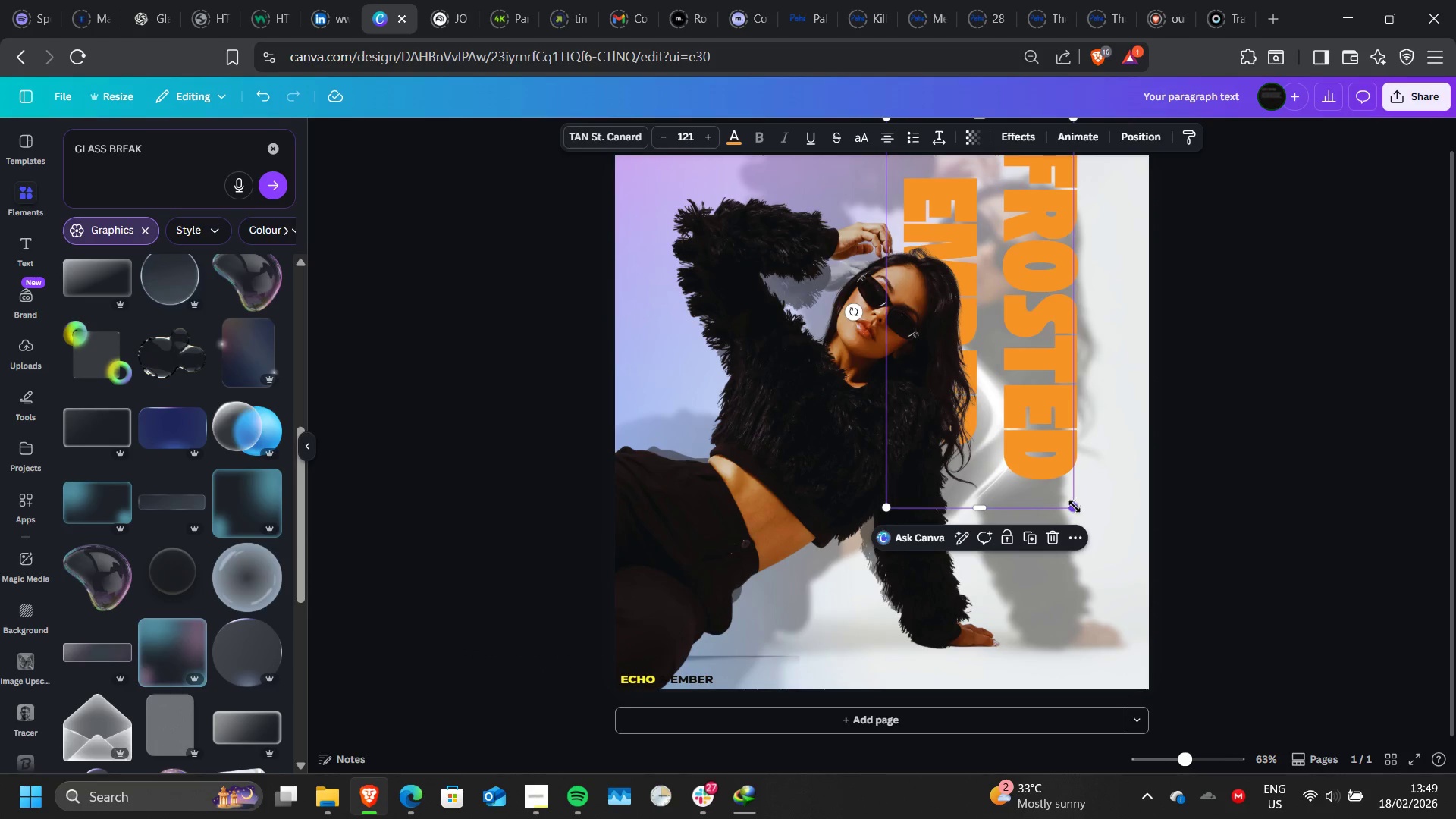 
left_click_drag(start_coordinate=[1075, 507], to_coordinate=[1262, 693])
 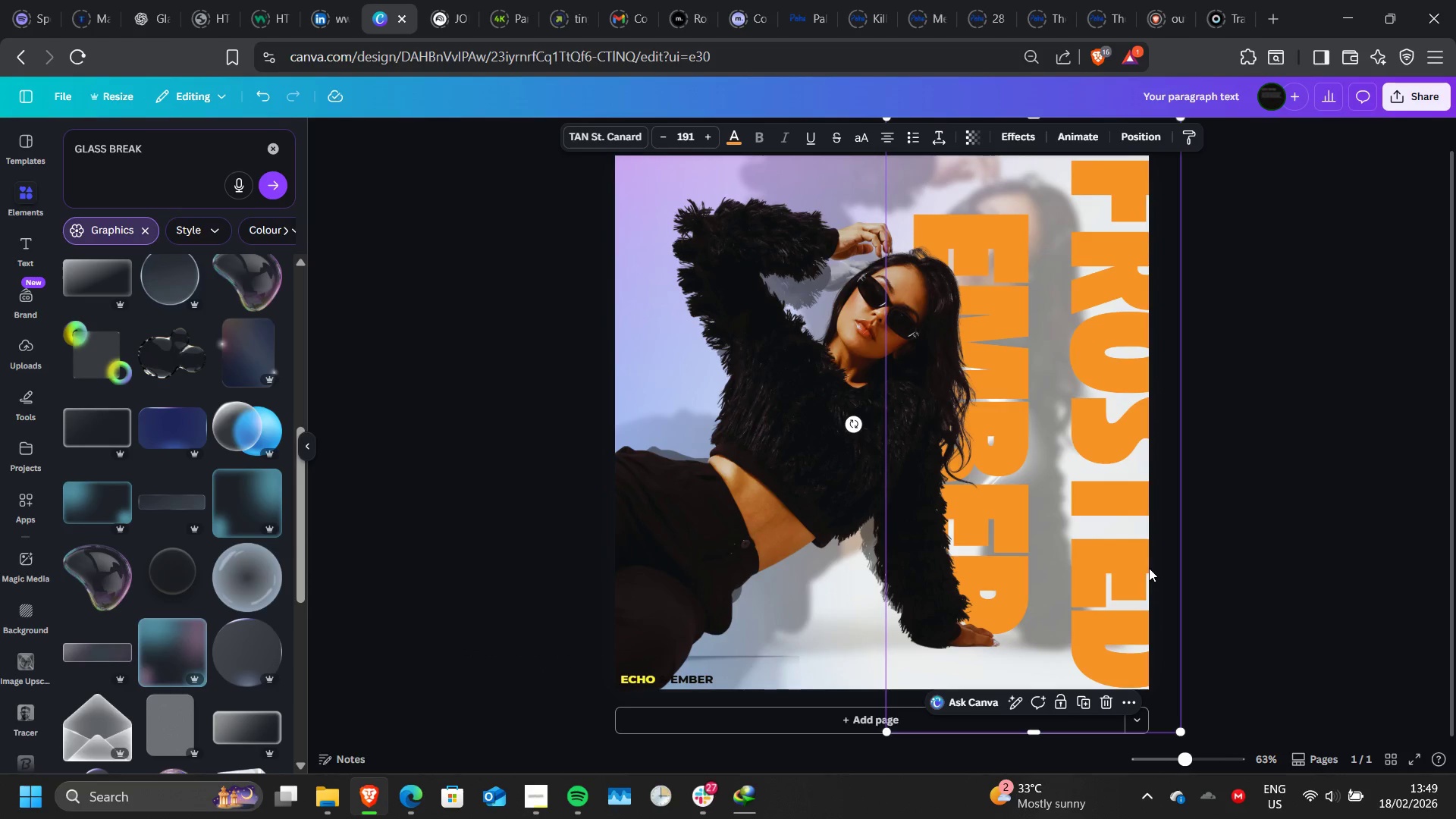 
left_click_drag(start_coordinate=[1149, 568], to_coordinate=[1103, 579])
 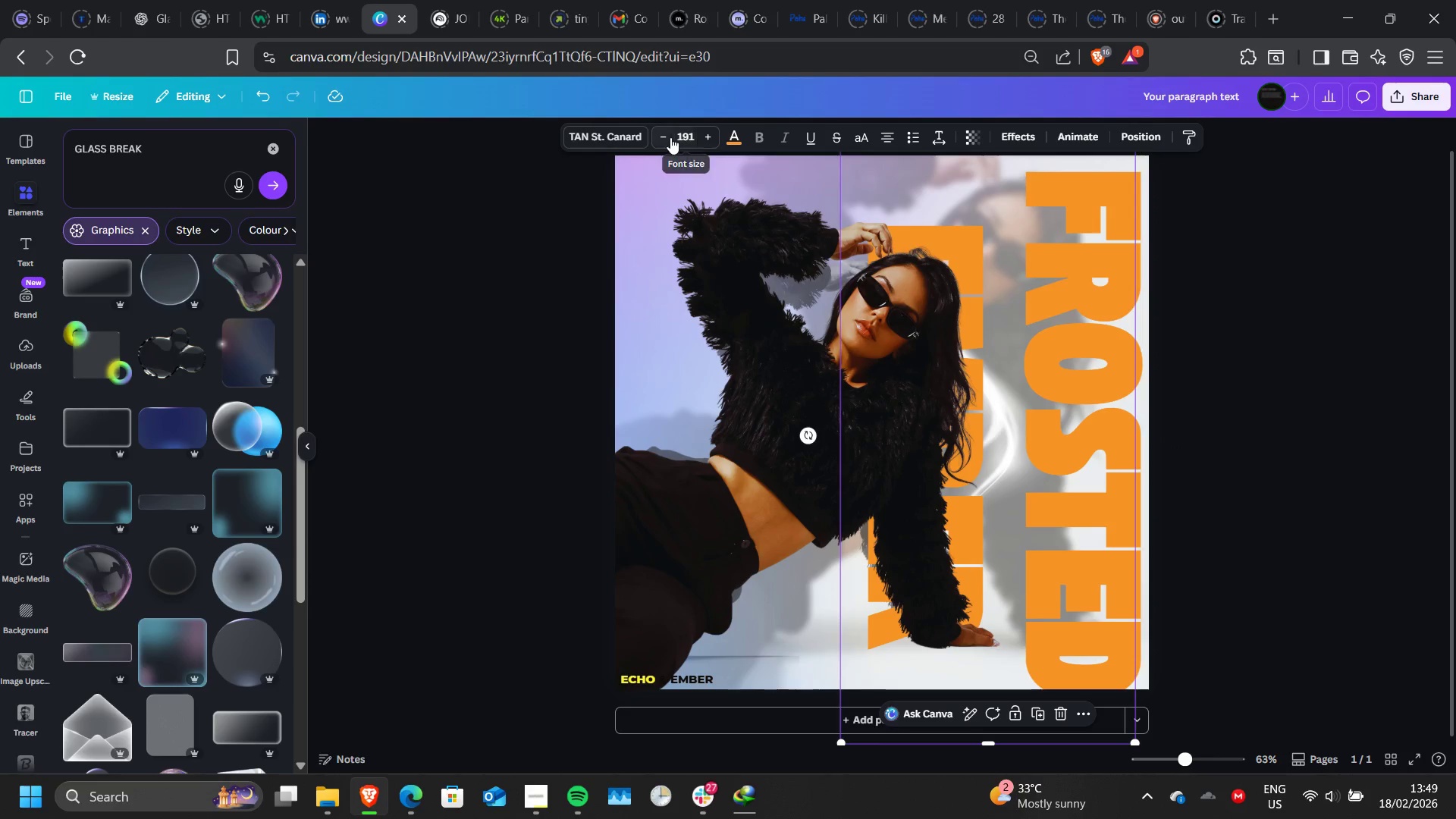 
double_click([670, 137])
 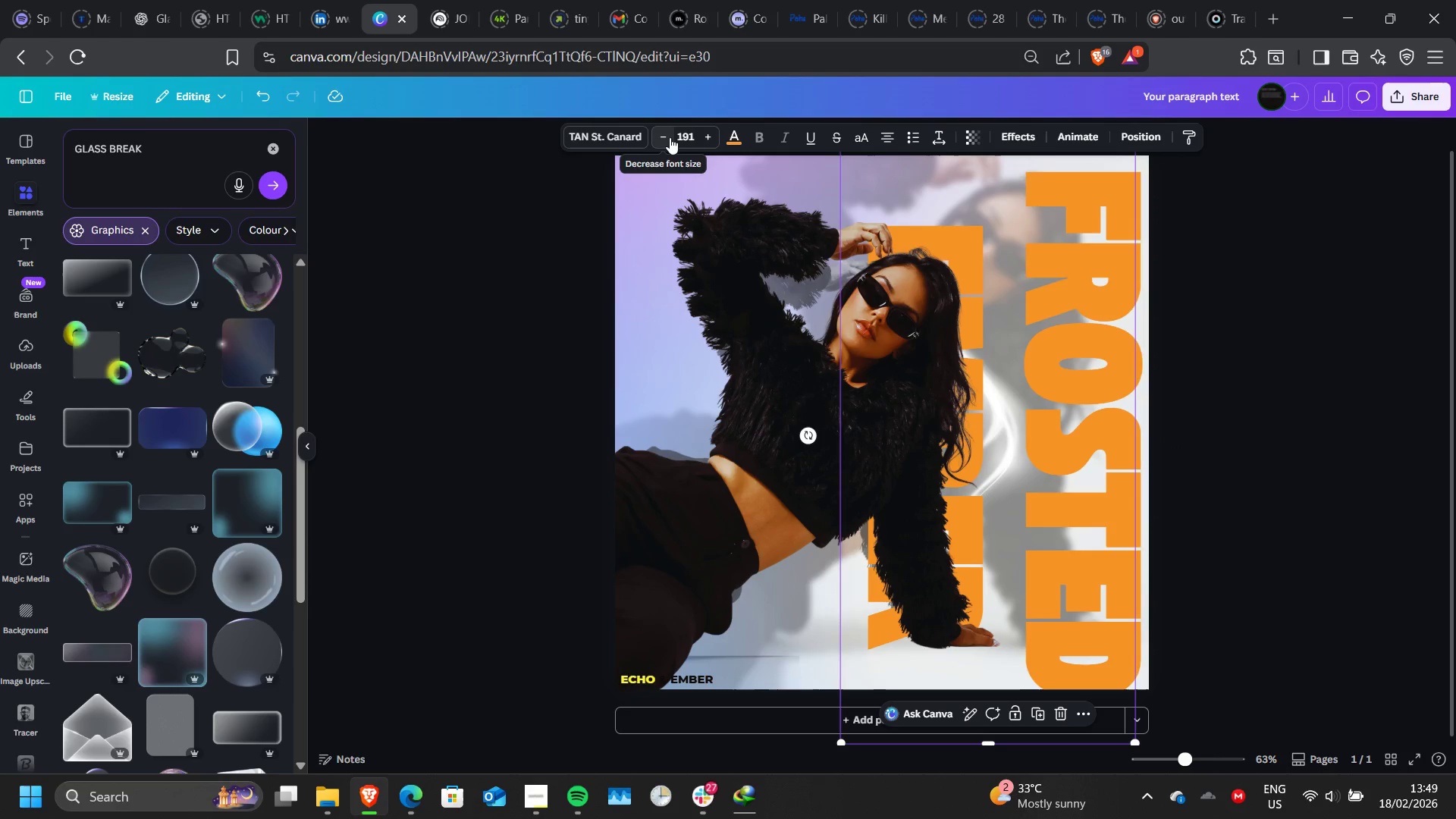 
triple_click([670, 137])
 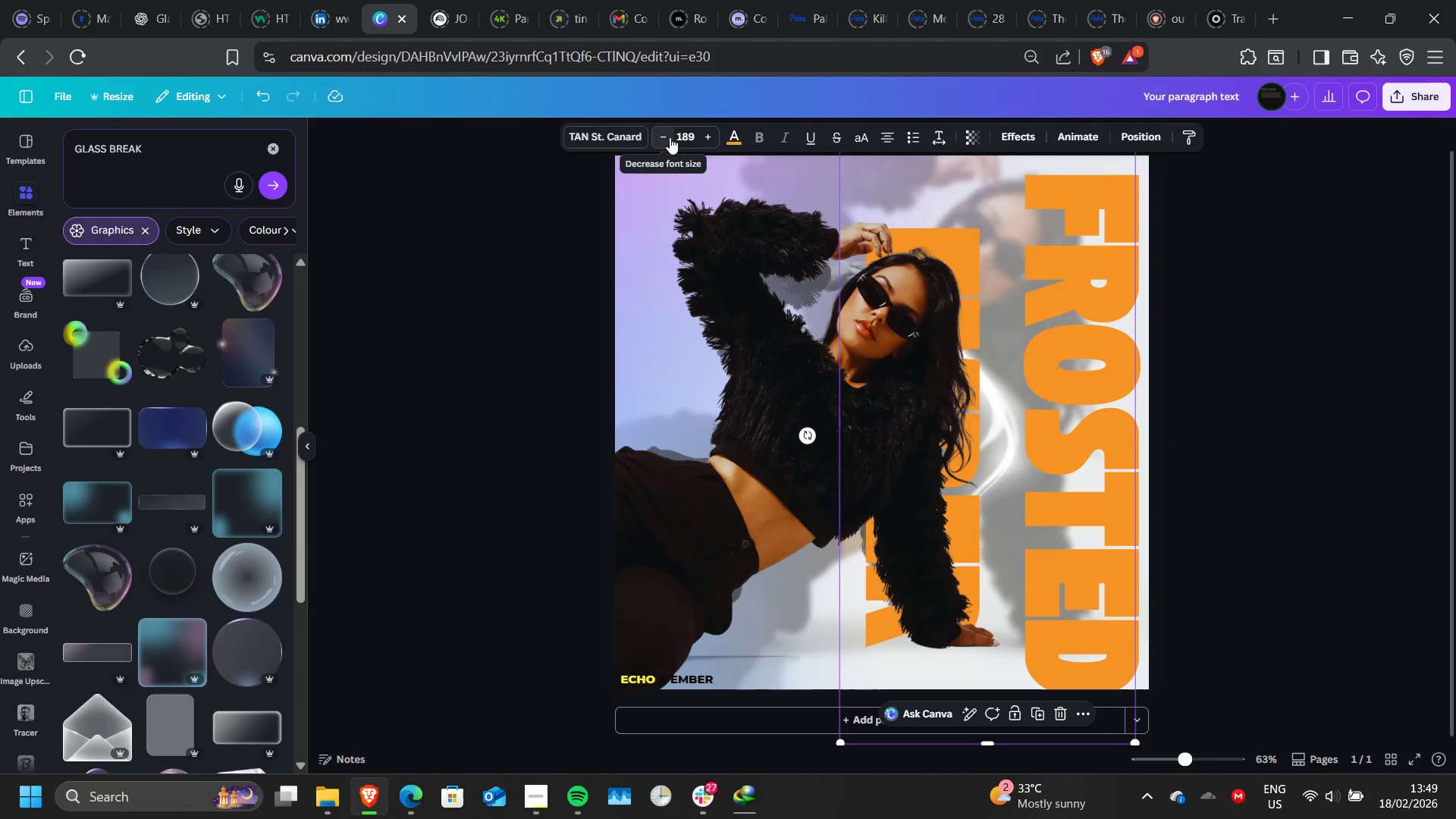 
triple_click([670, 137])
 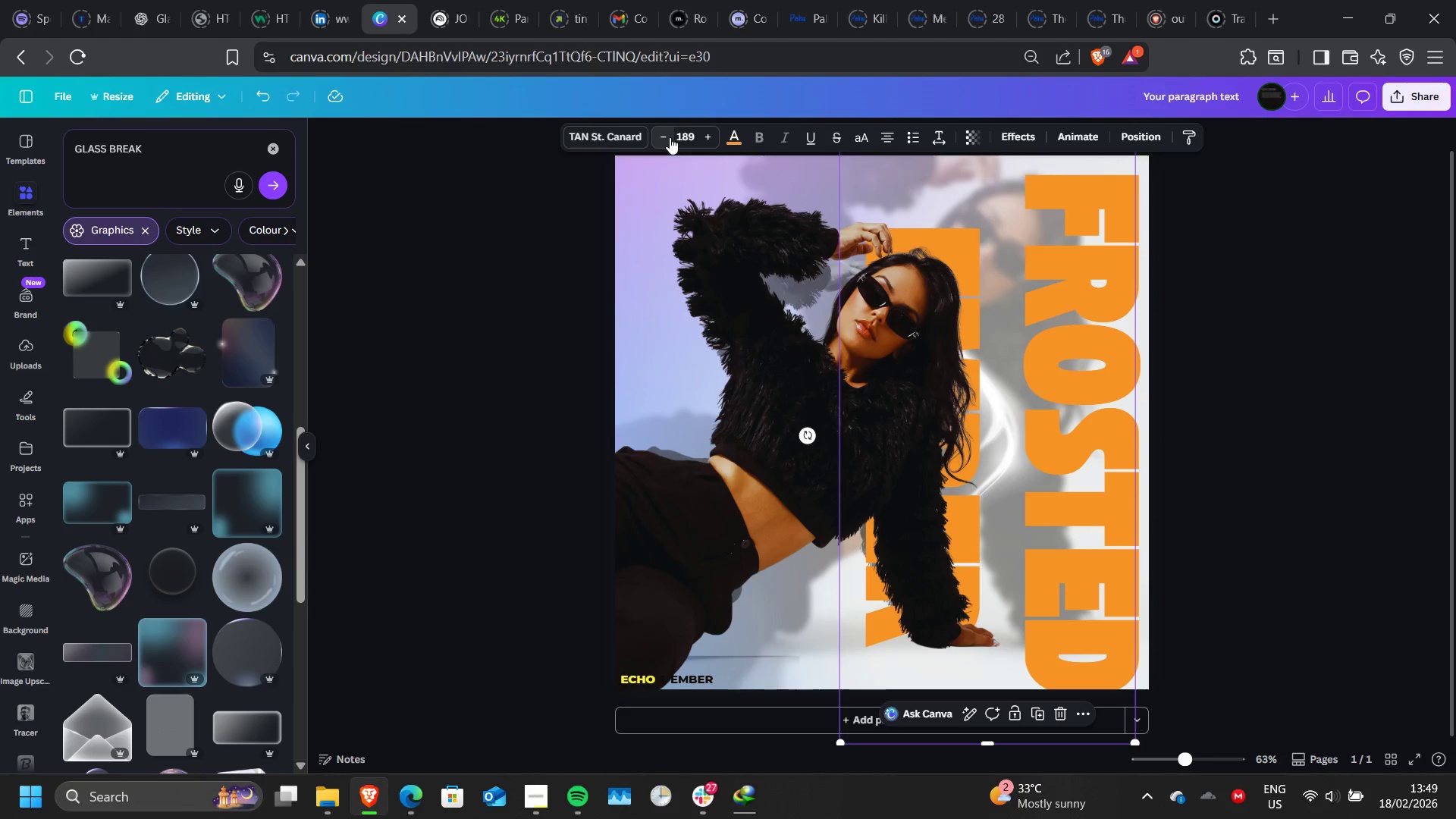 
triple_click([670, 137])
 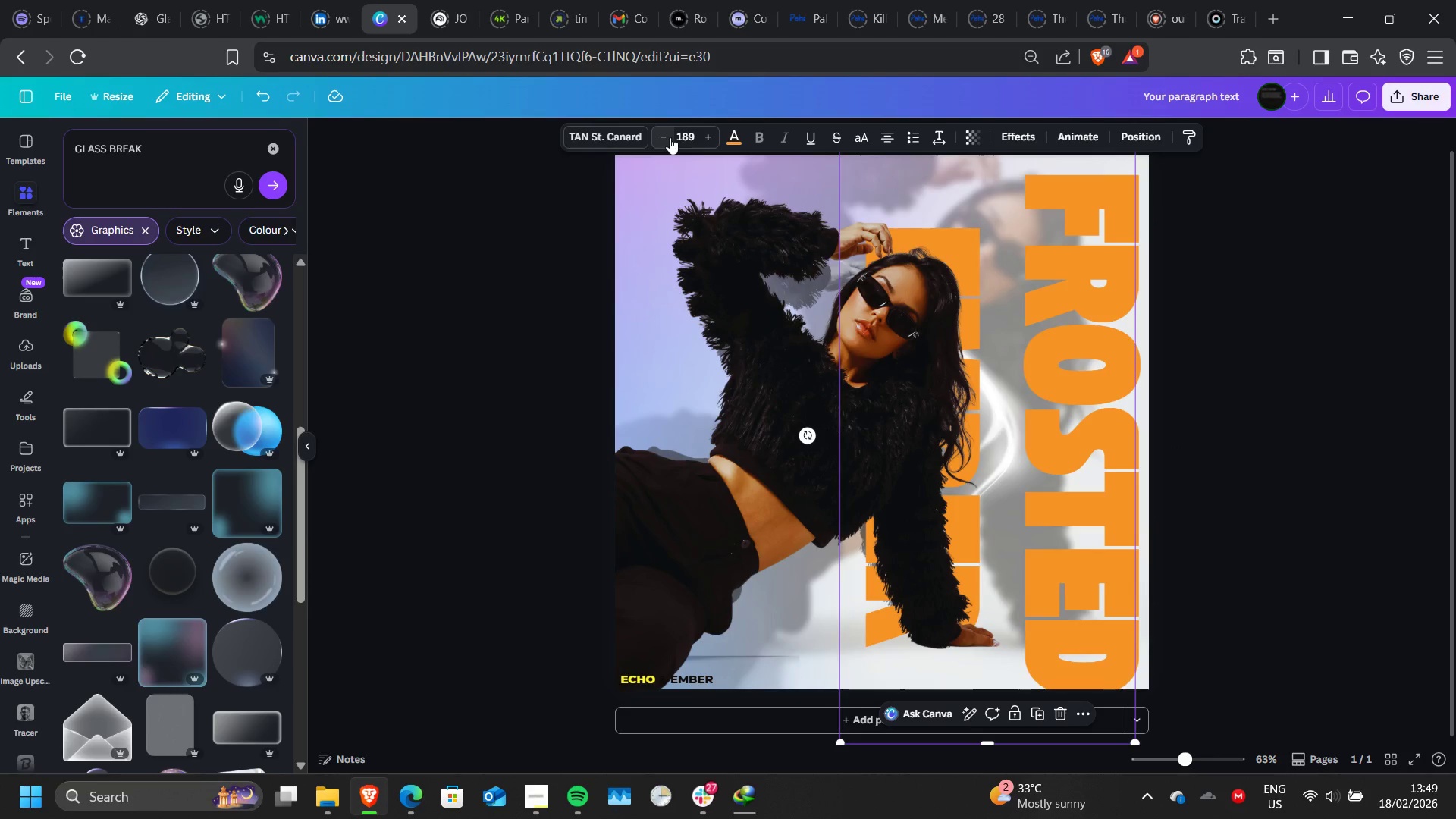 
triple_click([670, 137])
 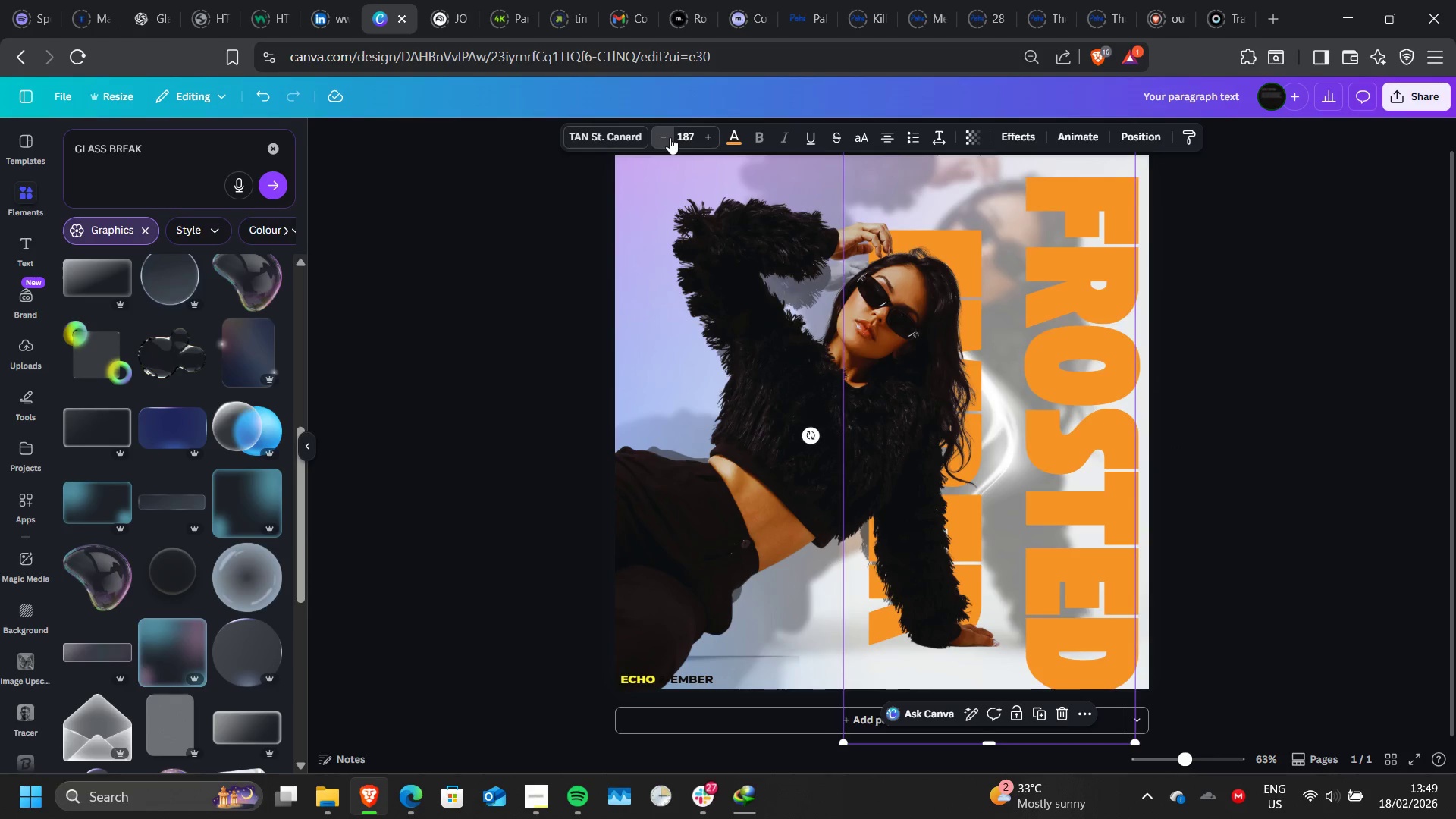 
triple_click([670, 137])
 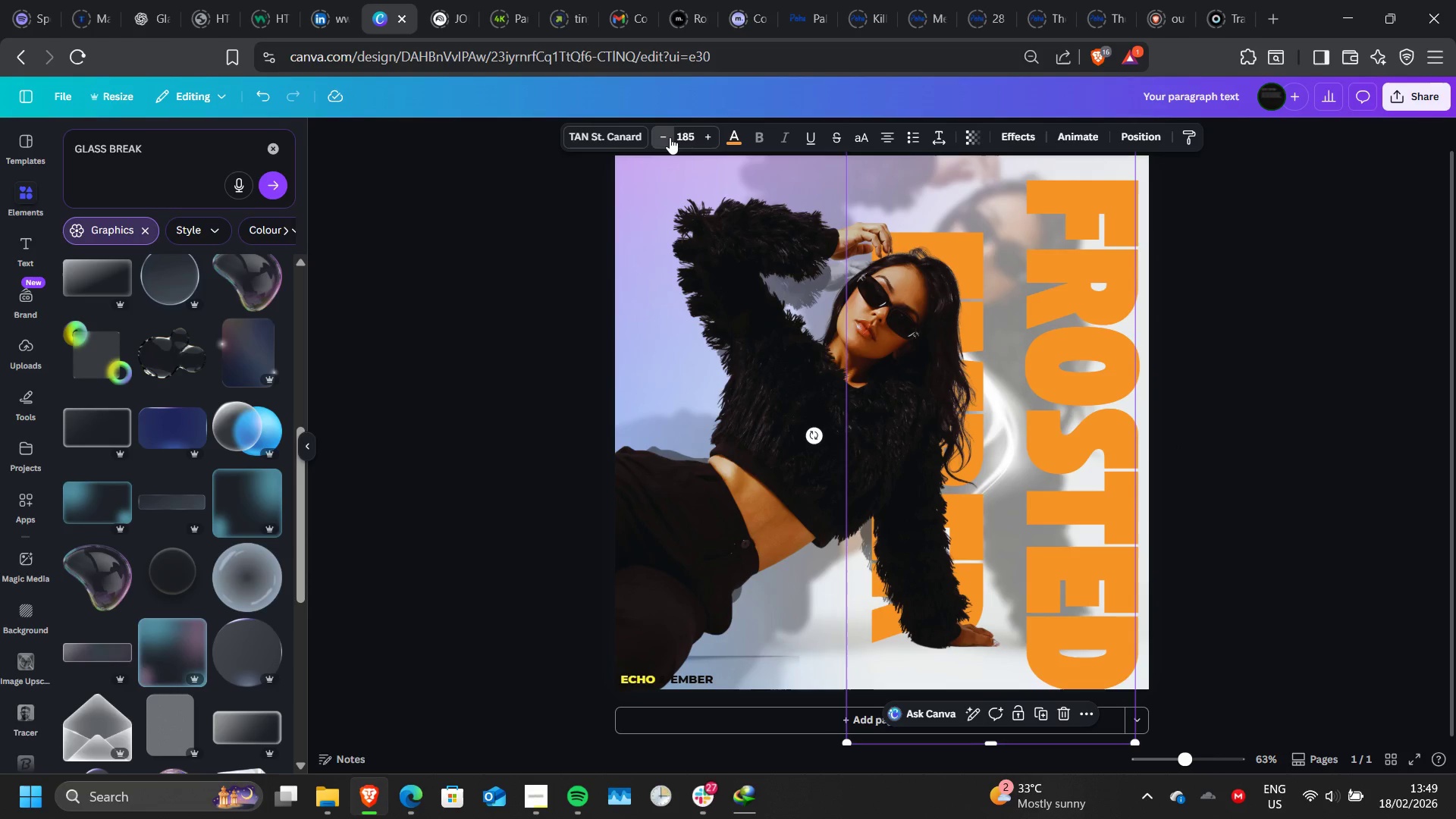 
triple_click([670, 137])
 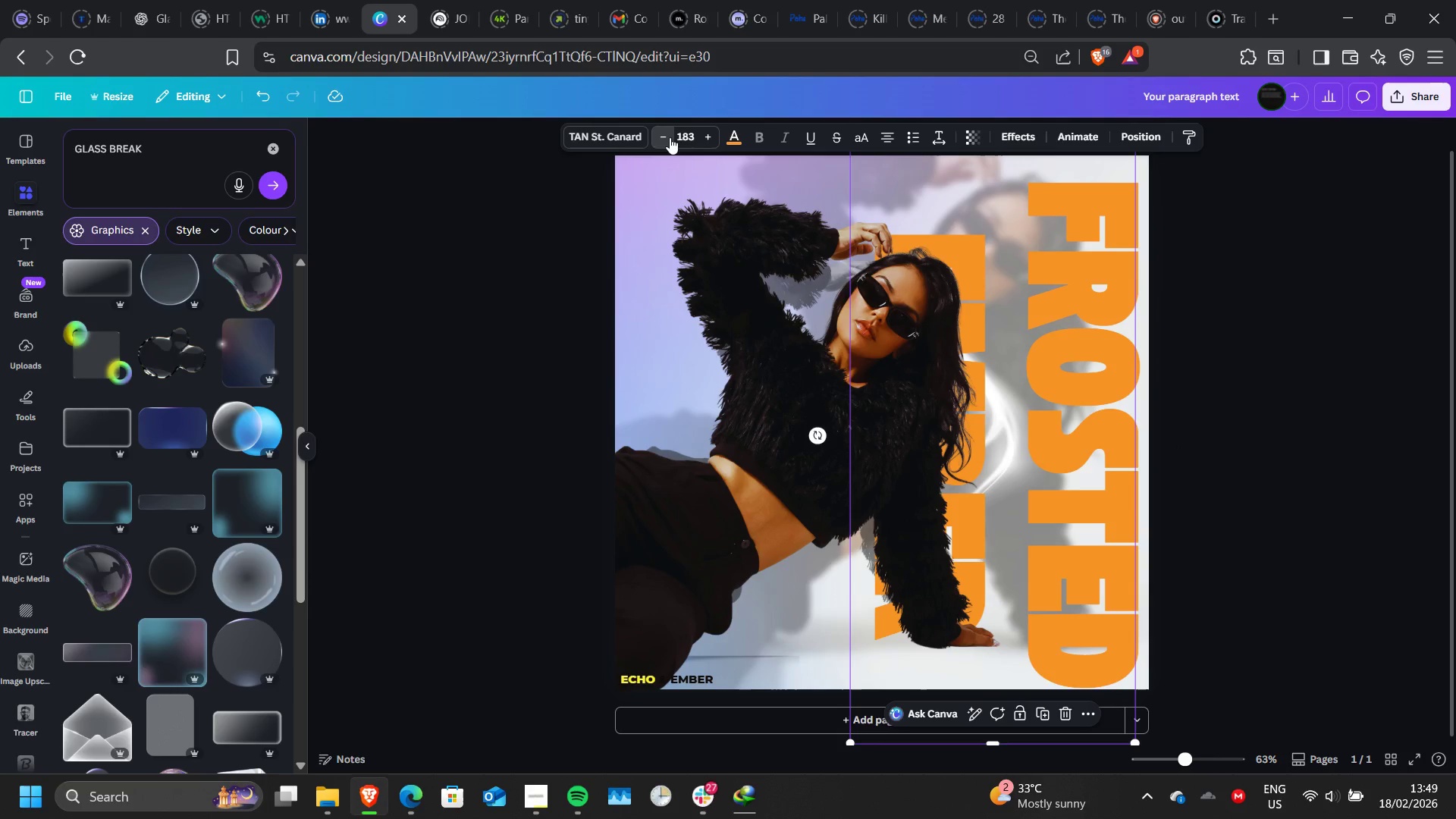 
triple_click([670, 137])
 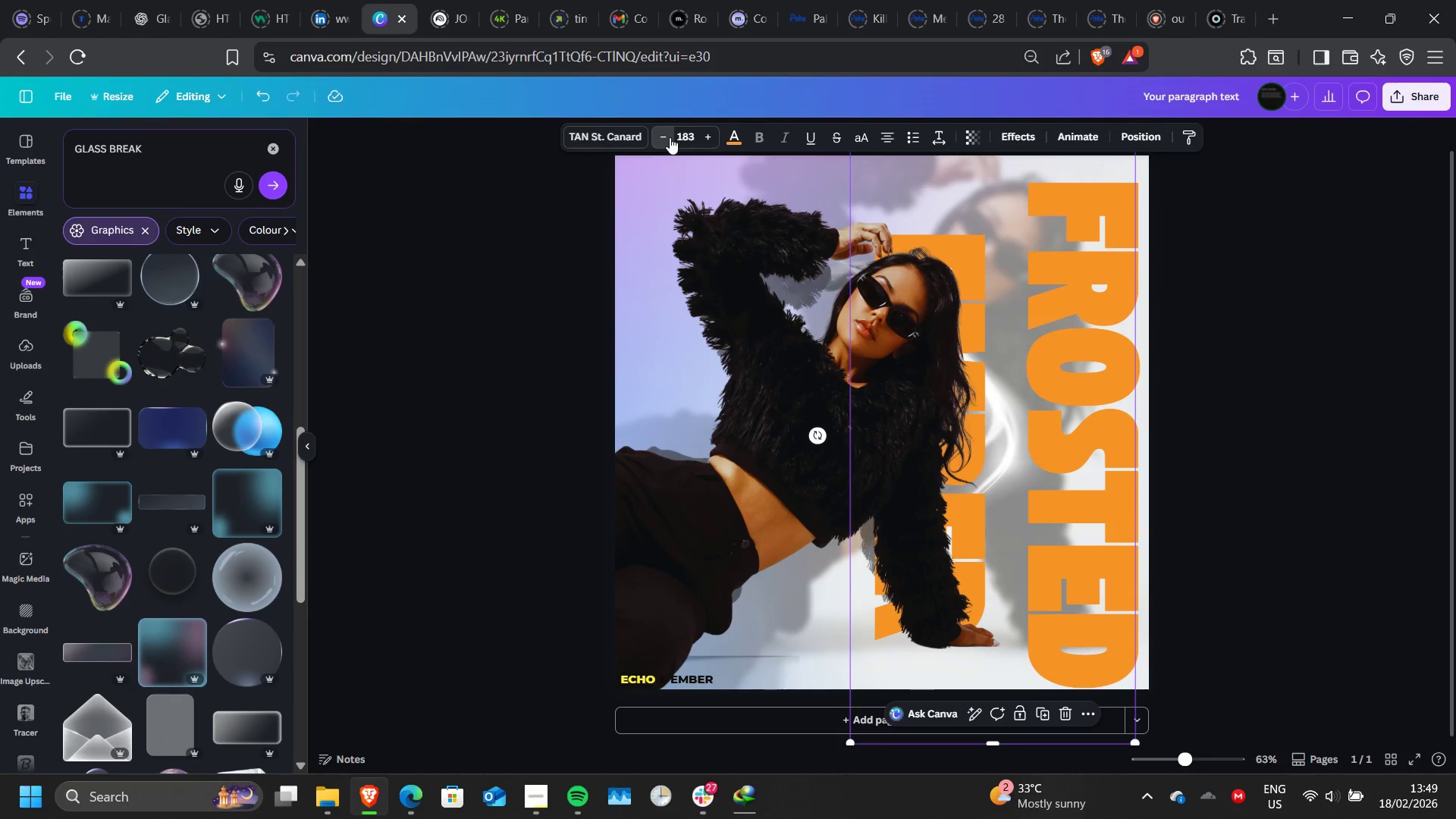 
triple_click([670, 137])
 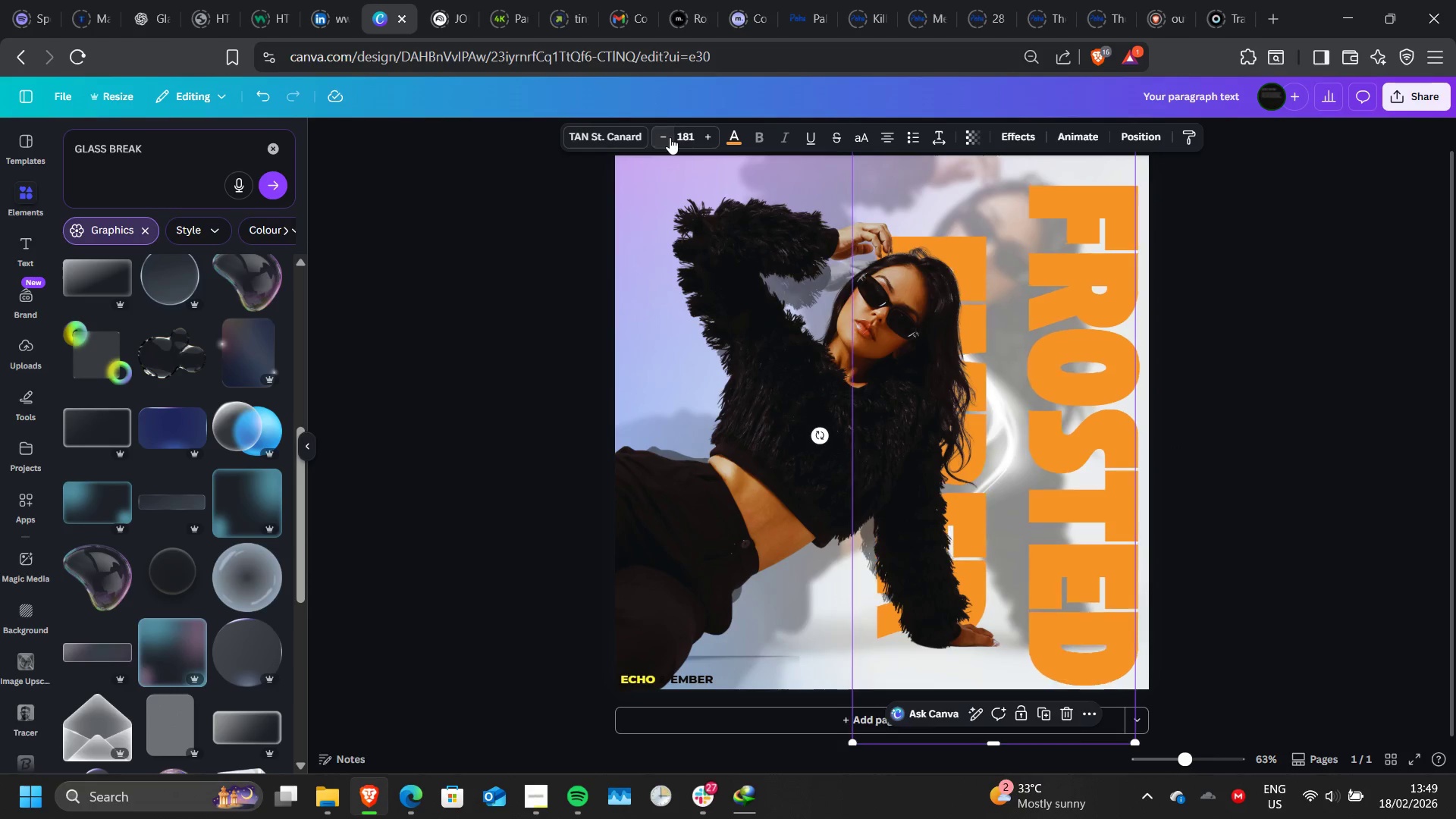 
triple_click([670, 137])
 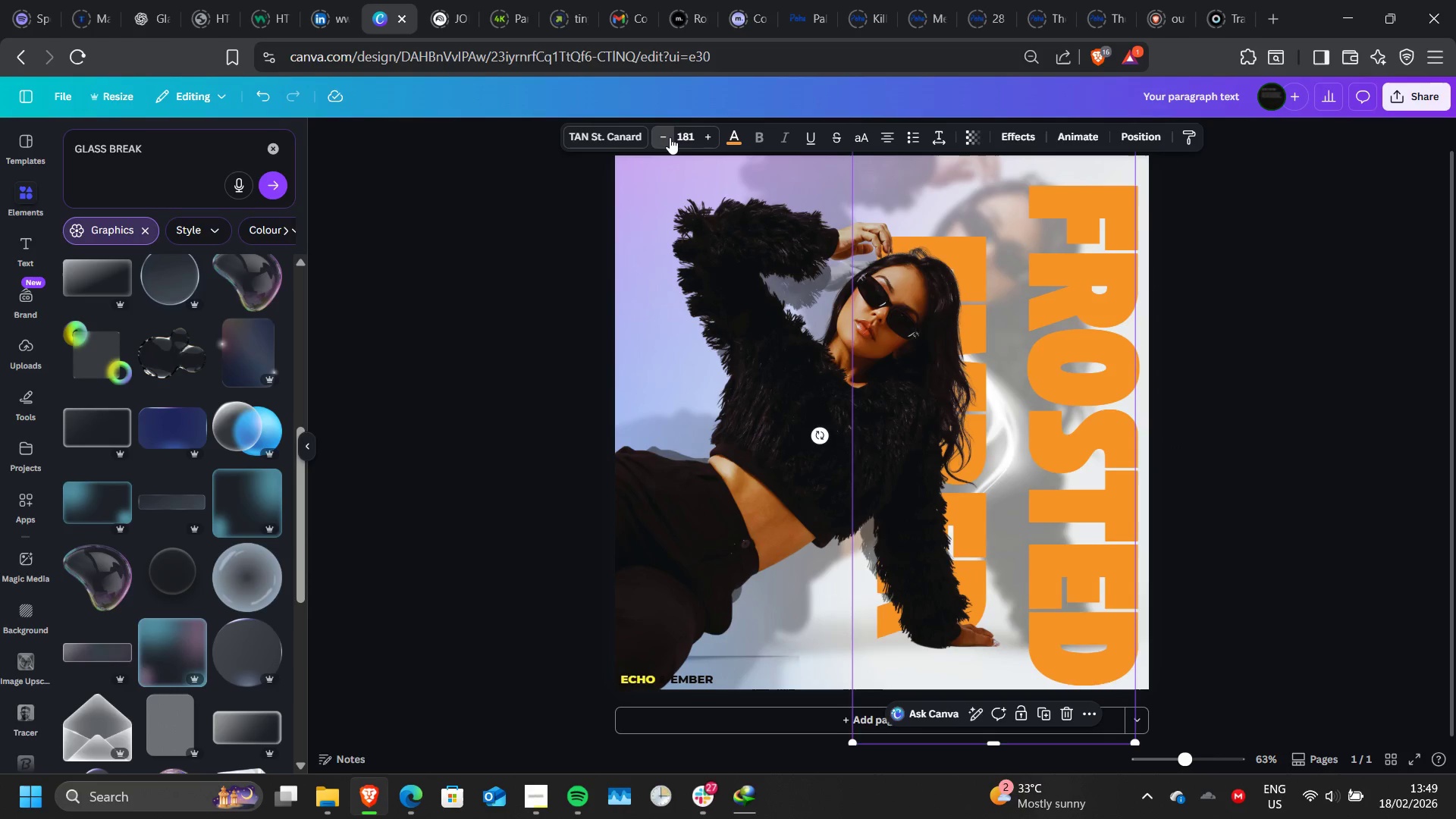 
triple_click([670, 137])
 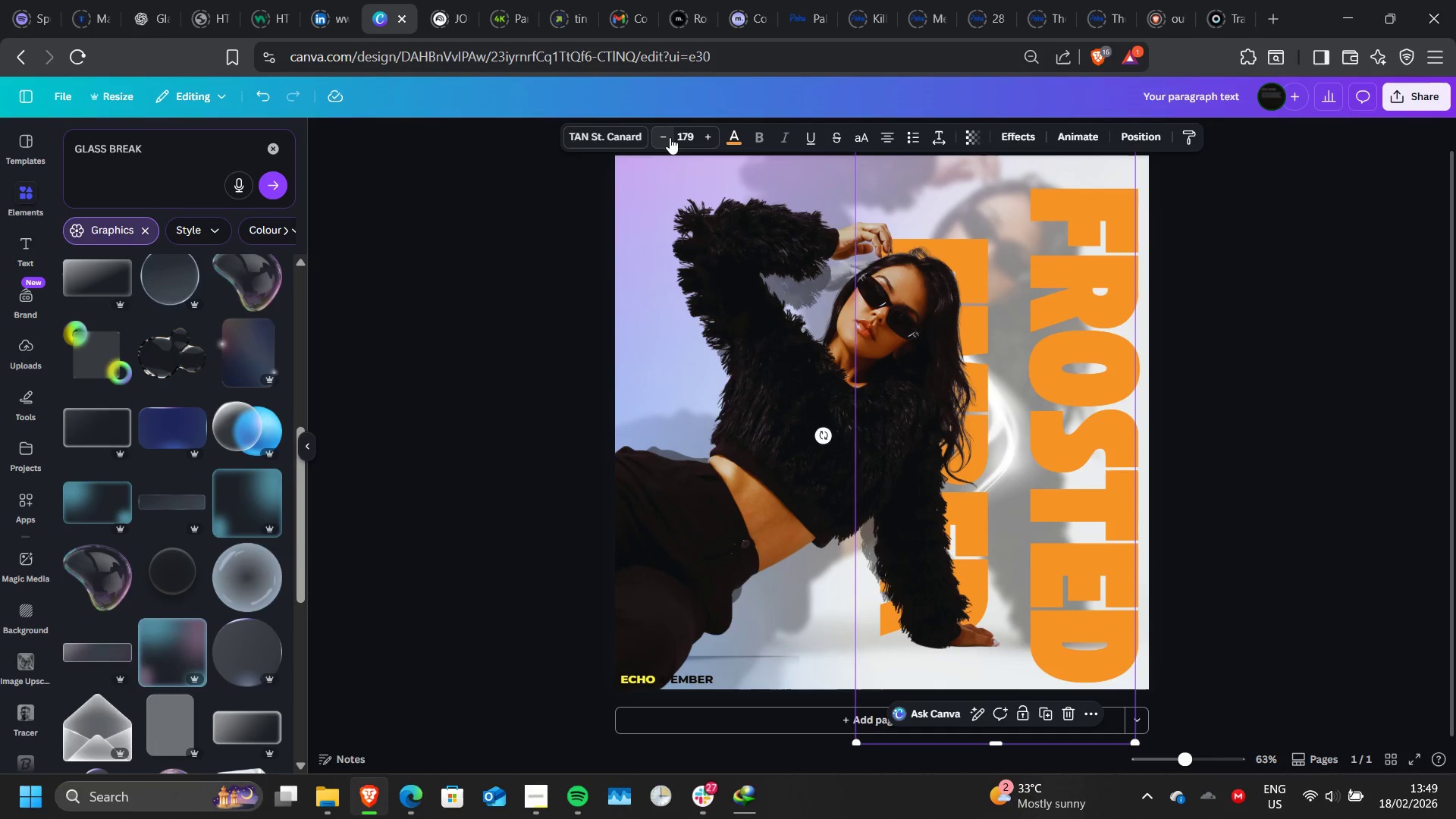 
triple_click([670, 137])
 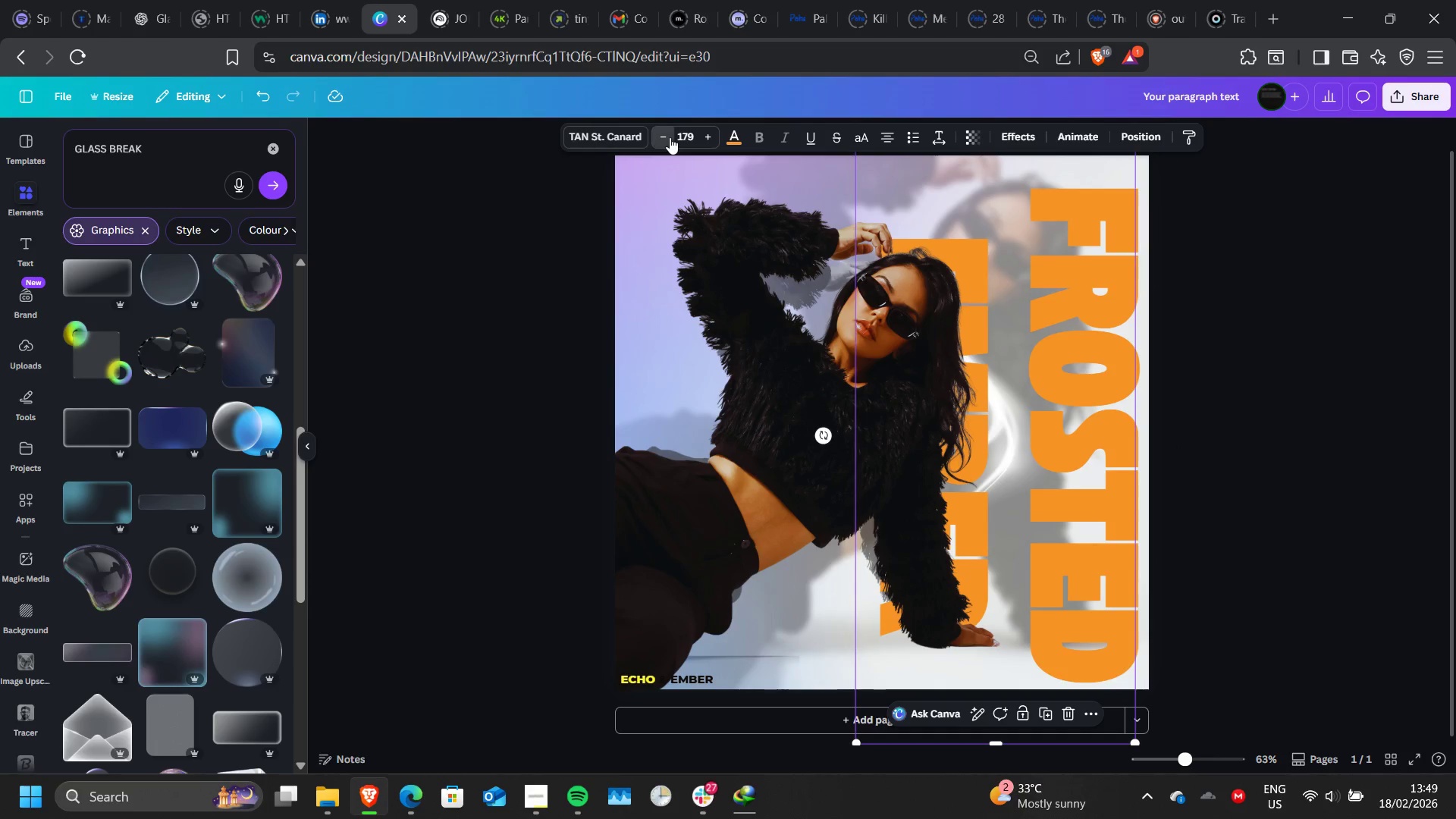 
triple_click([670, 137])
 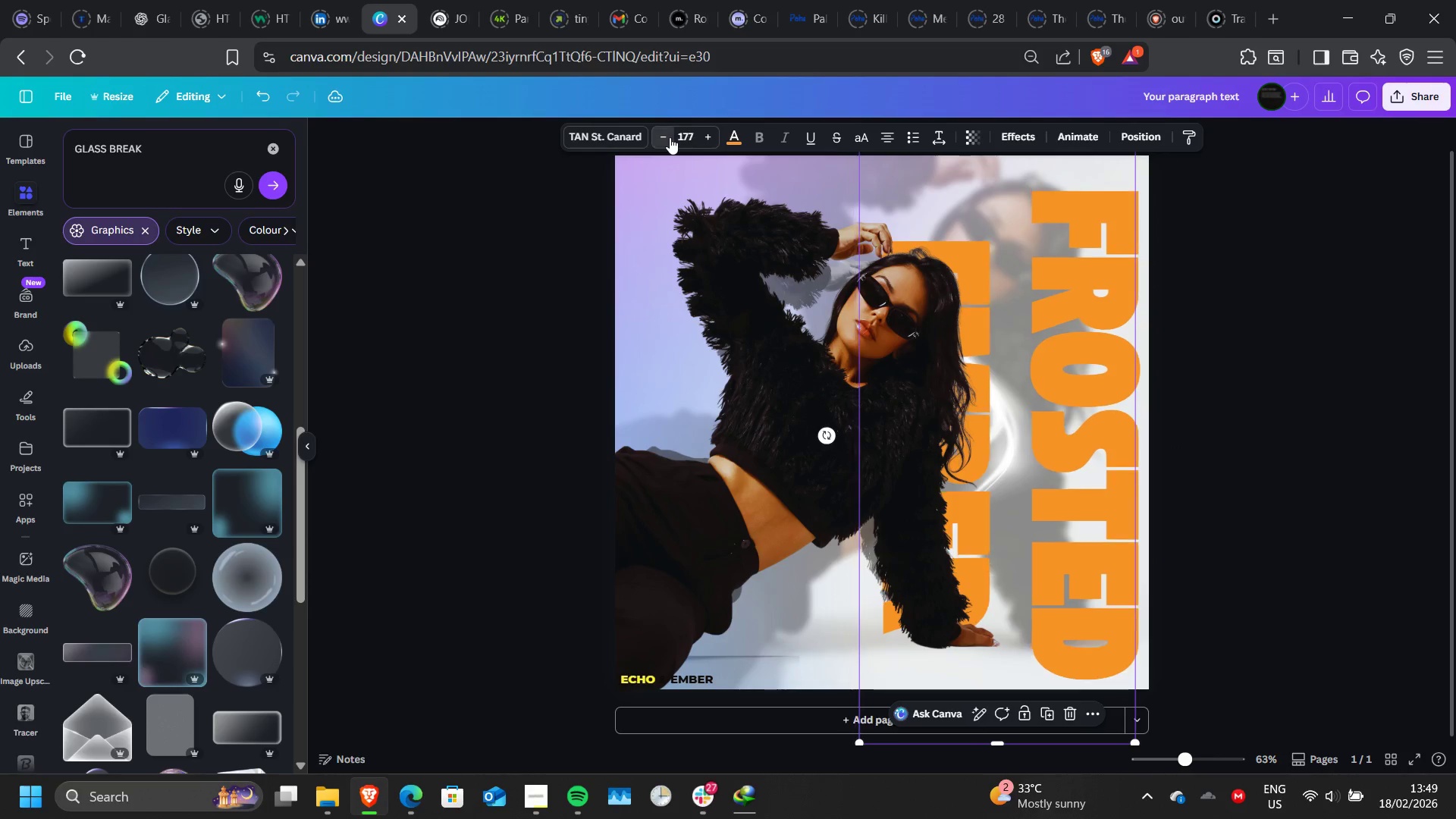 
triple_click([670, 137])
 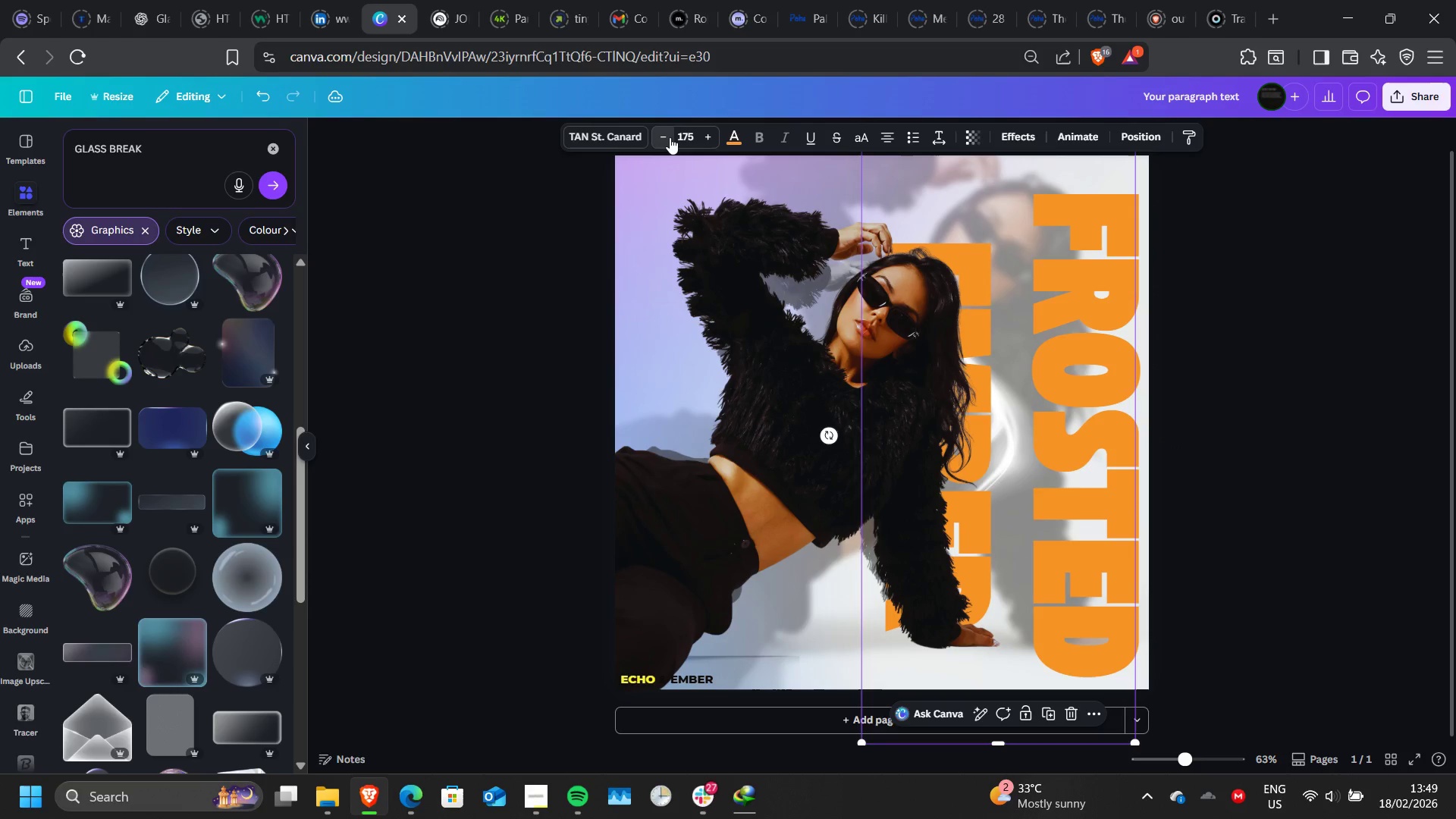 
triple_click([670, 137])
 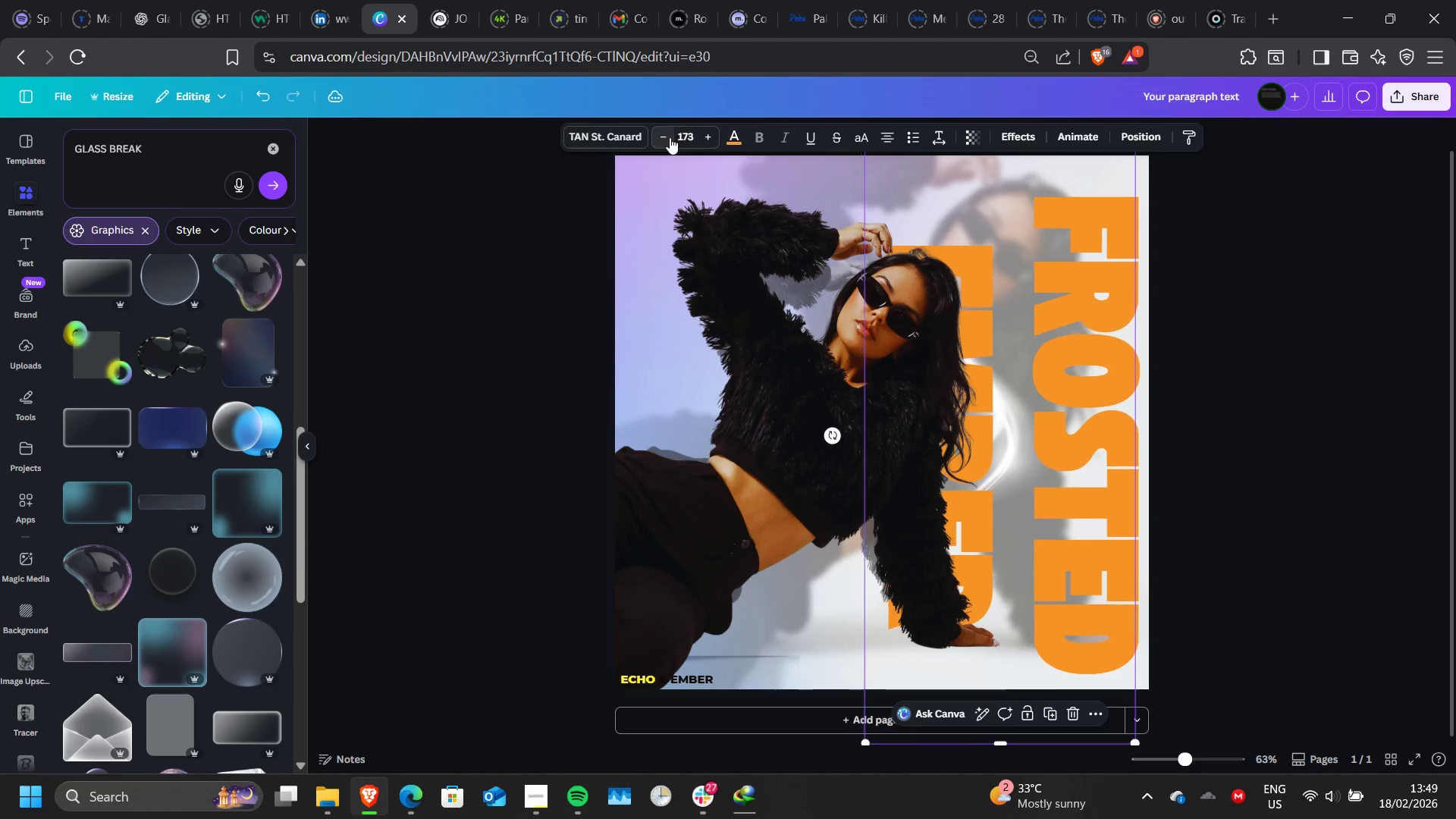 
triple_click([670, 137])
 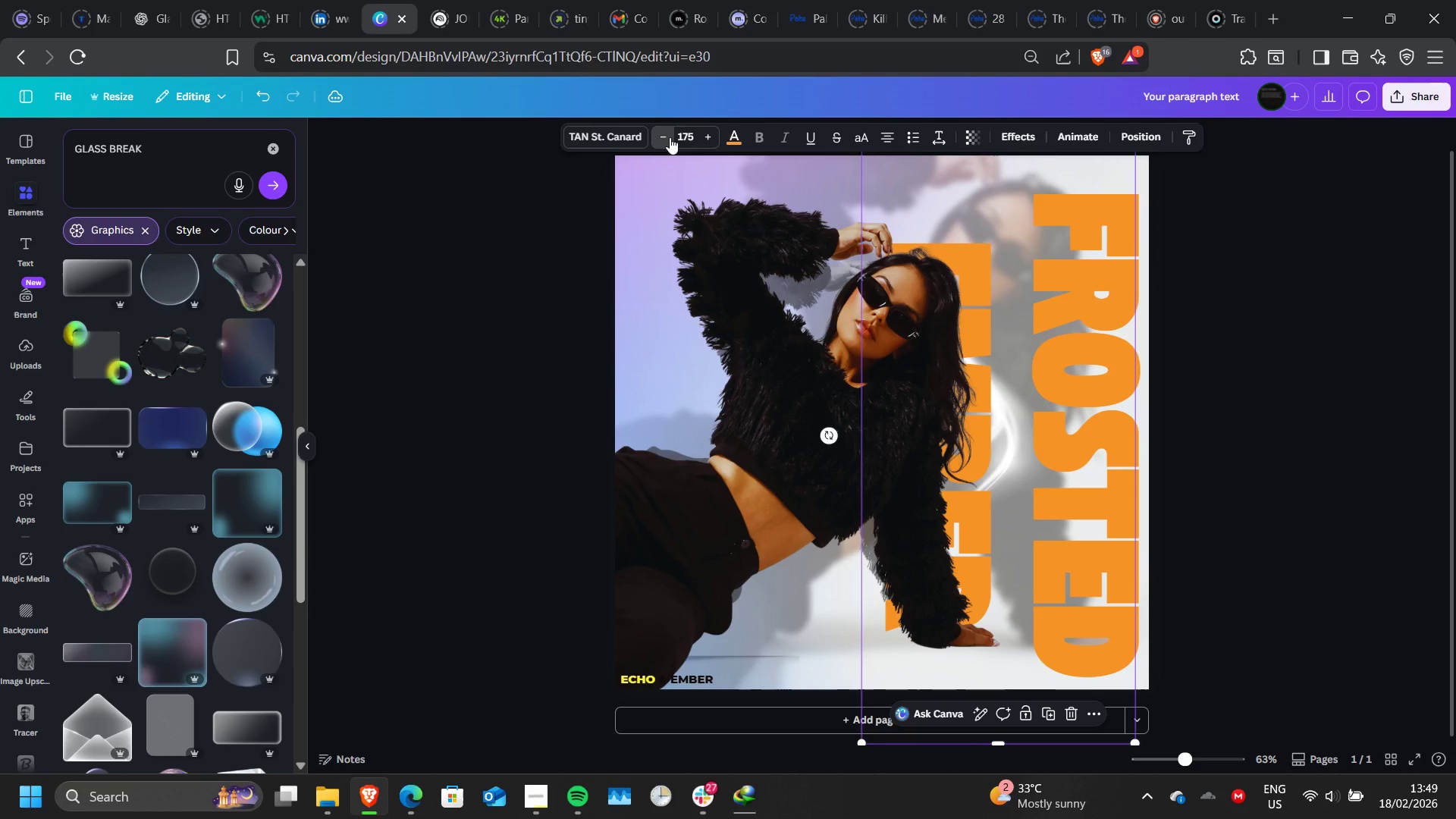 
triple_click([670, 137])
 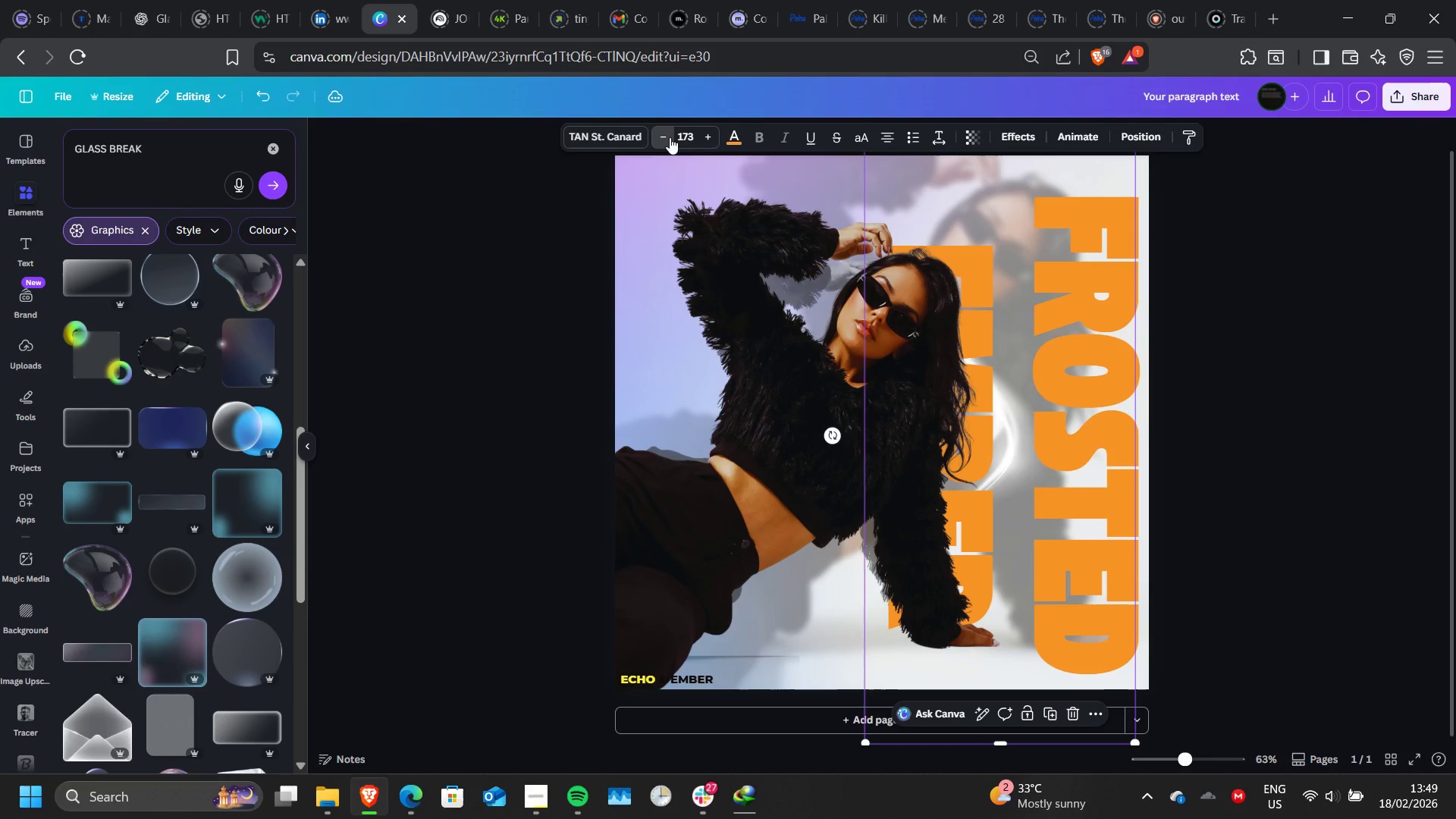 
triple_click([670, 137])
 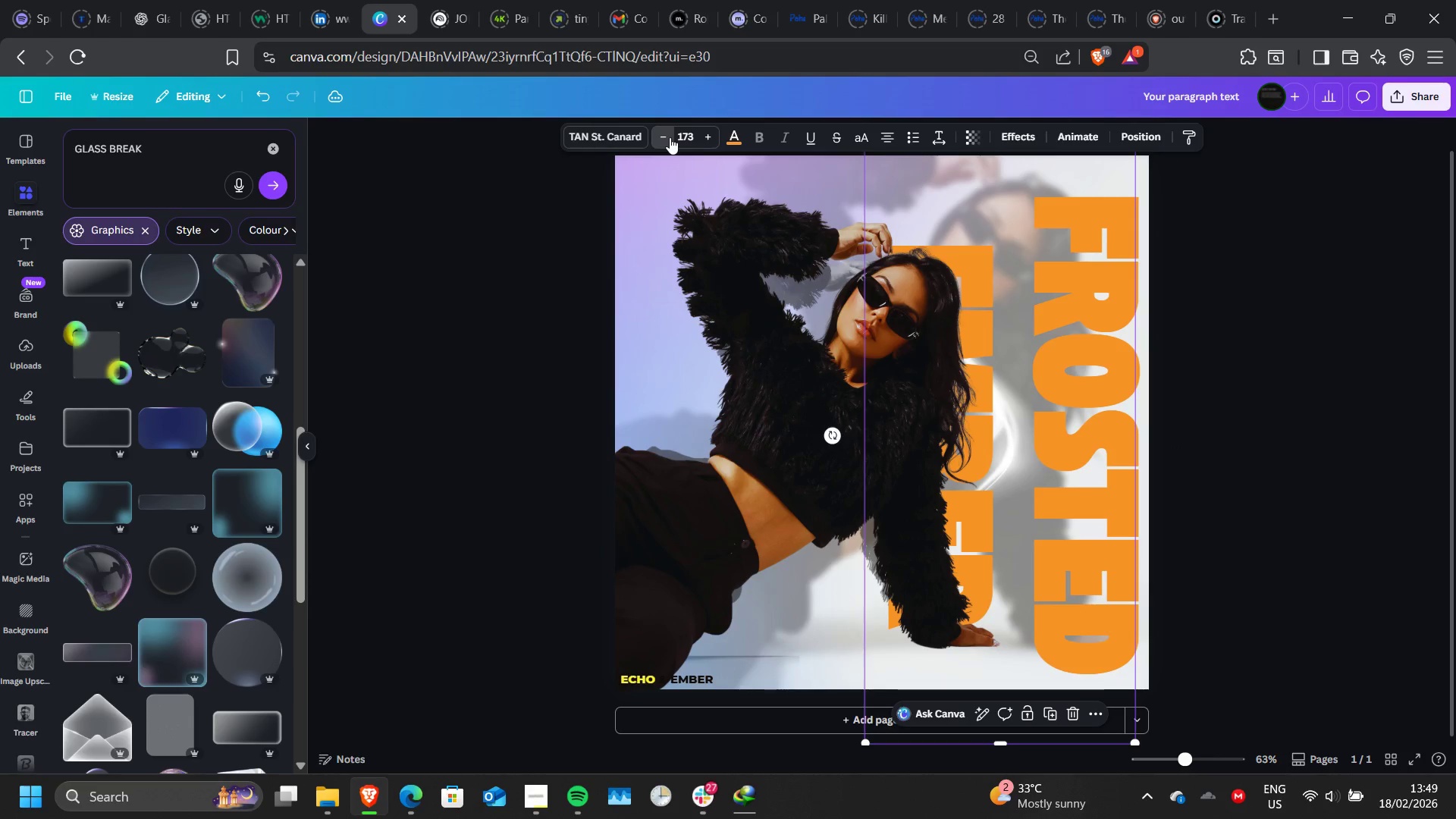 
triple_click([670, 137])
 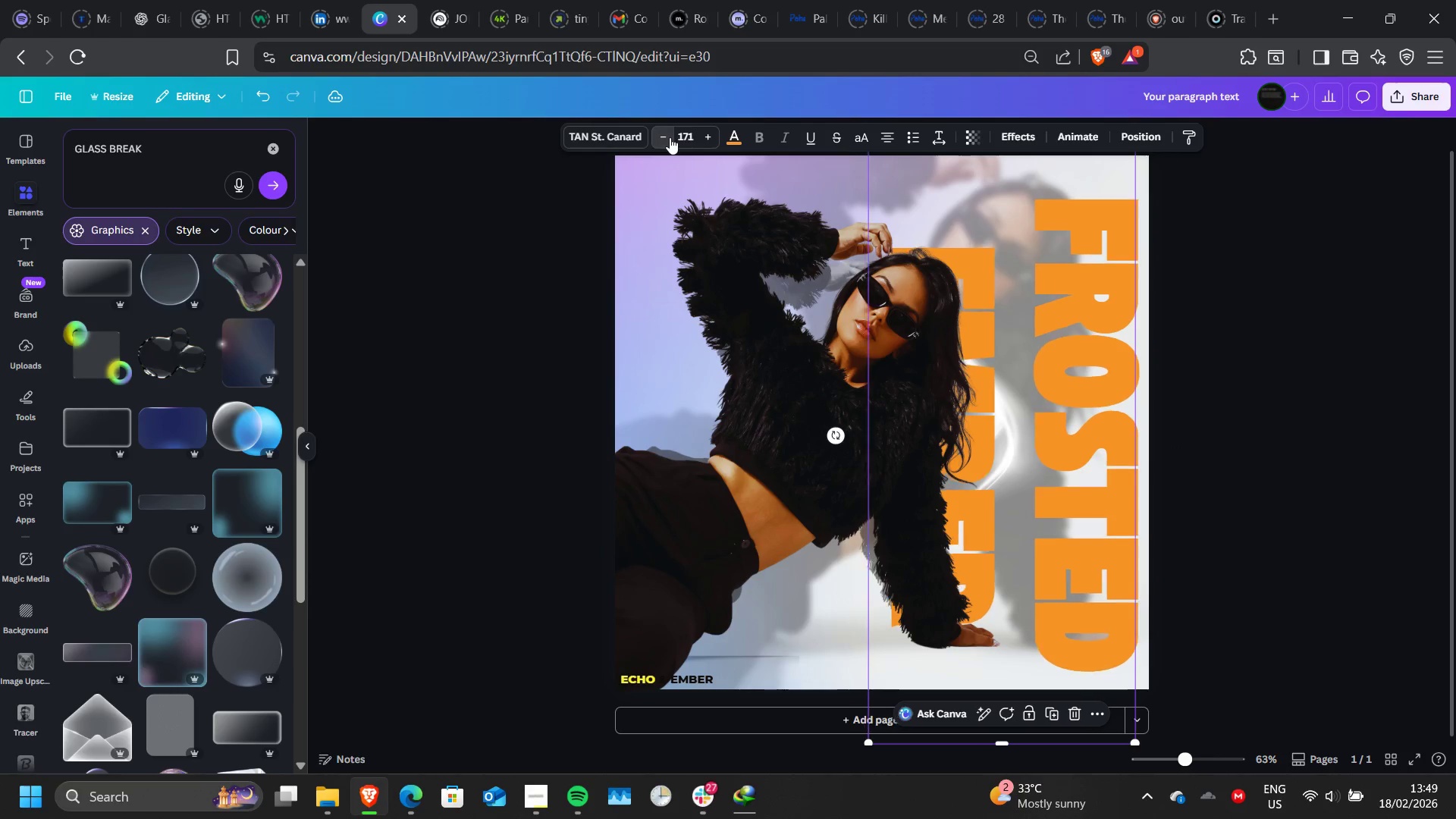 
triple_click([670, 137])
 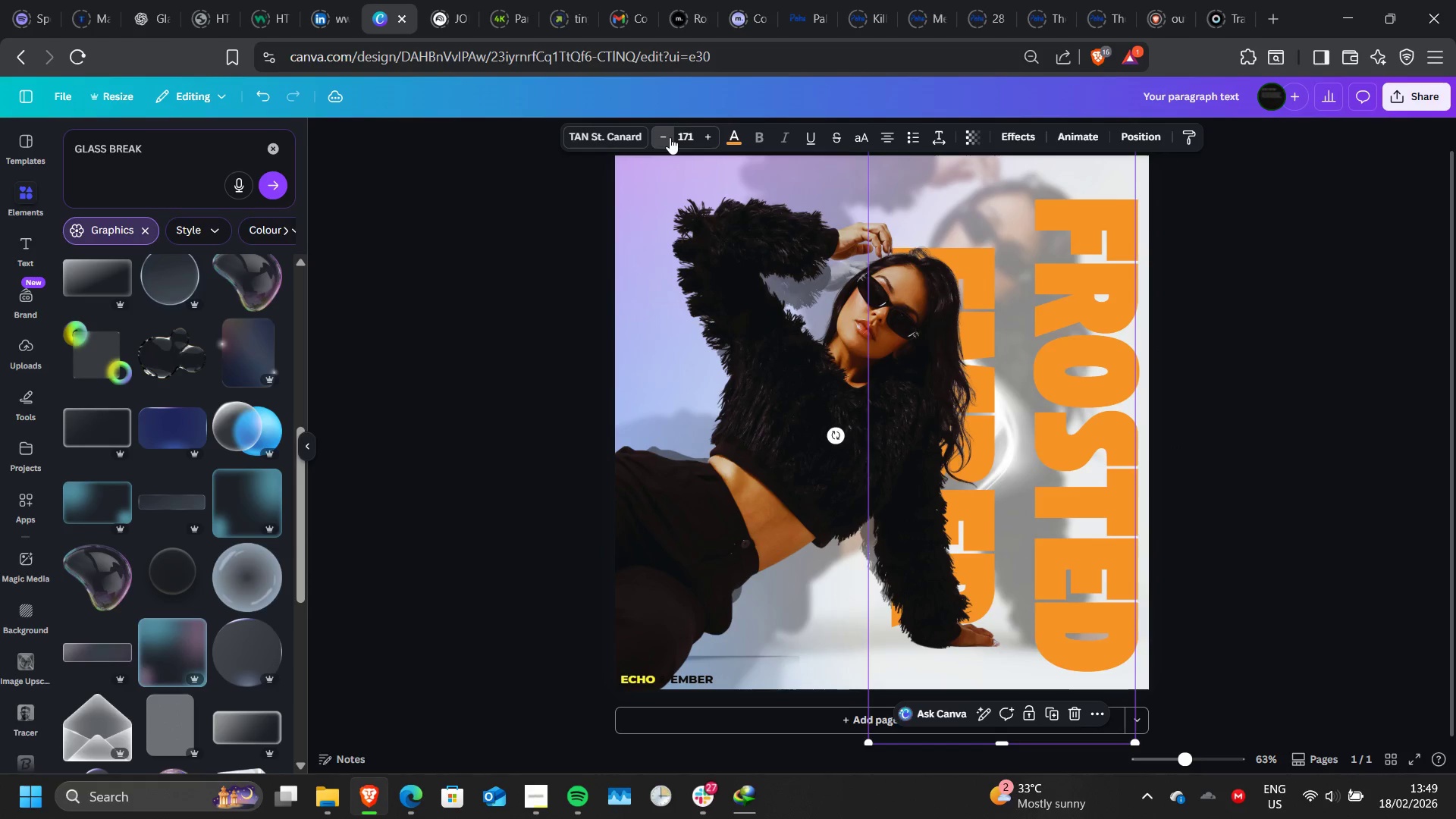 
triple_click([670, 137])
 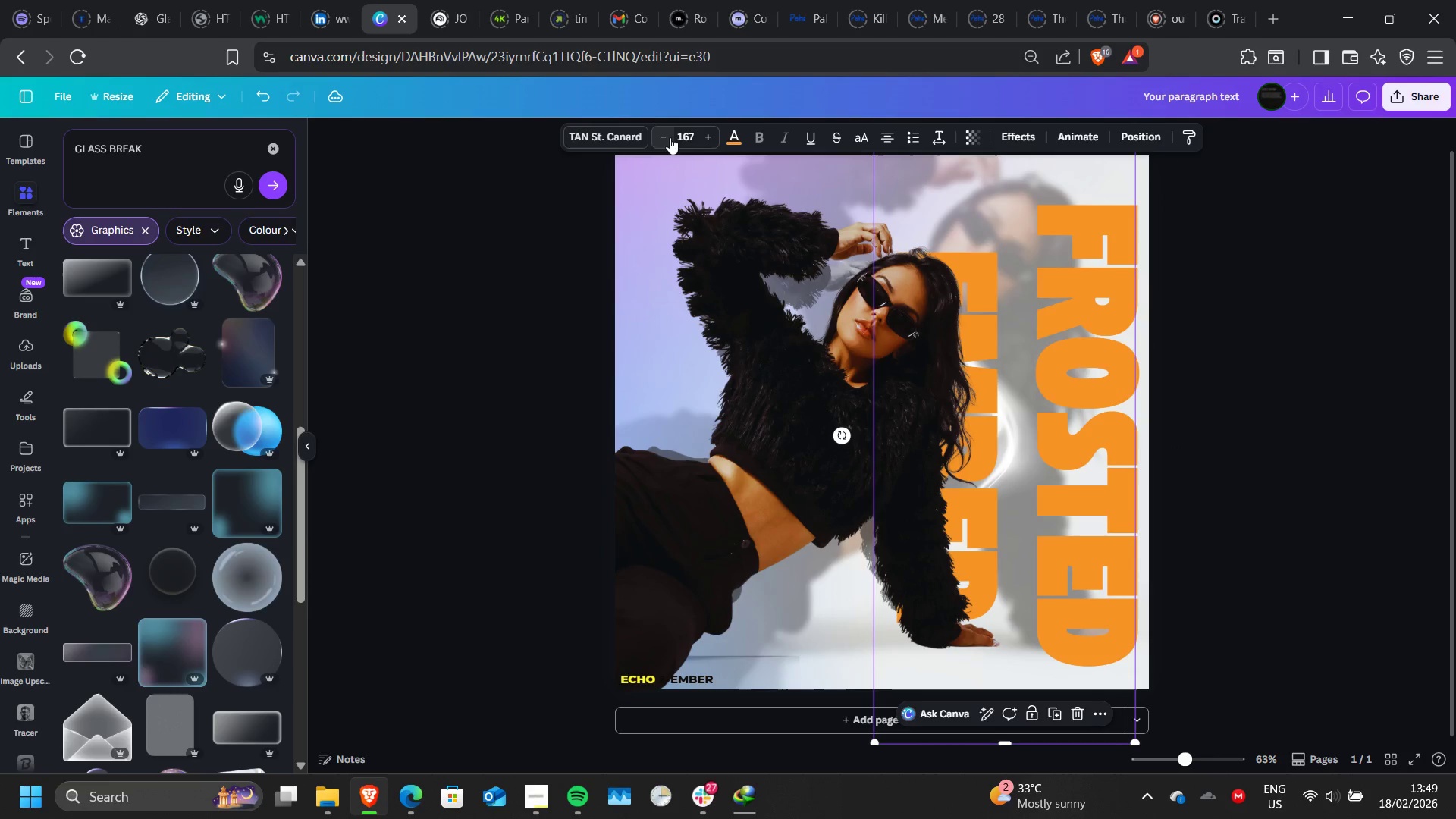 
triple_click([670, 137])
 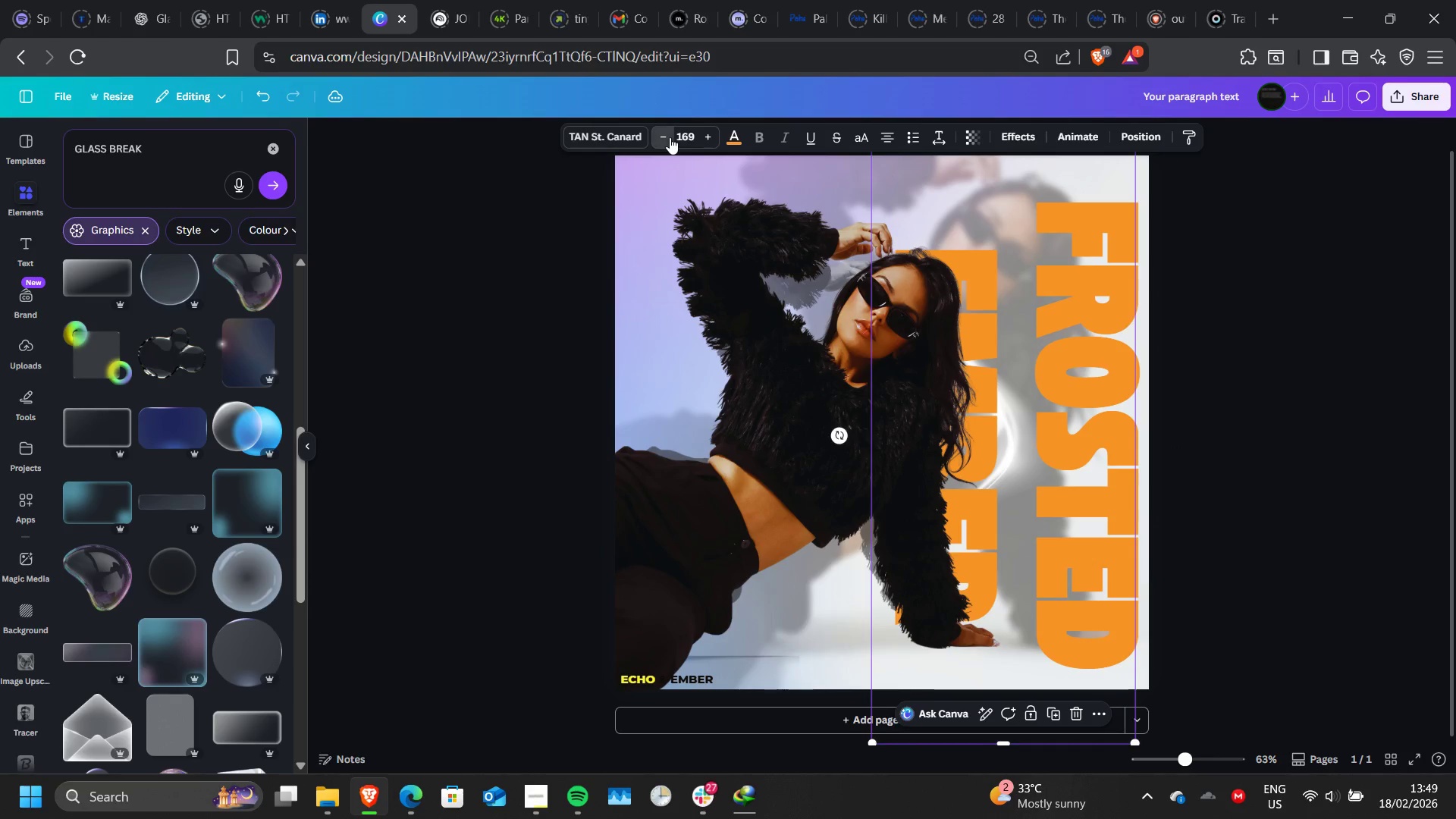 
triple_click([670, 137])
 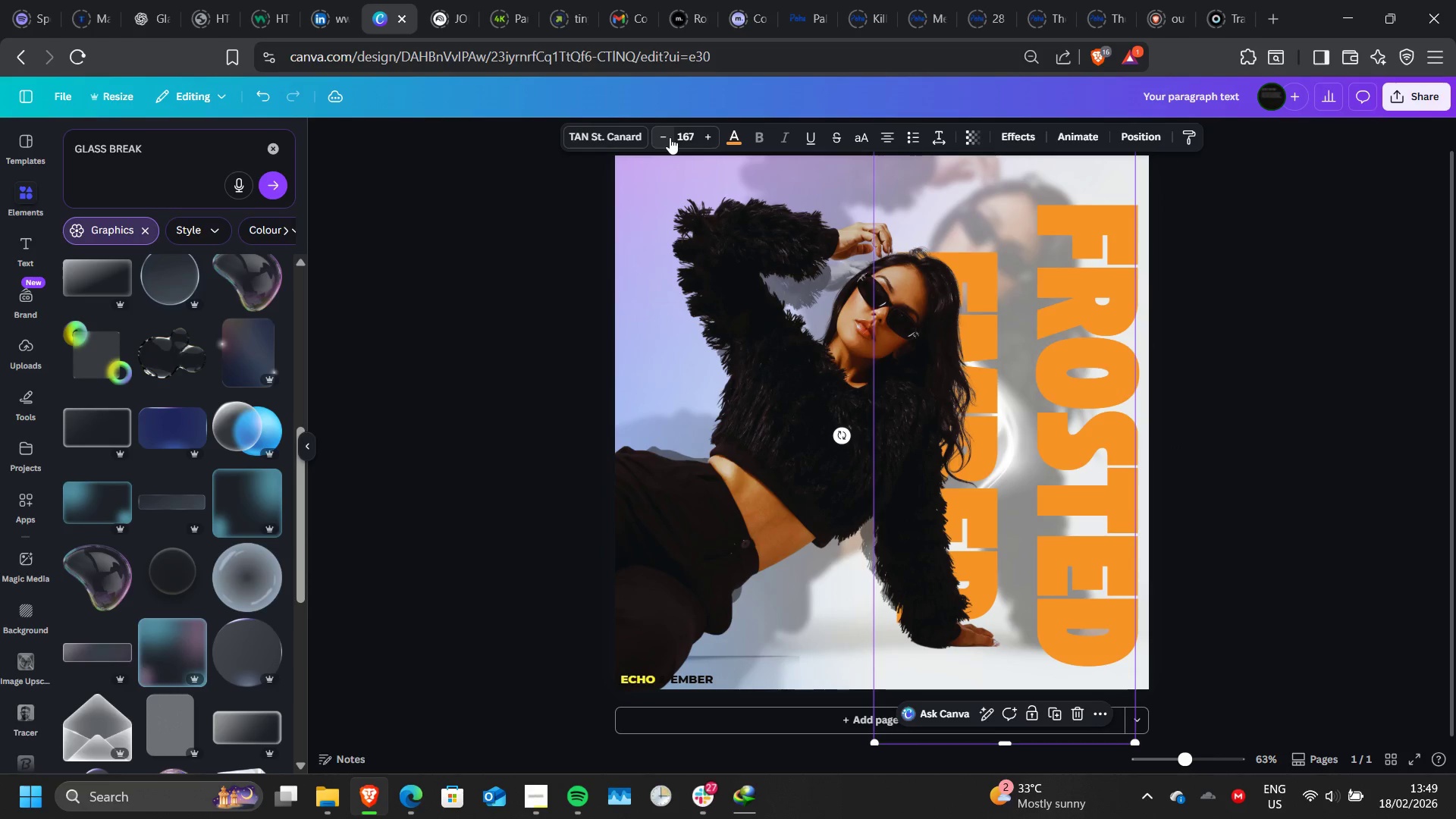 
triple_click([670, 137])
 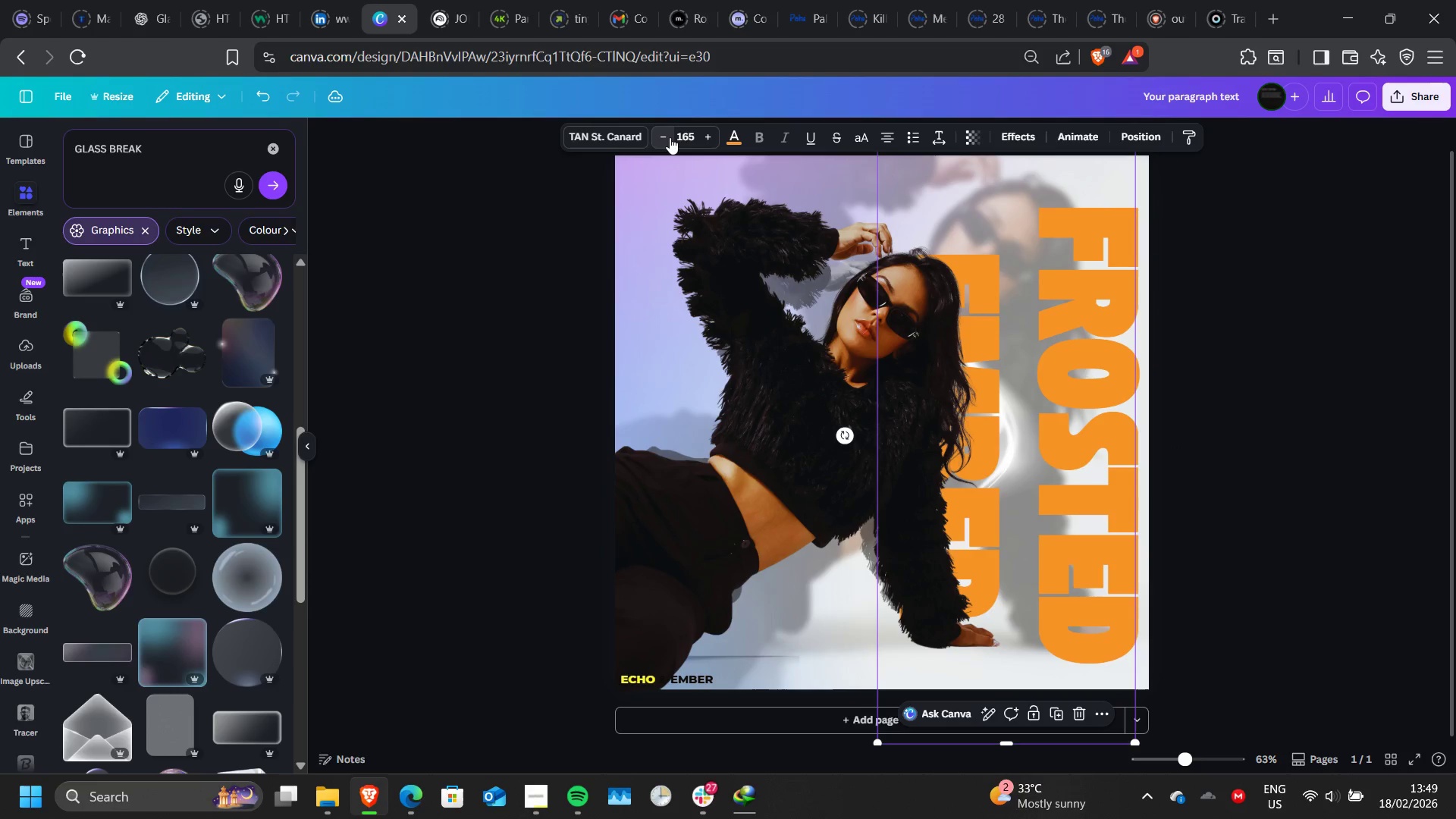 
triple_click([670, 137])
 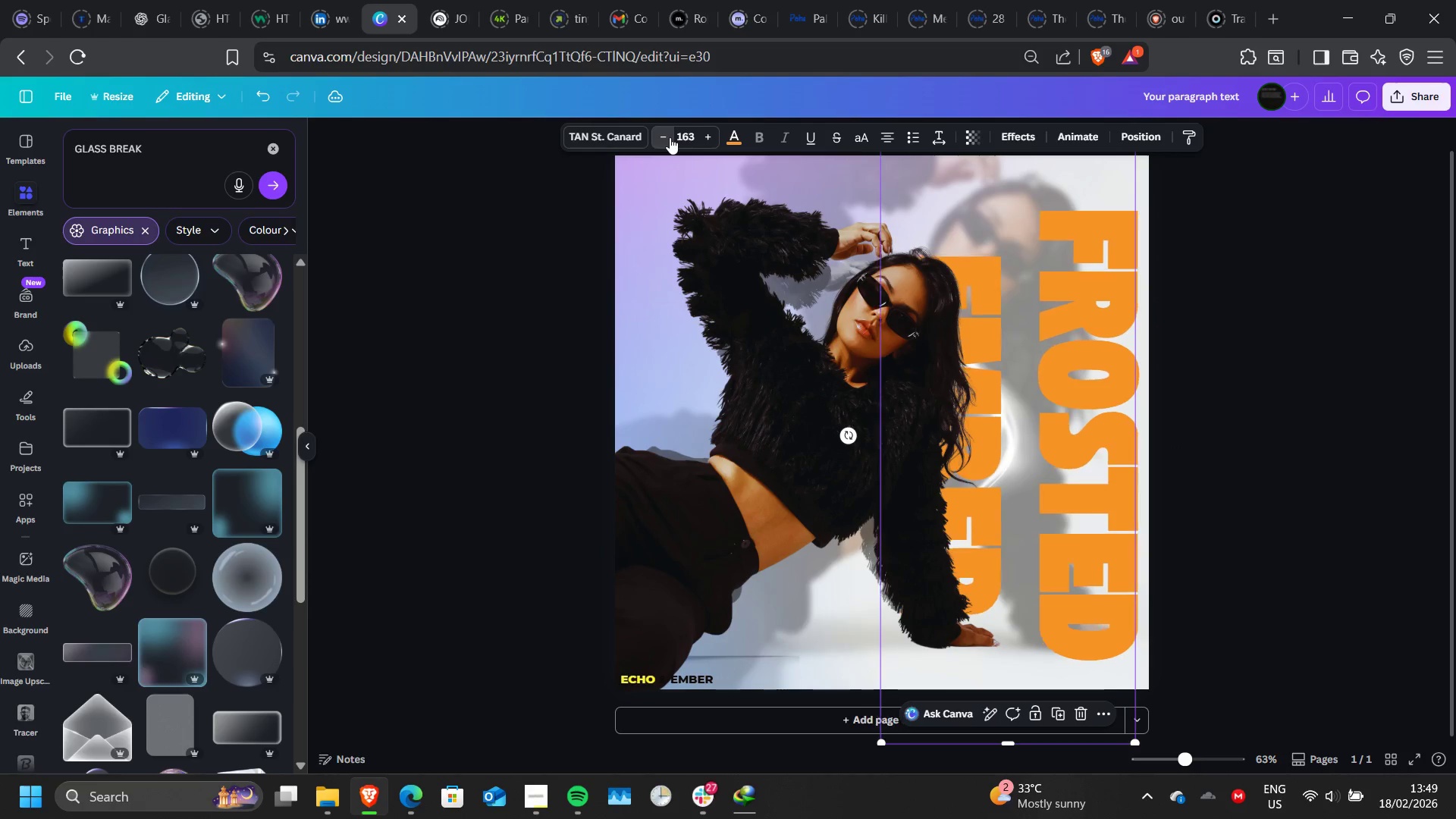 
triple_click([670, 137])
 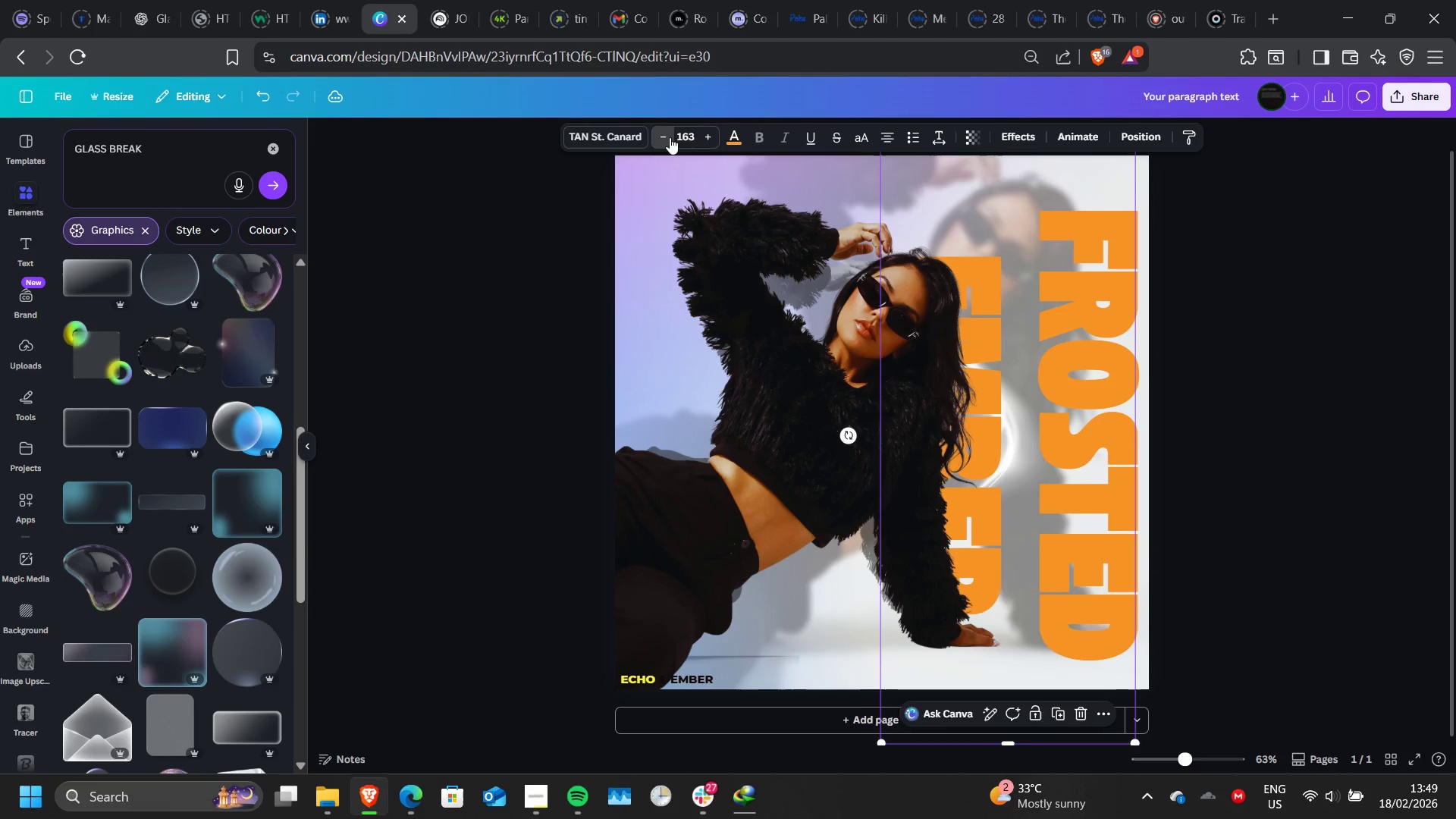 
triple_click([670, 137])
 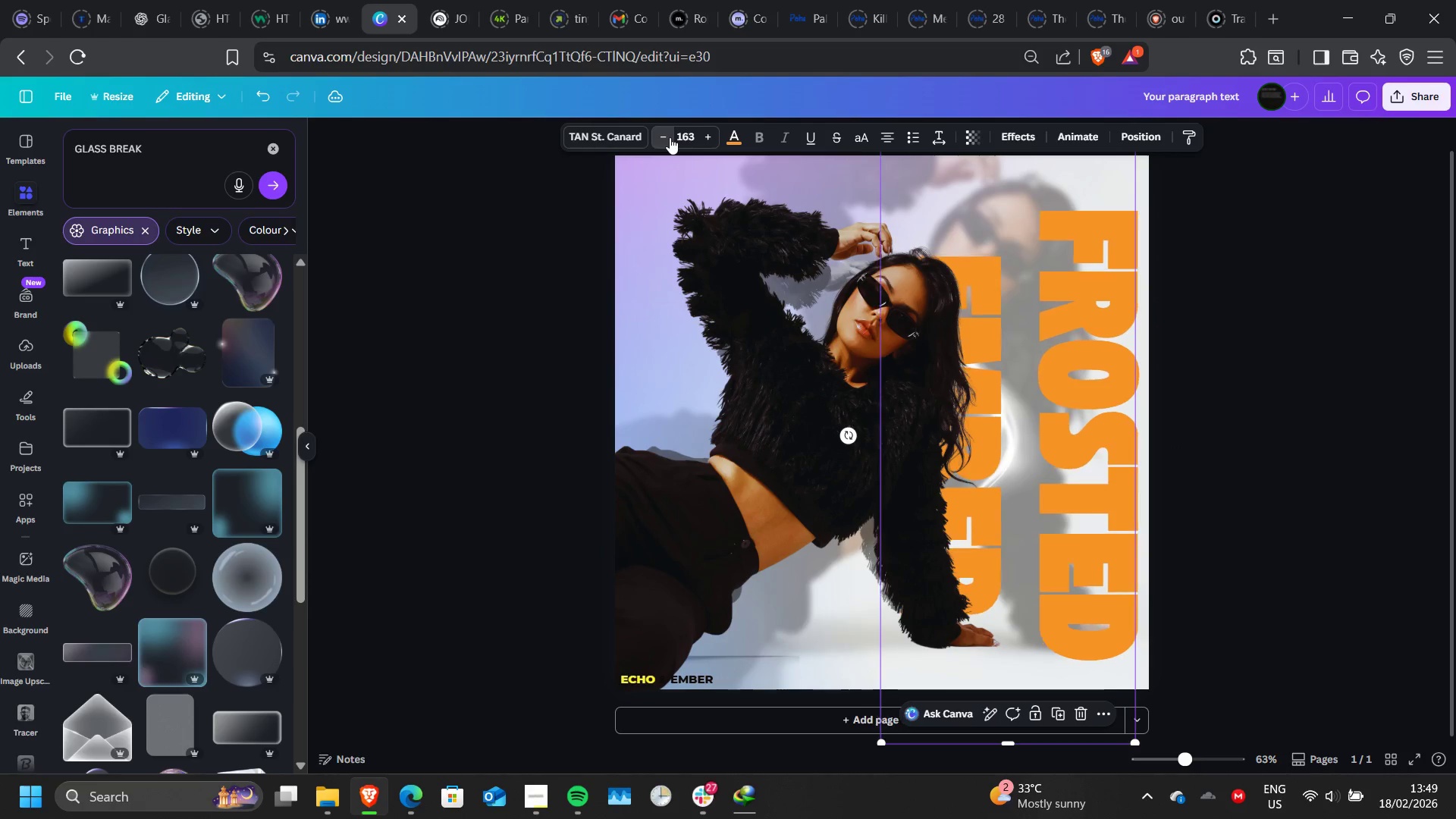 
triple_click([670, 137])
 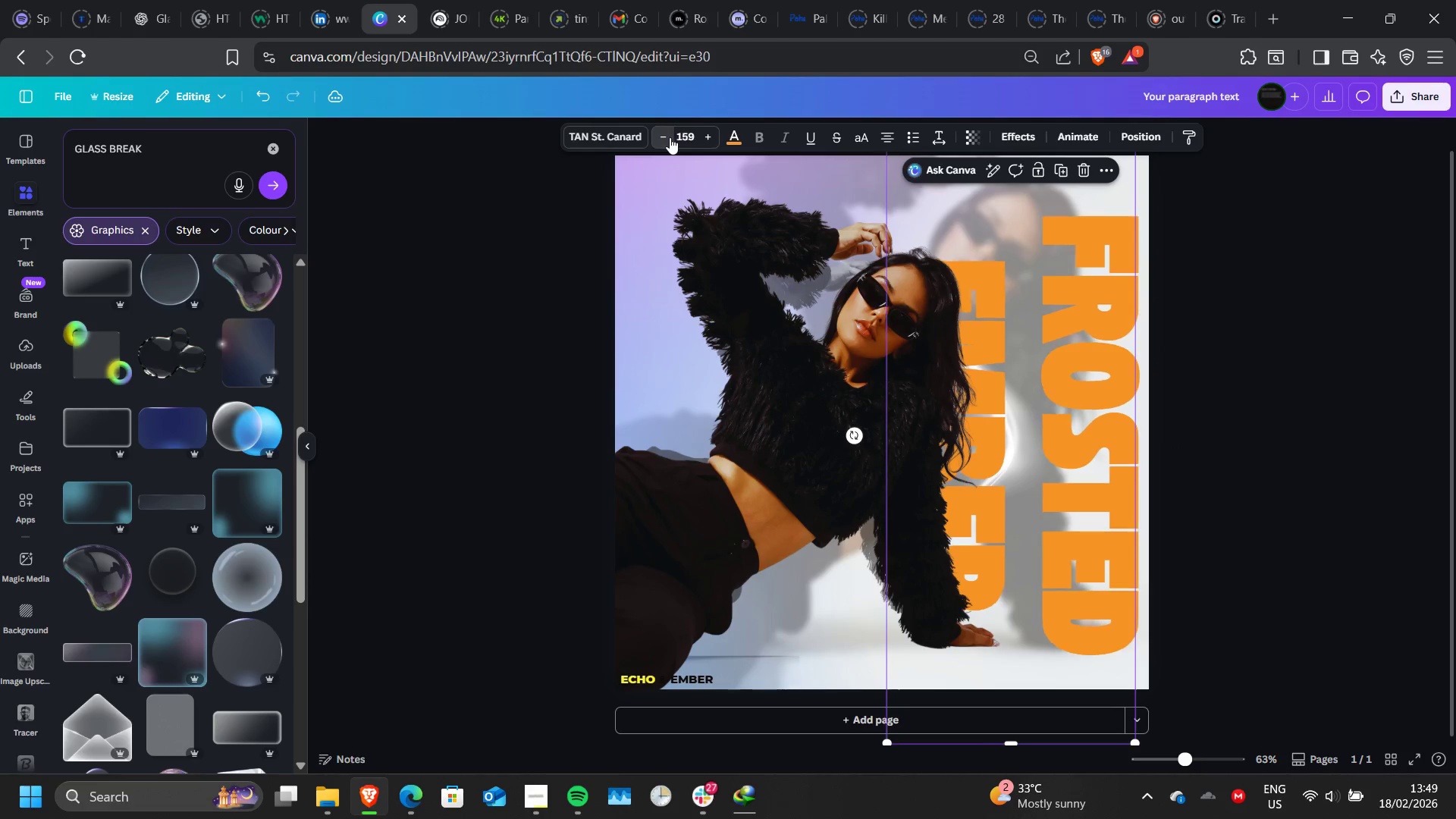 
triple_click([670, 137])
 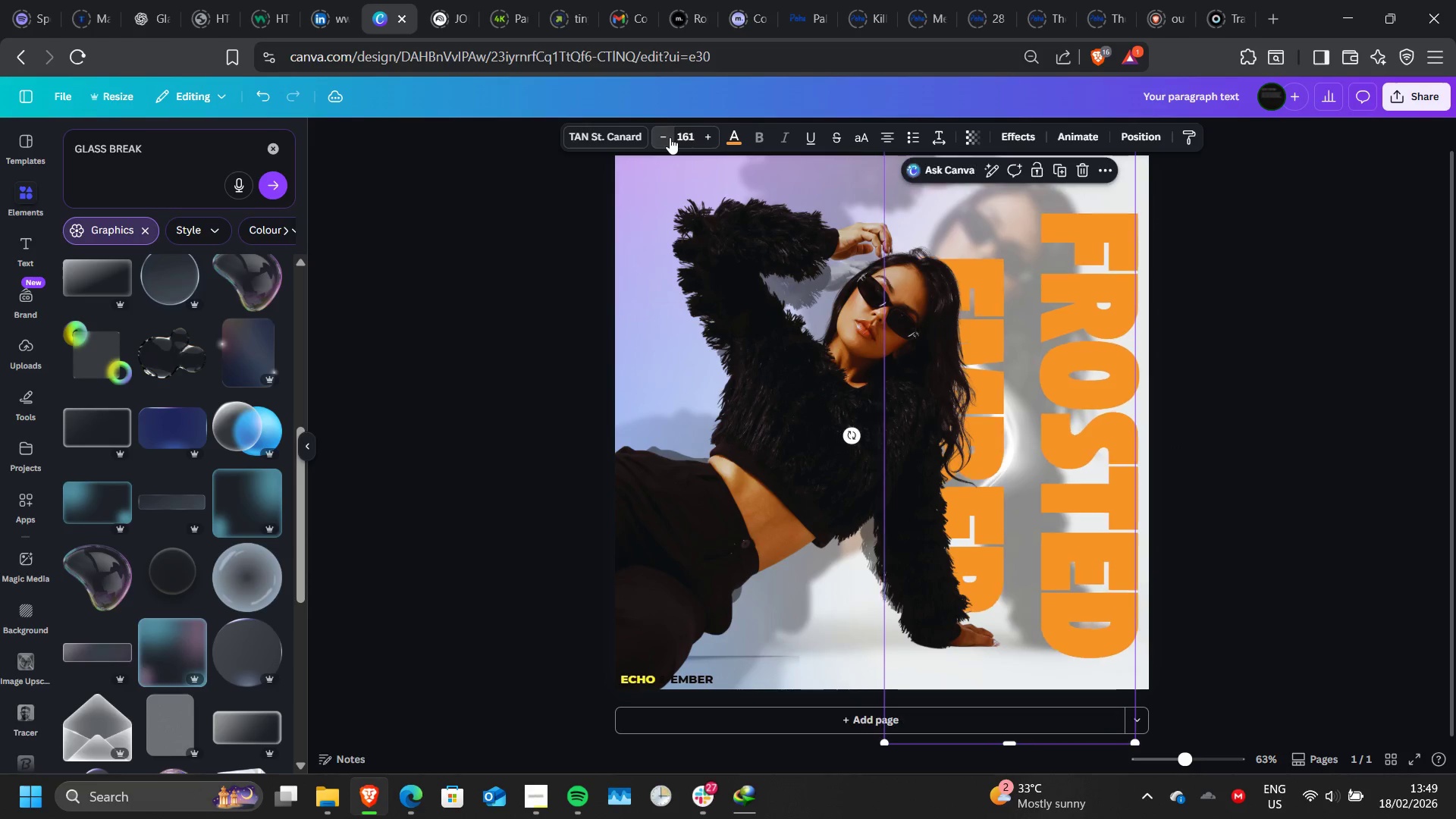 
triple_click([670, 137])
 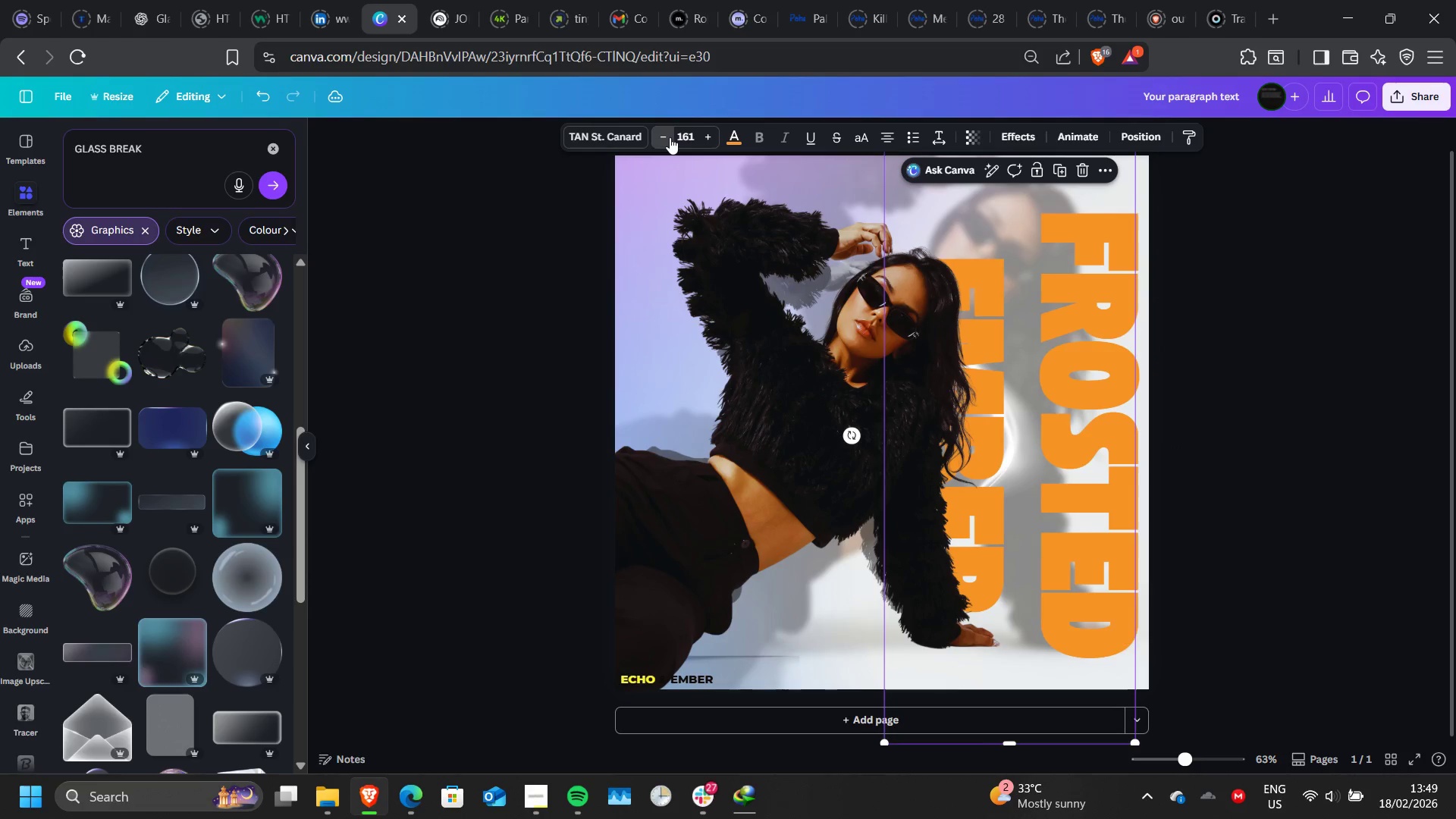 
triple_click([670, 137])
 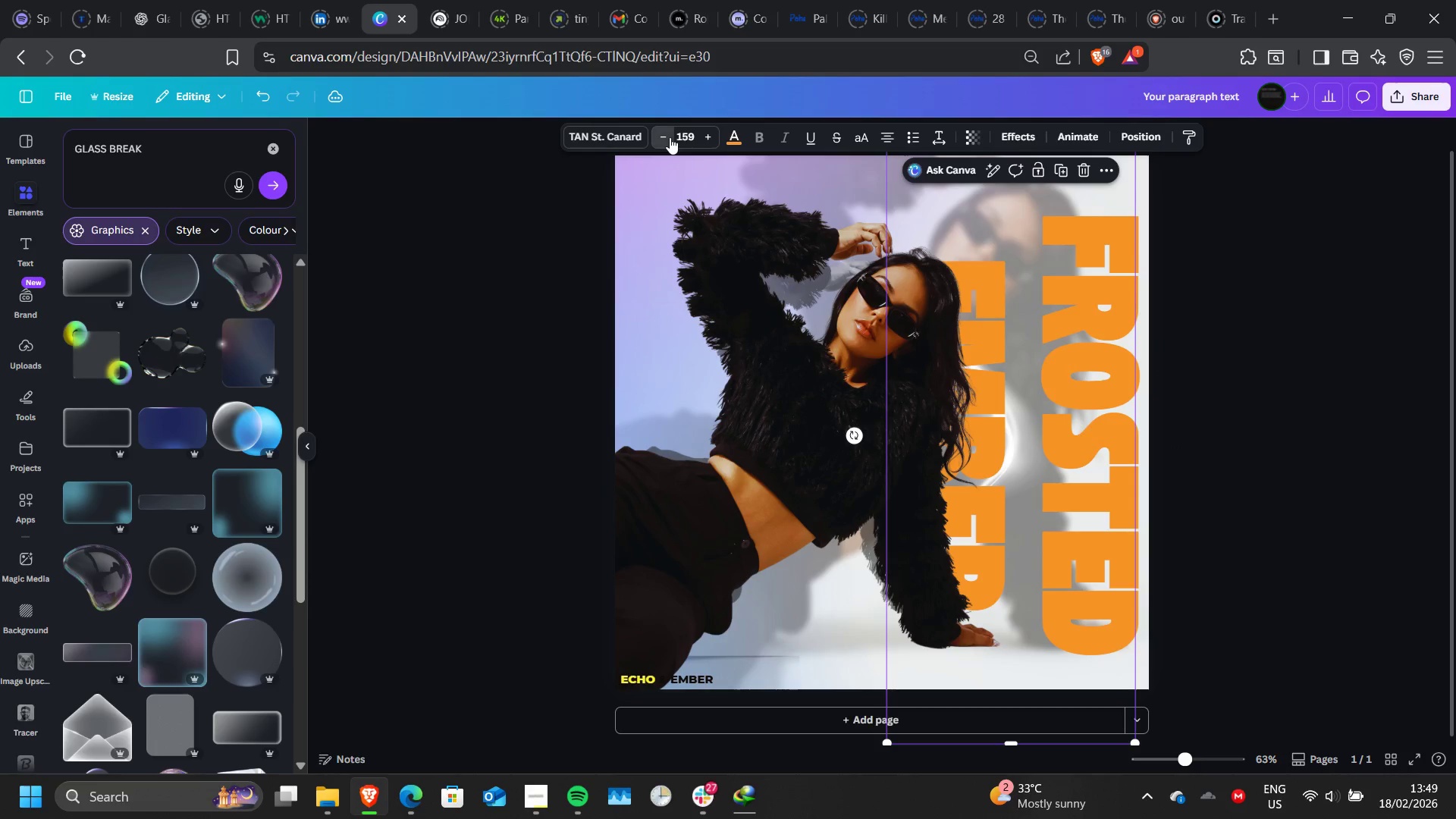 
triple_click([670, 137])
 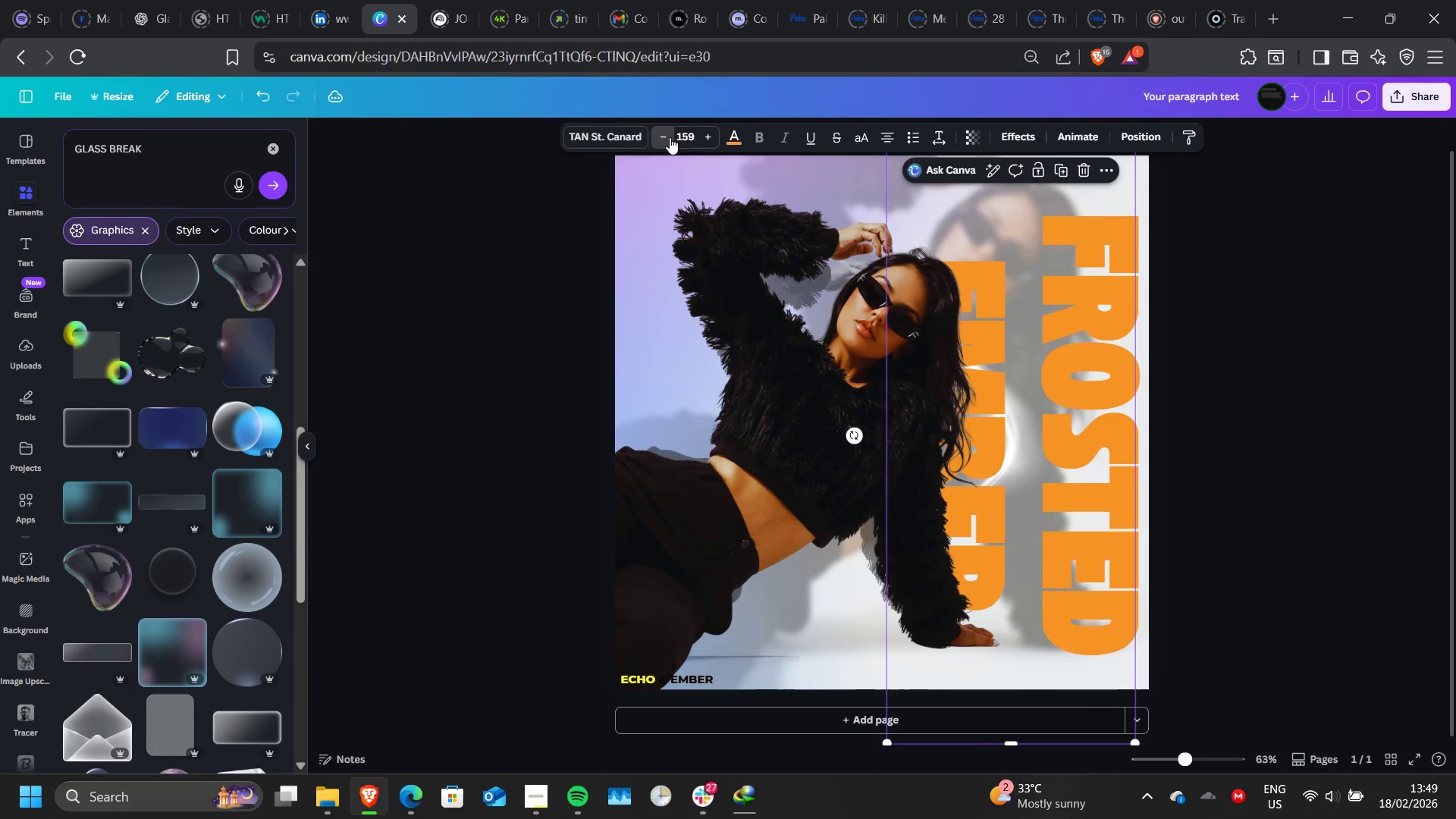 
triple_click([670, 137])
 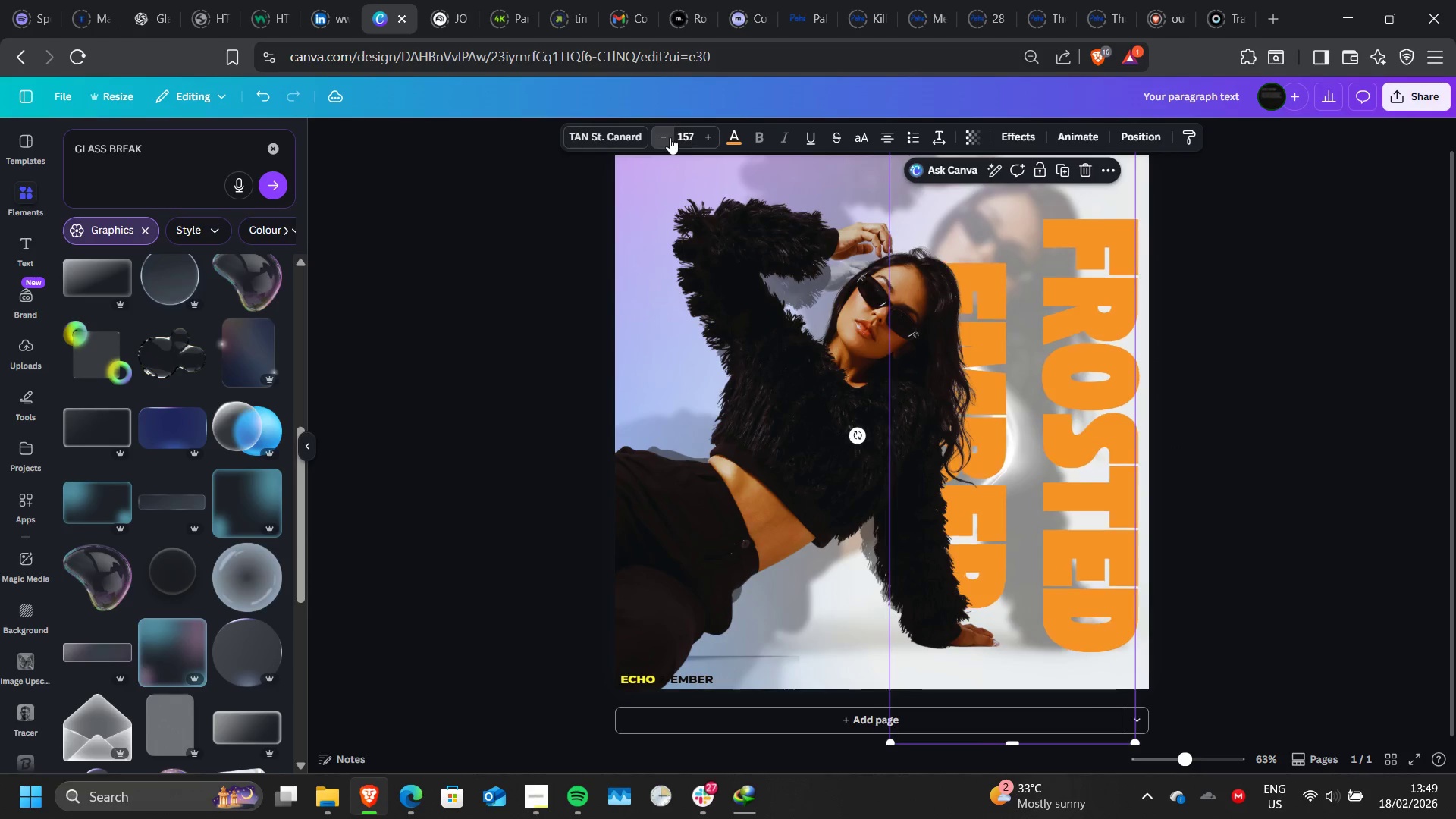 
triple_click([670, 137])
 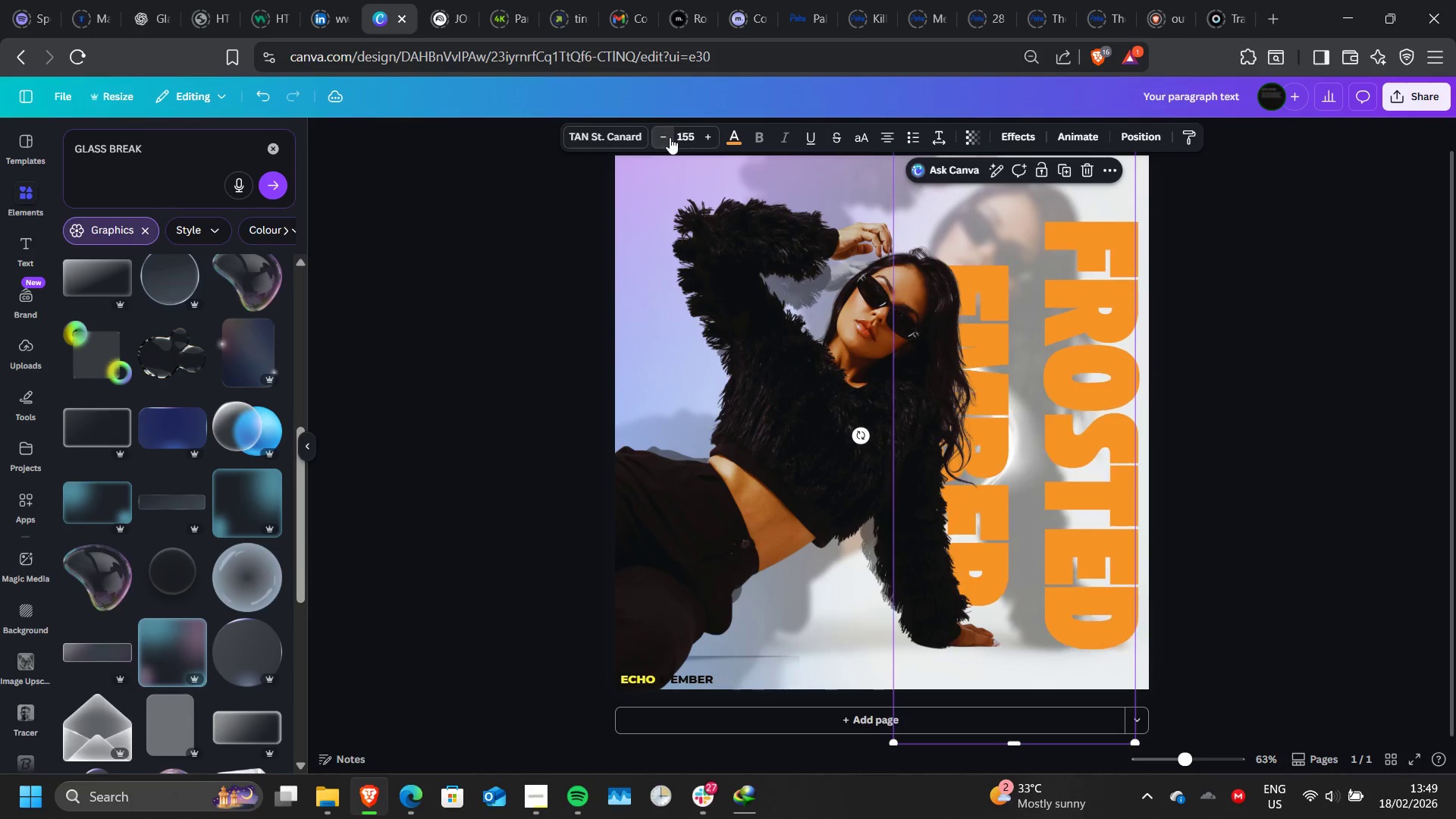 
triple_click([670, 137])
 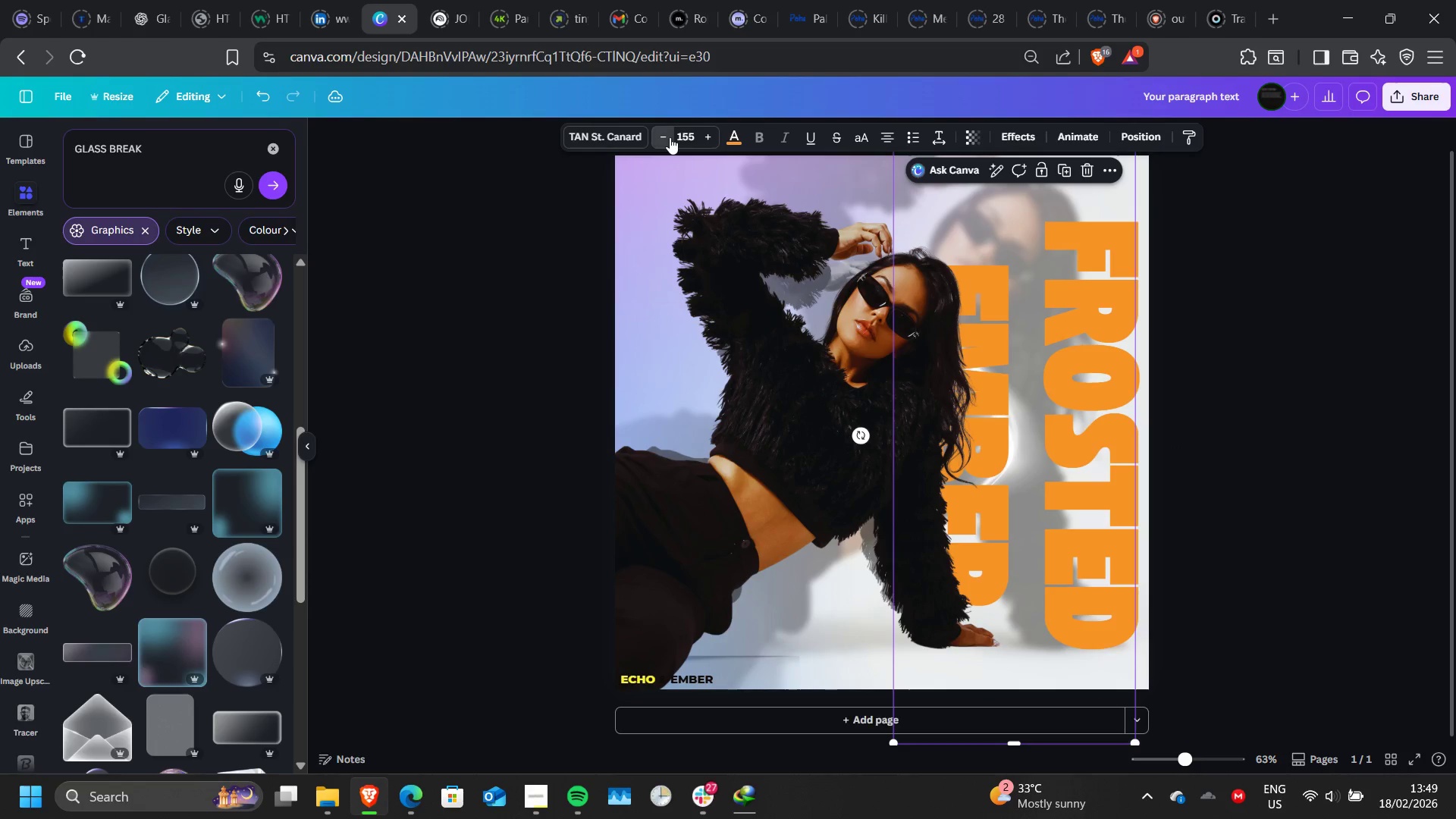 
triple_click([670, 137])
 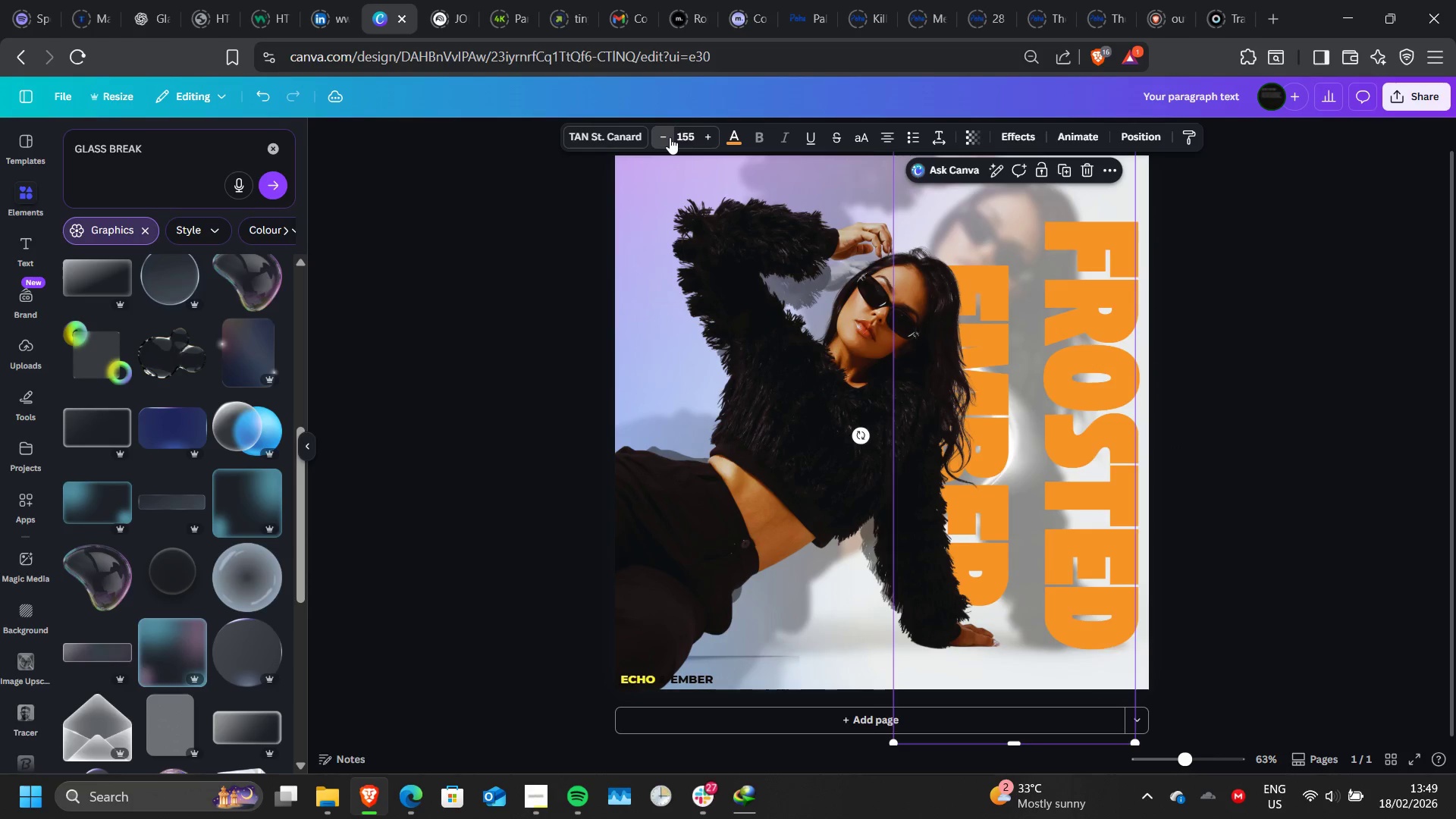 
triple_click([670, 137])
 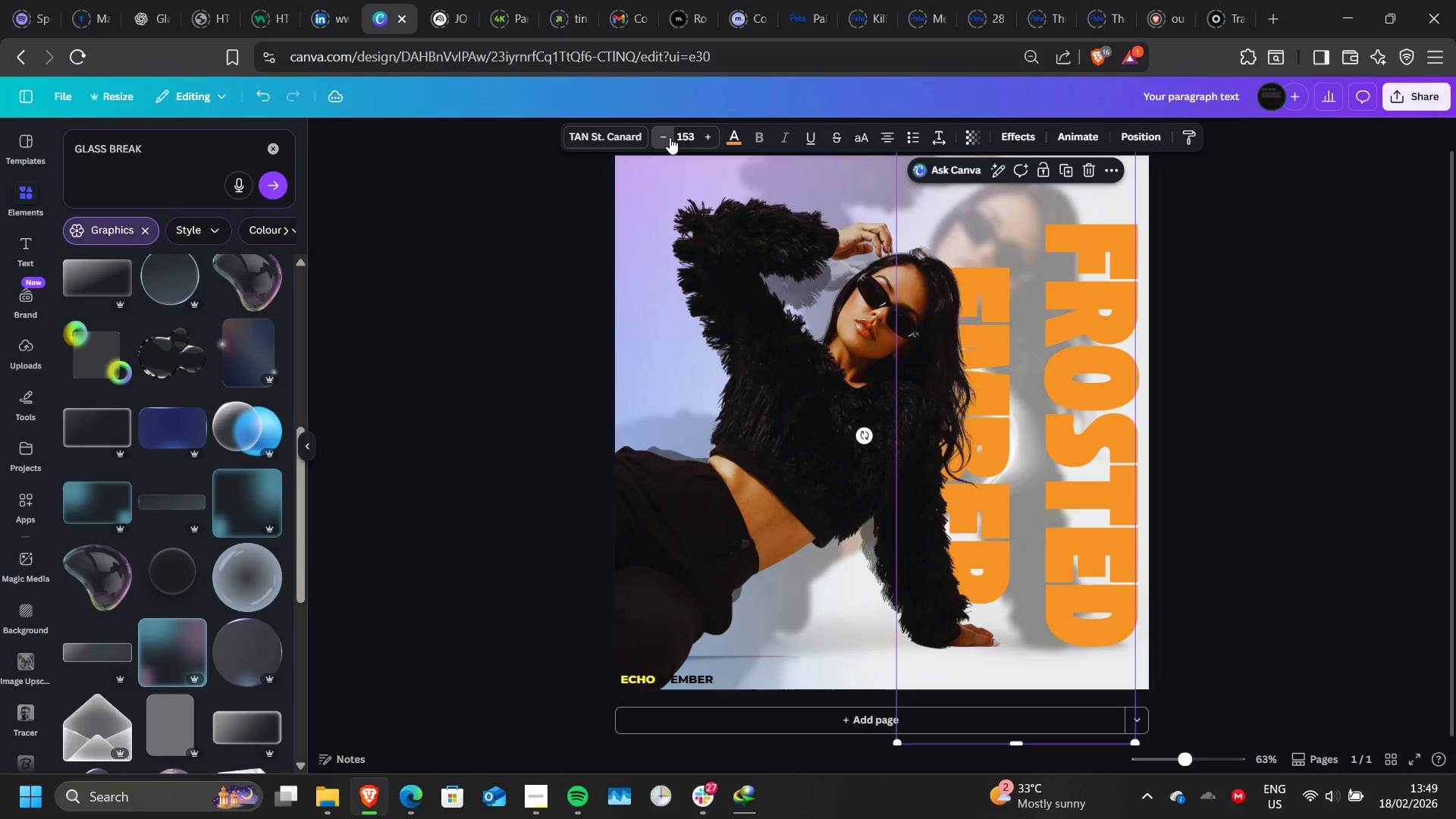 
triple_click([670, 137])
 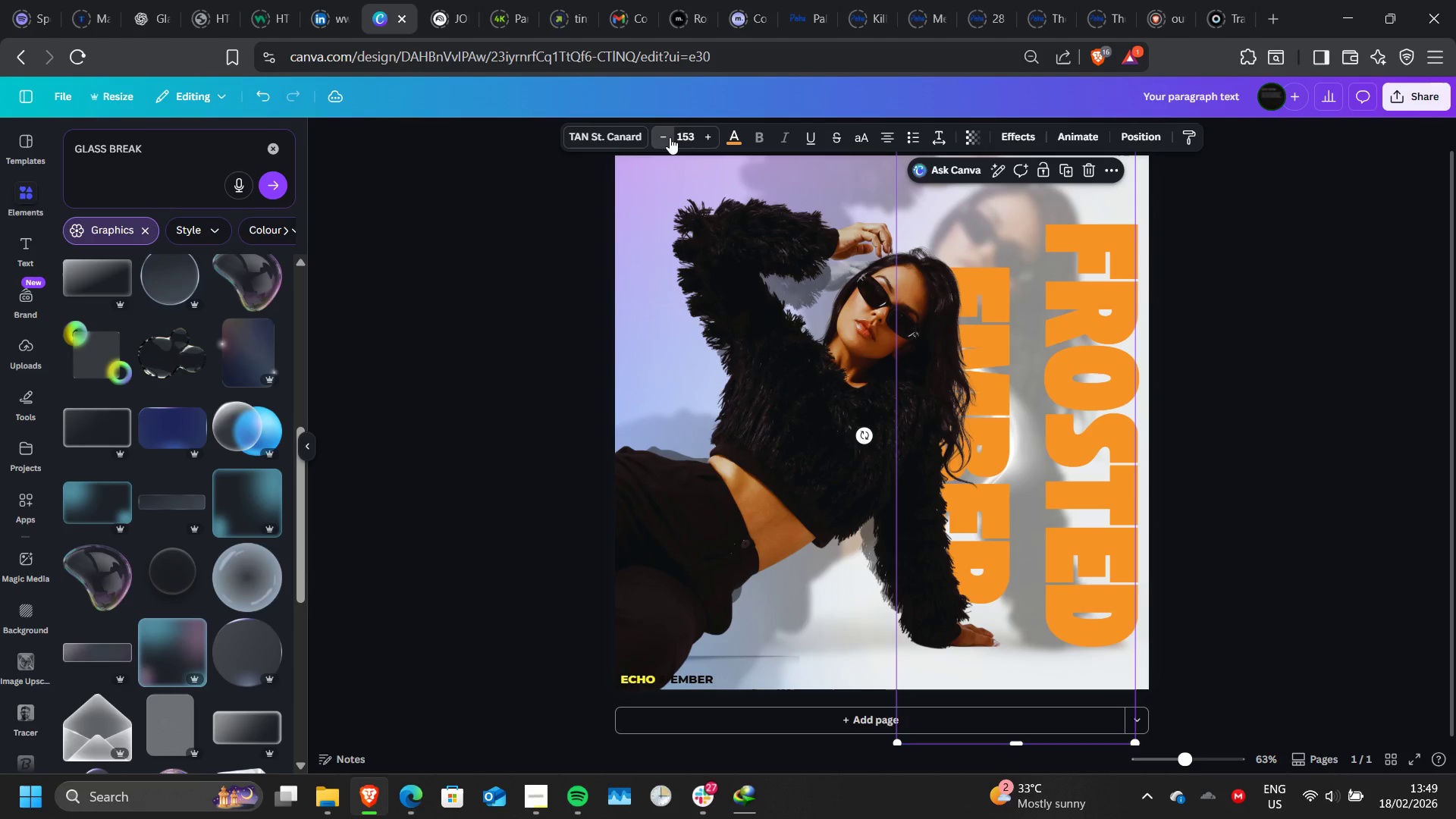 
triple_click([670, 137])
 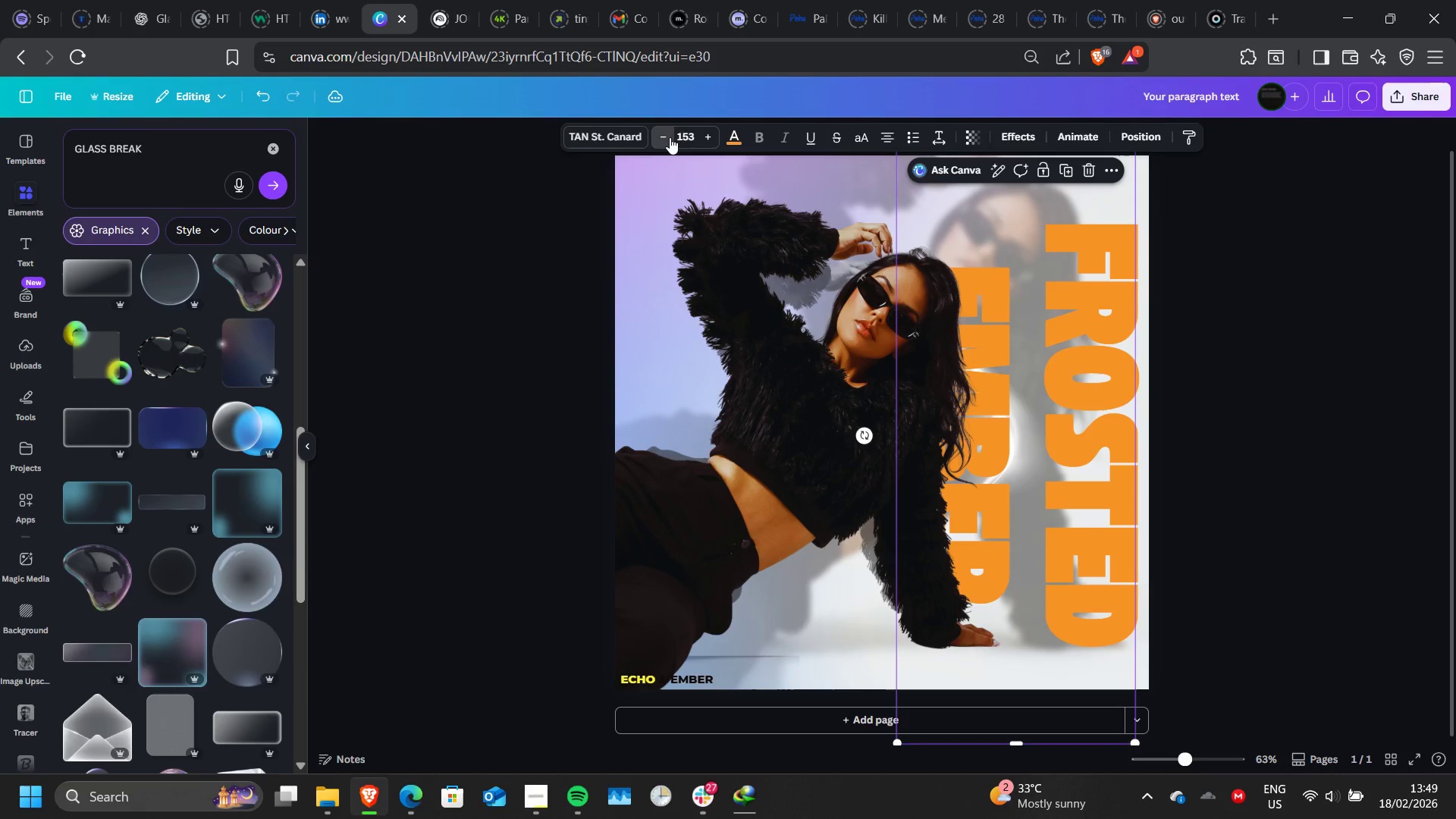 
triple_click([670, 137])
 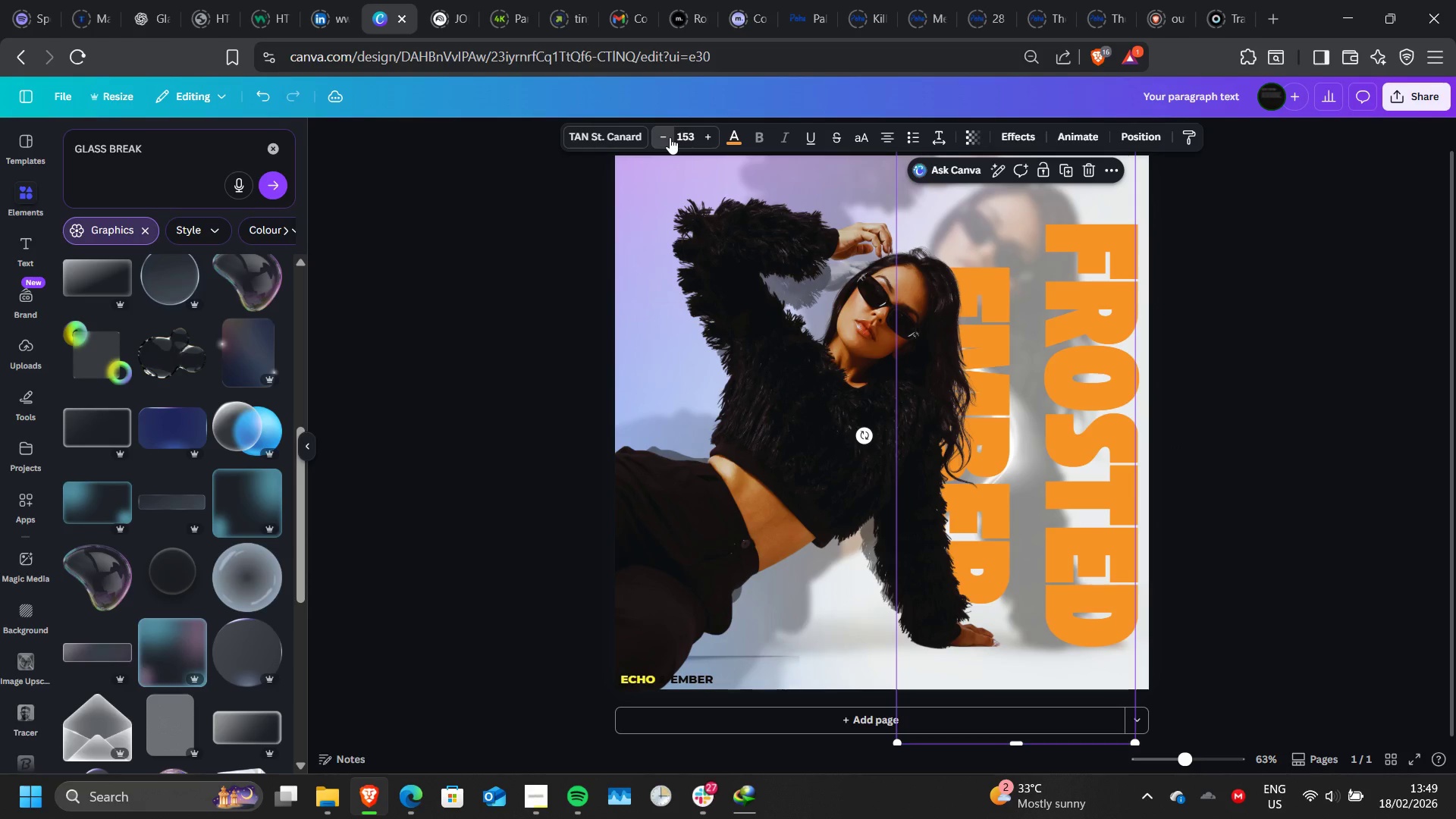 
triple_click([670, 137])
 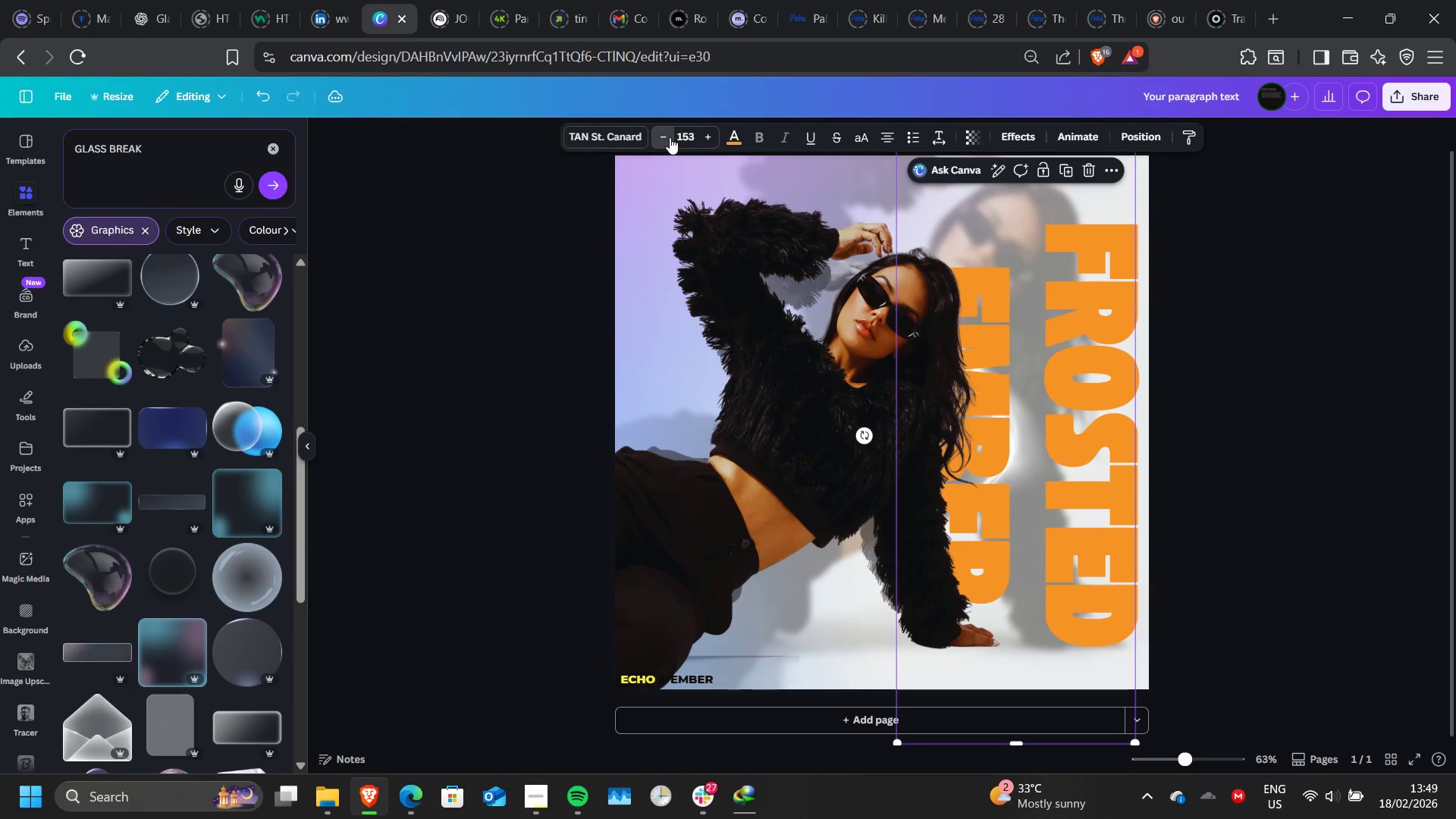 
triple_click([670, 137])
 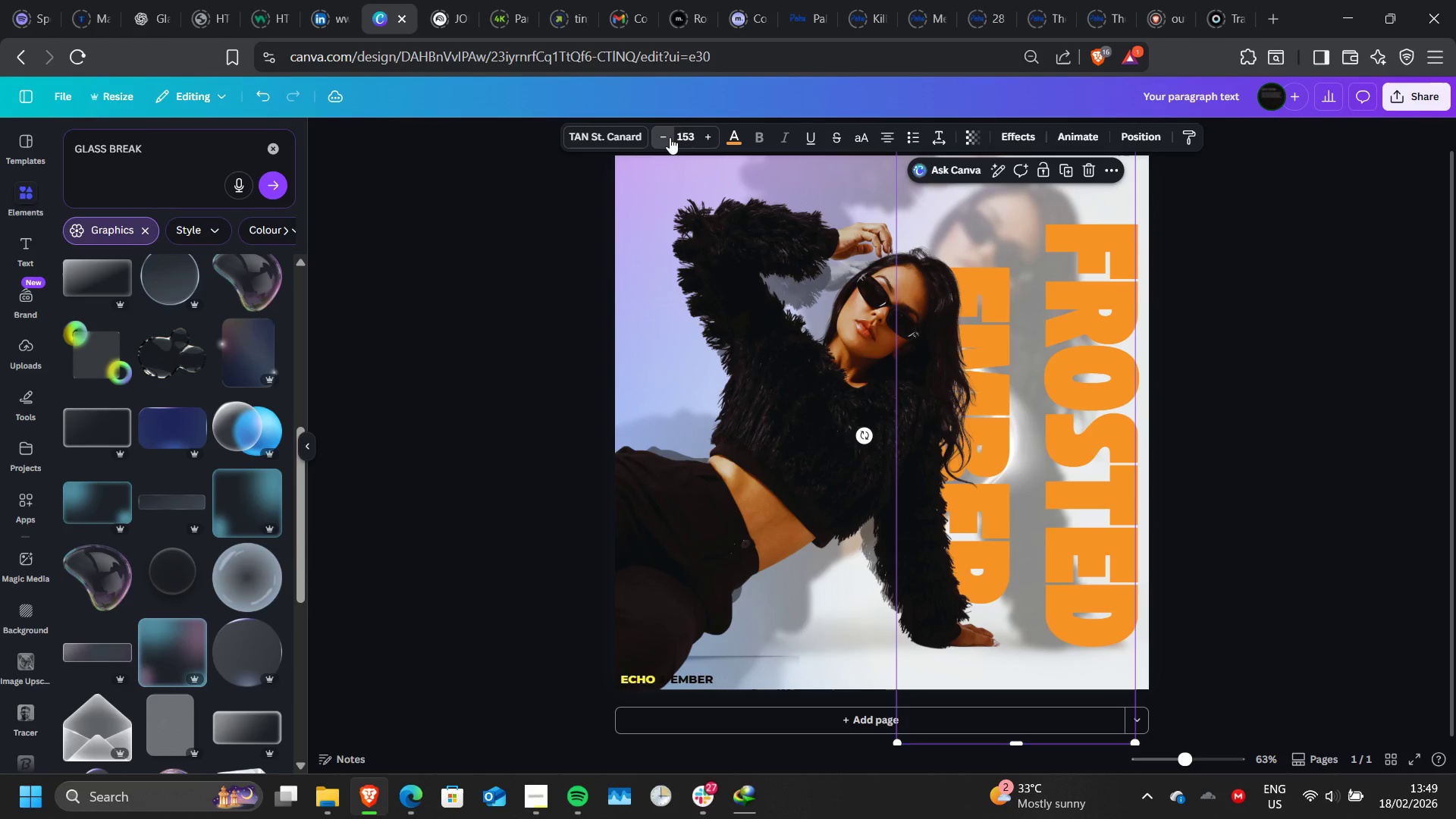 
triple_click([670, 137])
 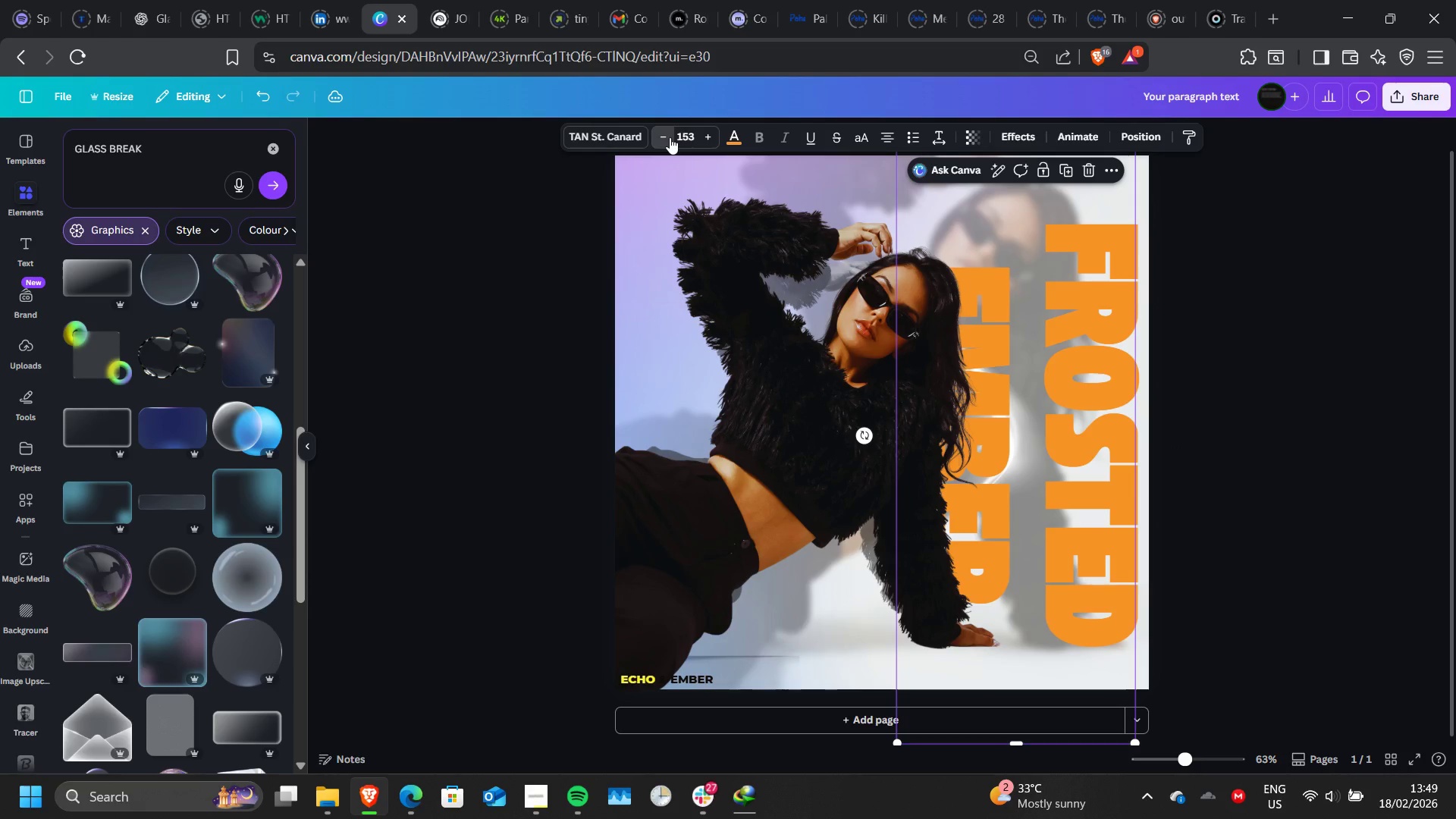 
triple_click([670, 137])
 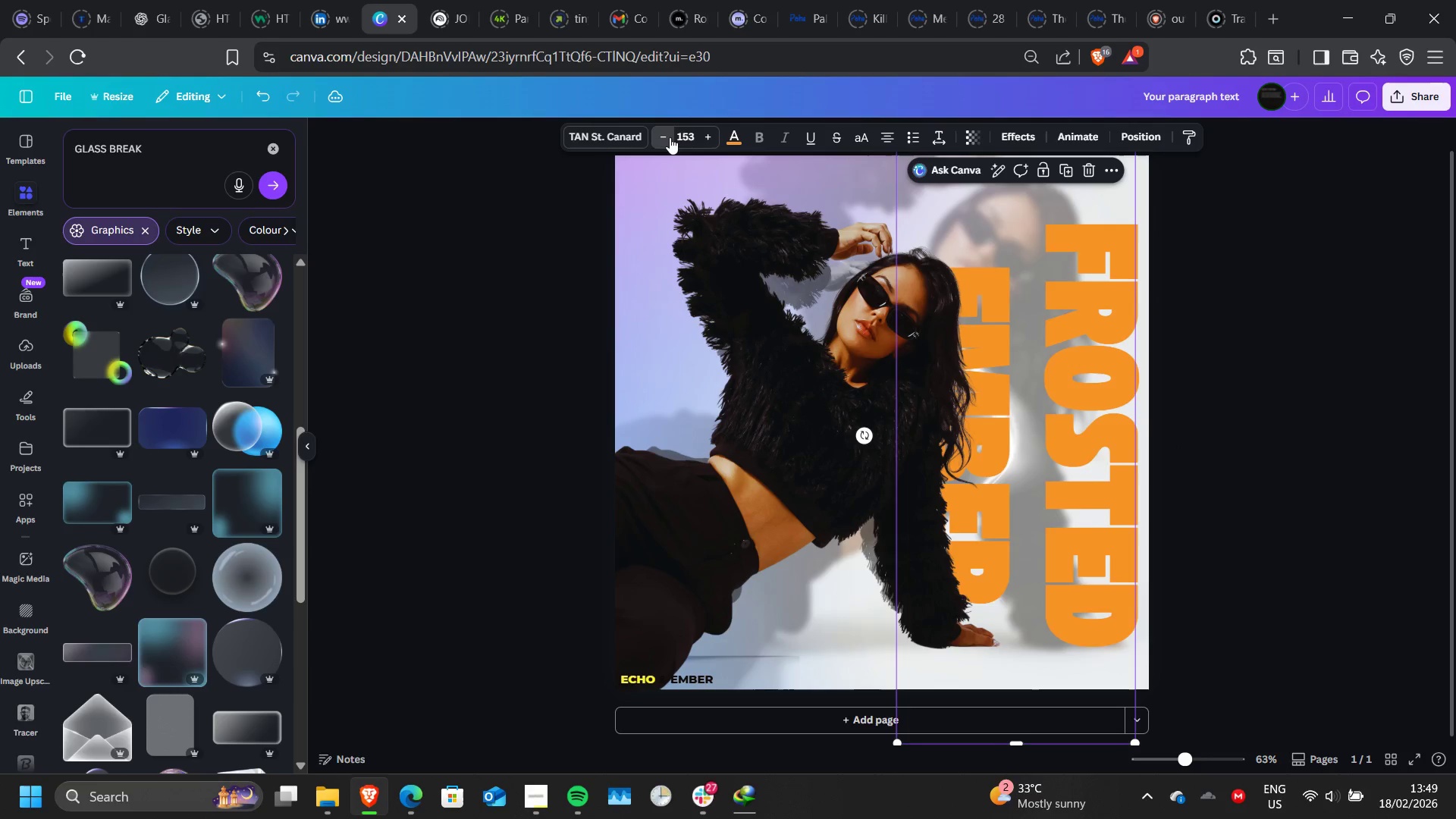 
triple_click([670, 137])
 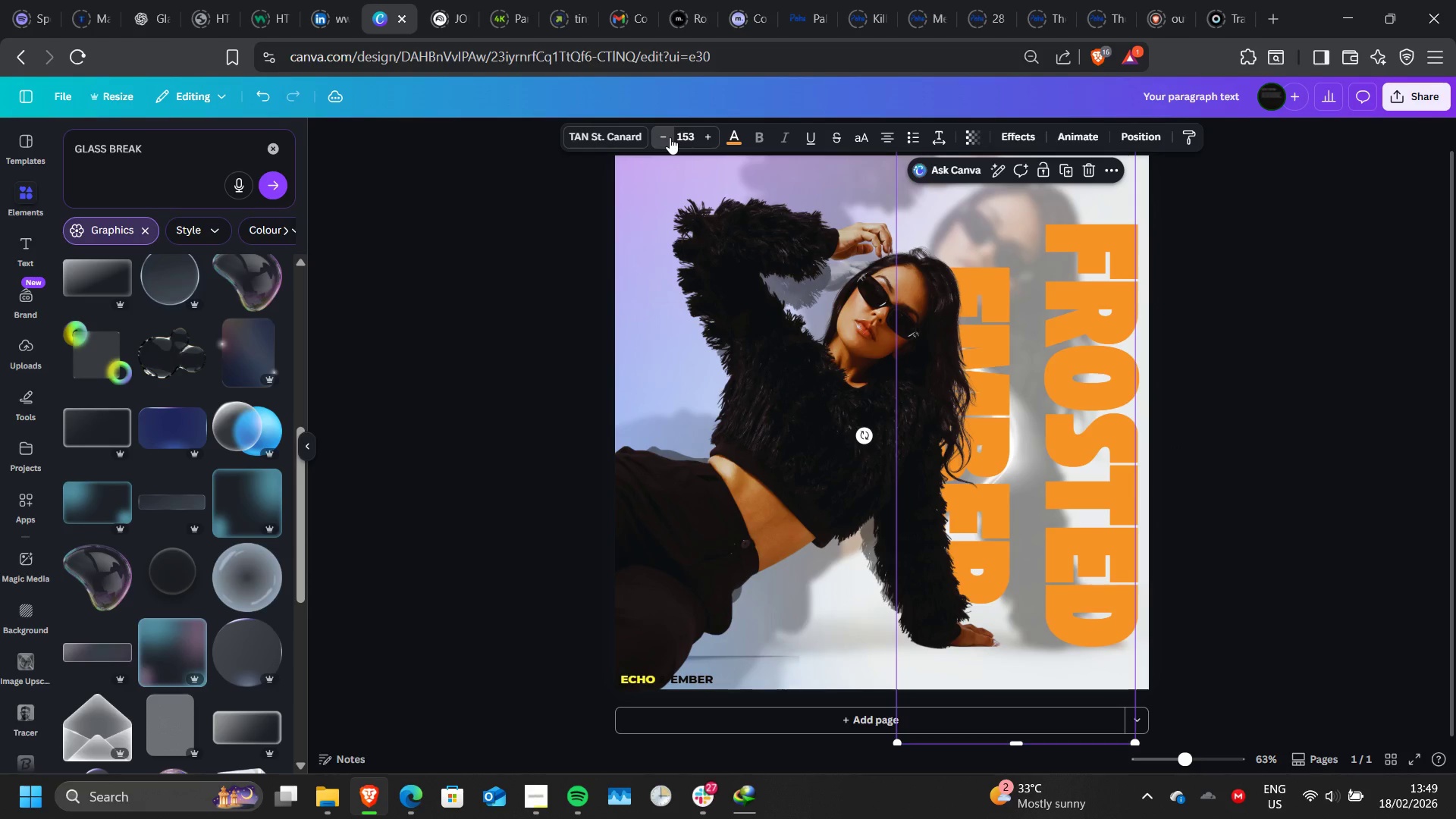 
triple_click([670, 137])
 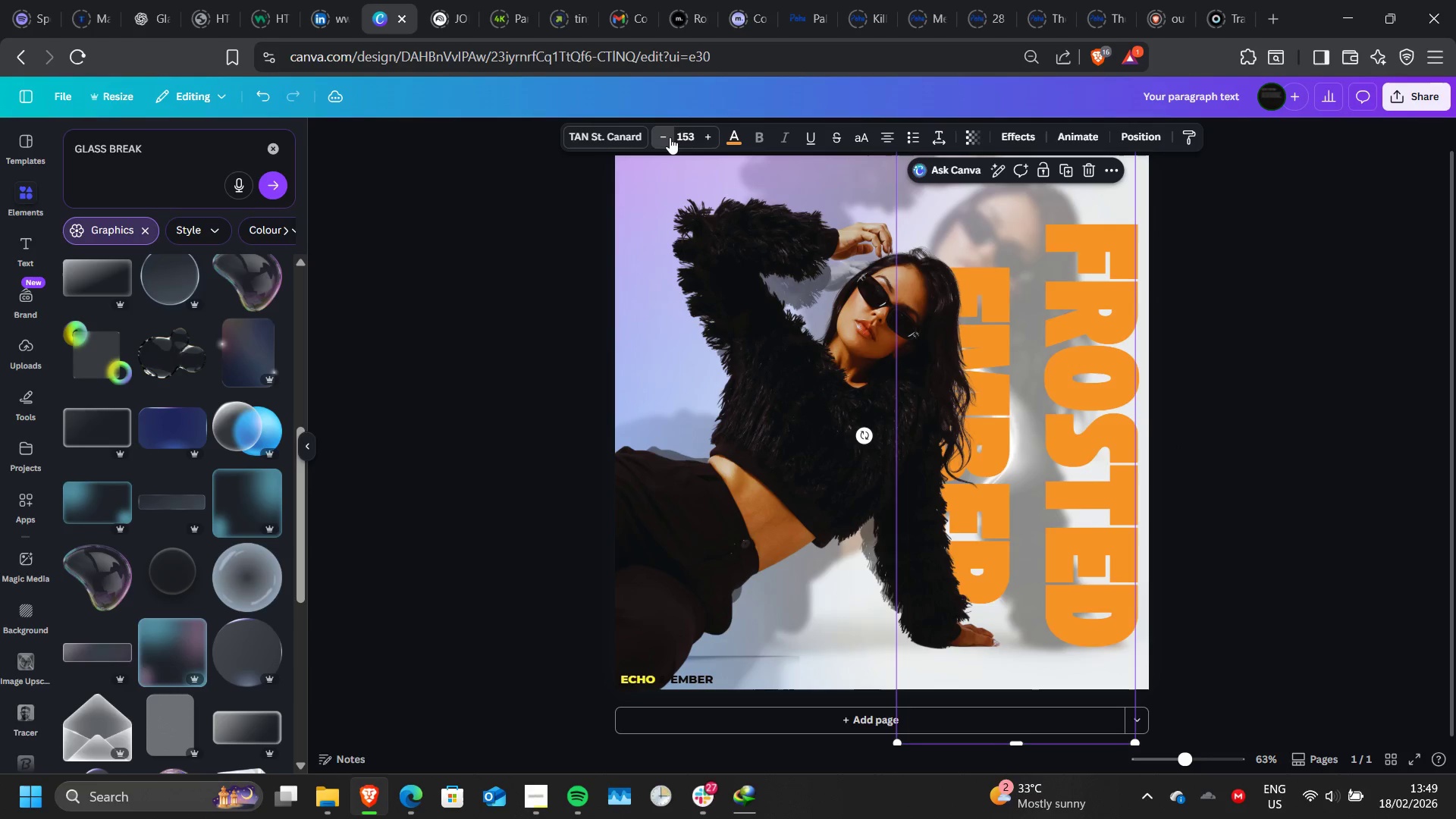 
triple_click([670, 137])
 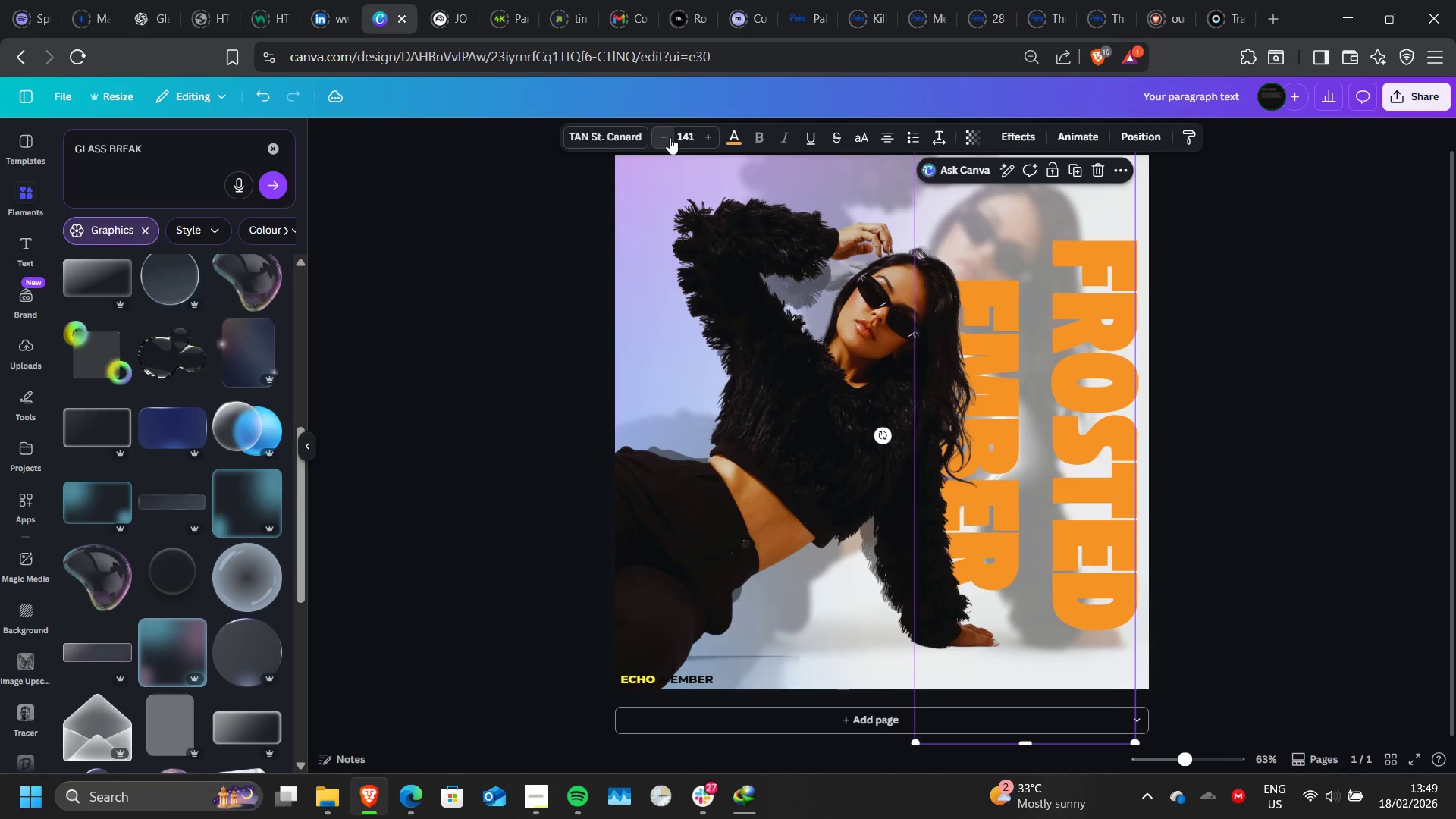 
triple_click([670, 137])
 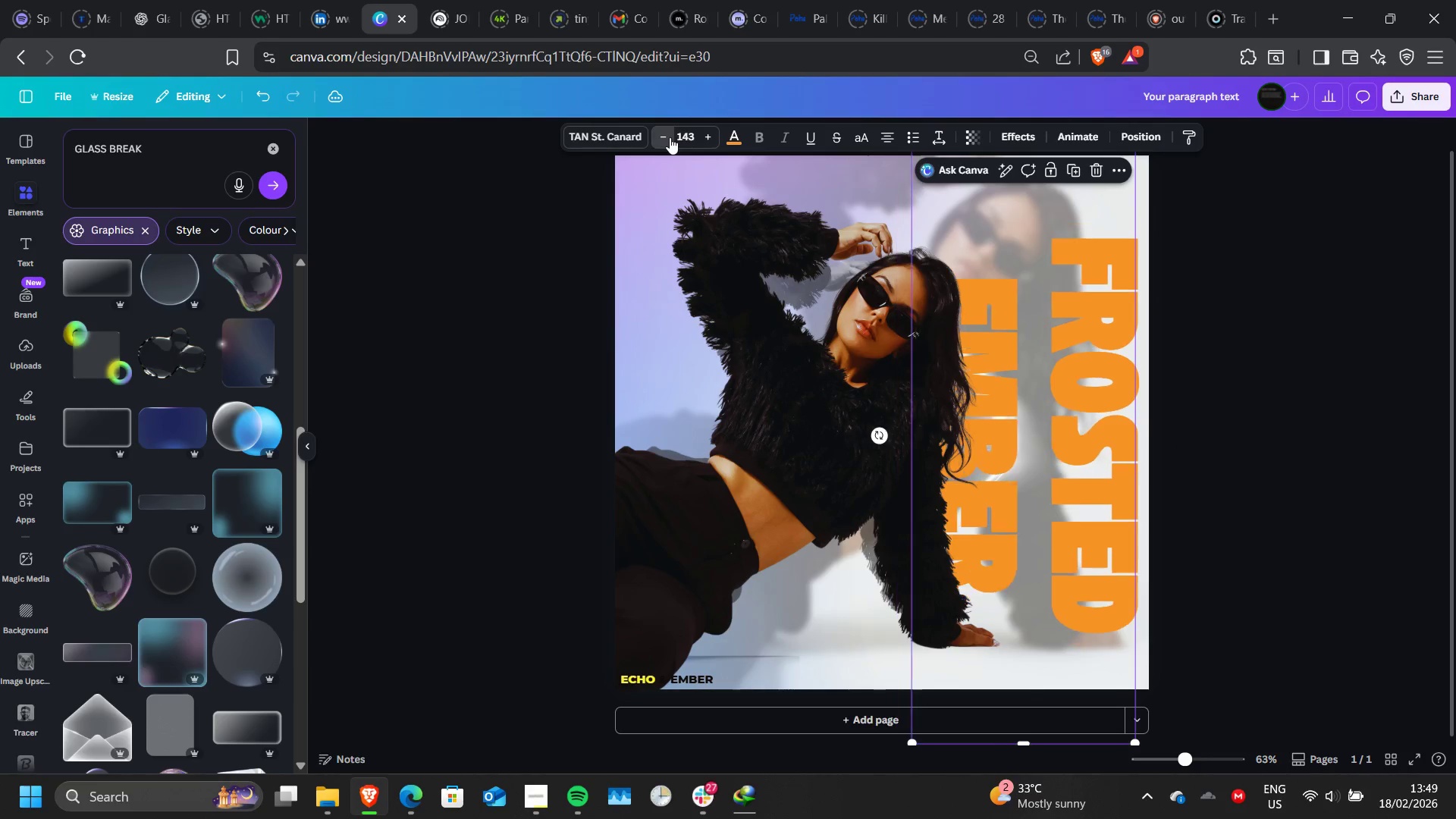 
triple_click([670, 137])
 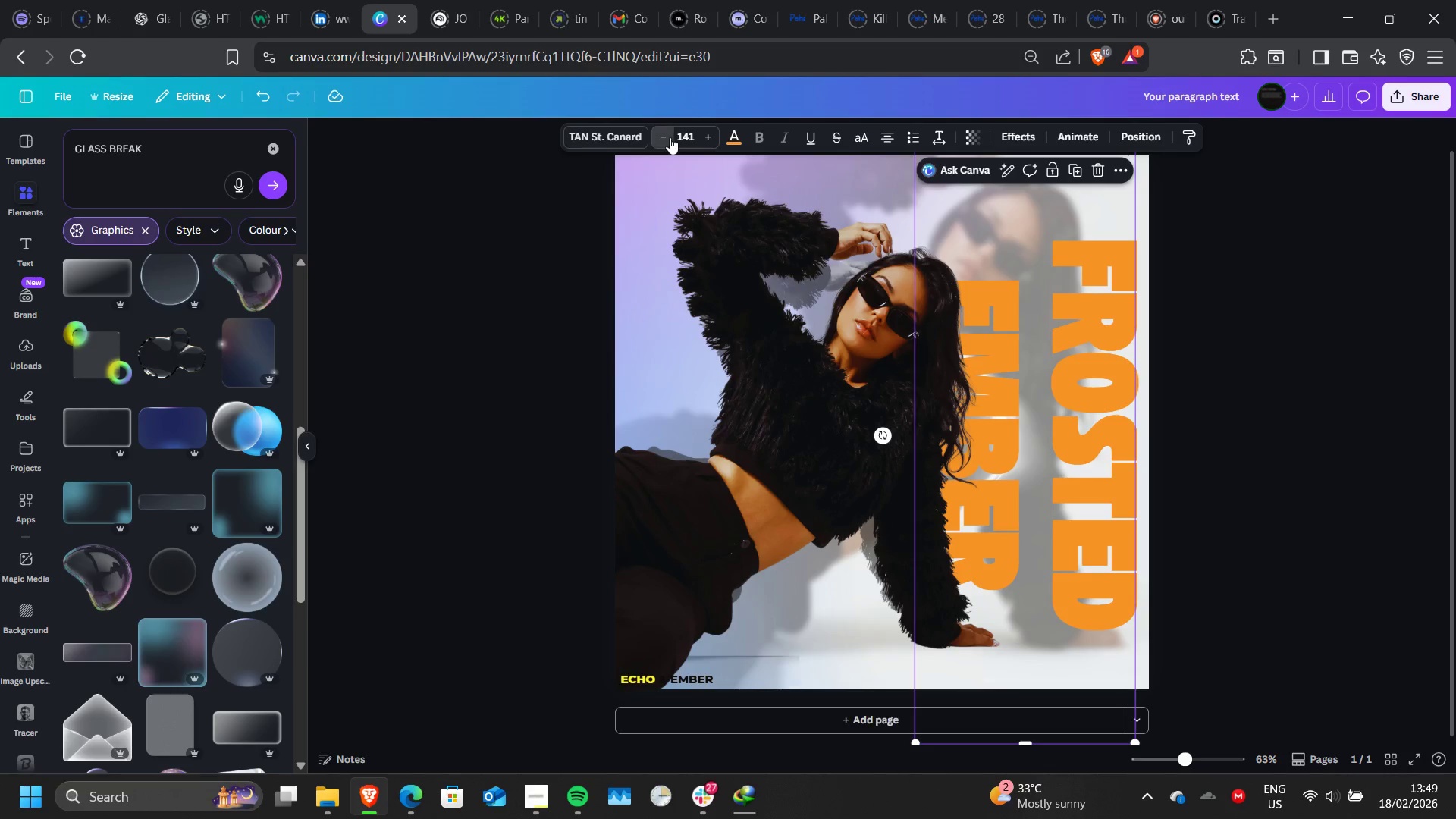 
double_click([670, 137])
 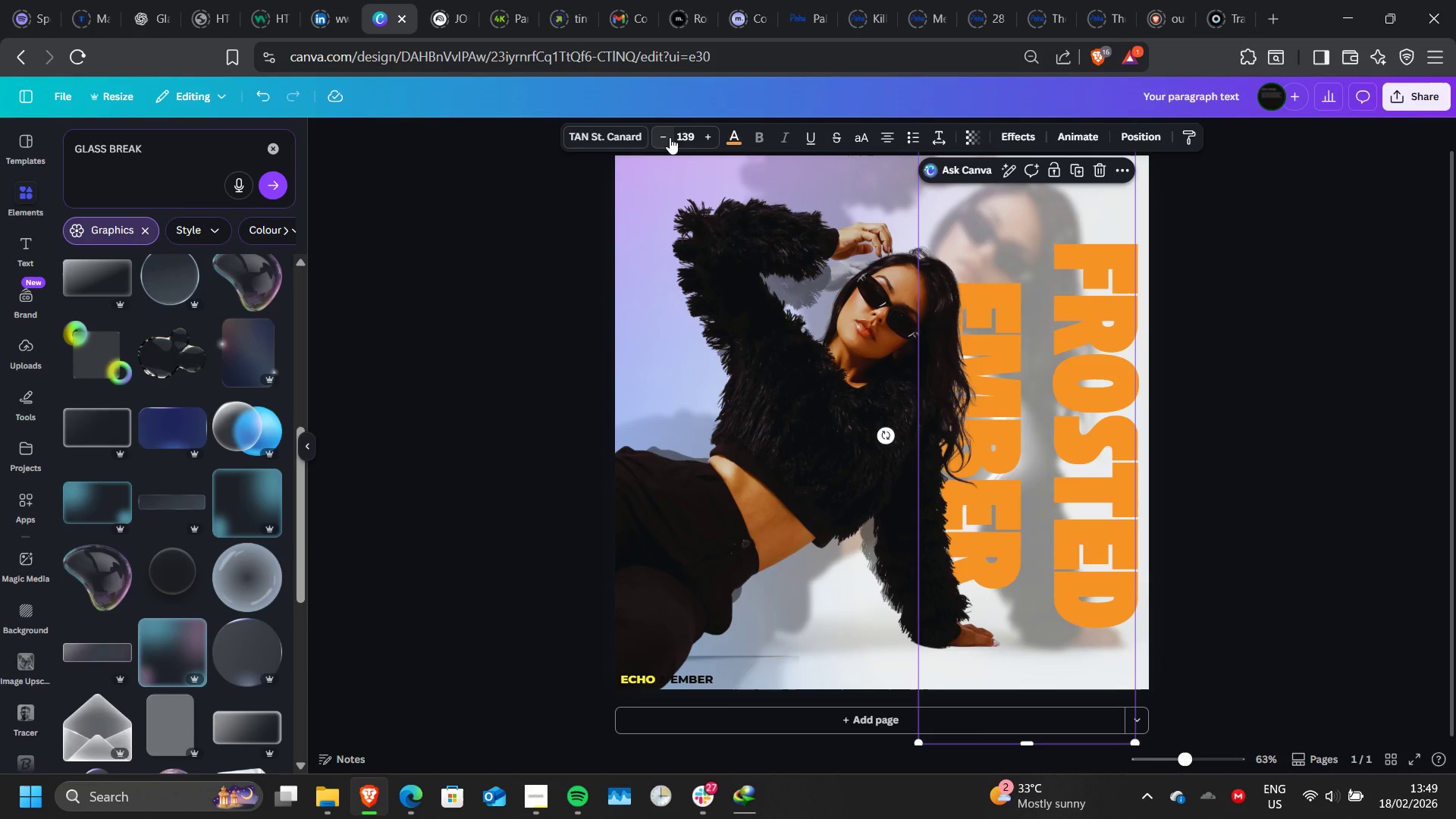 
double_click([670, 137])
 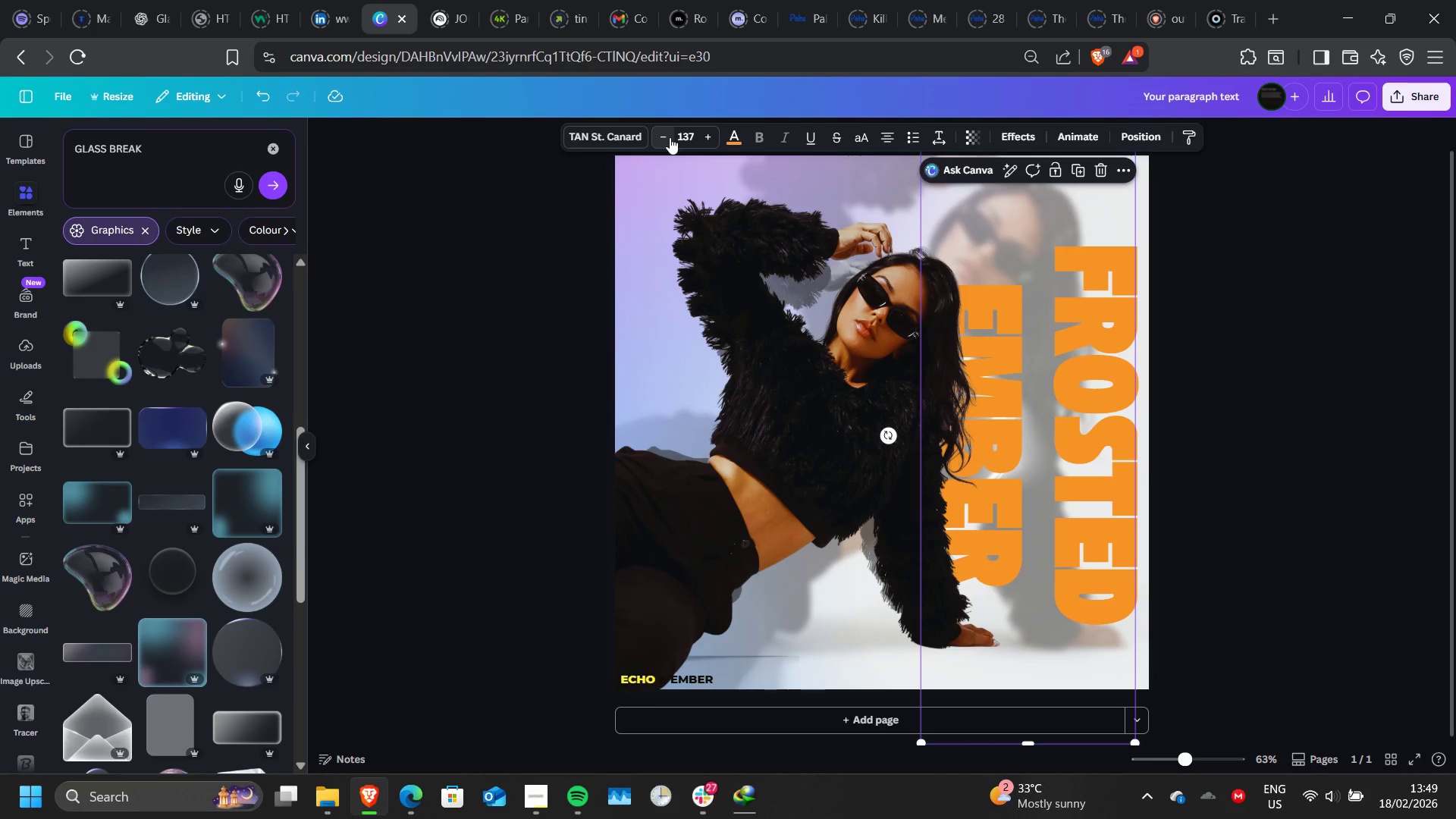 
left_click([670, 137])
 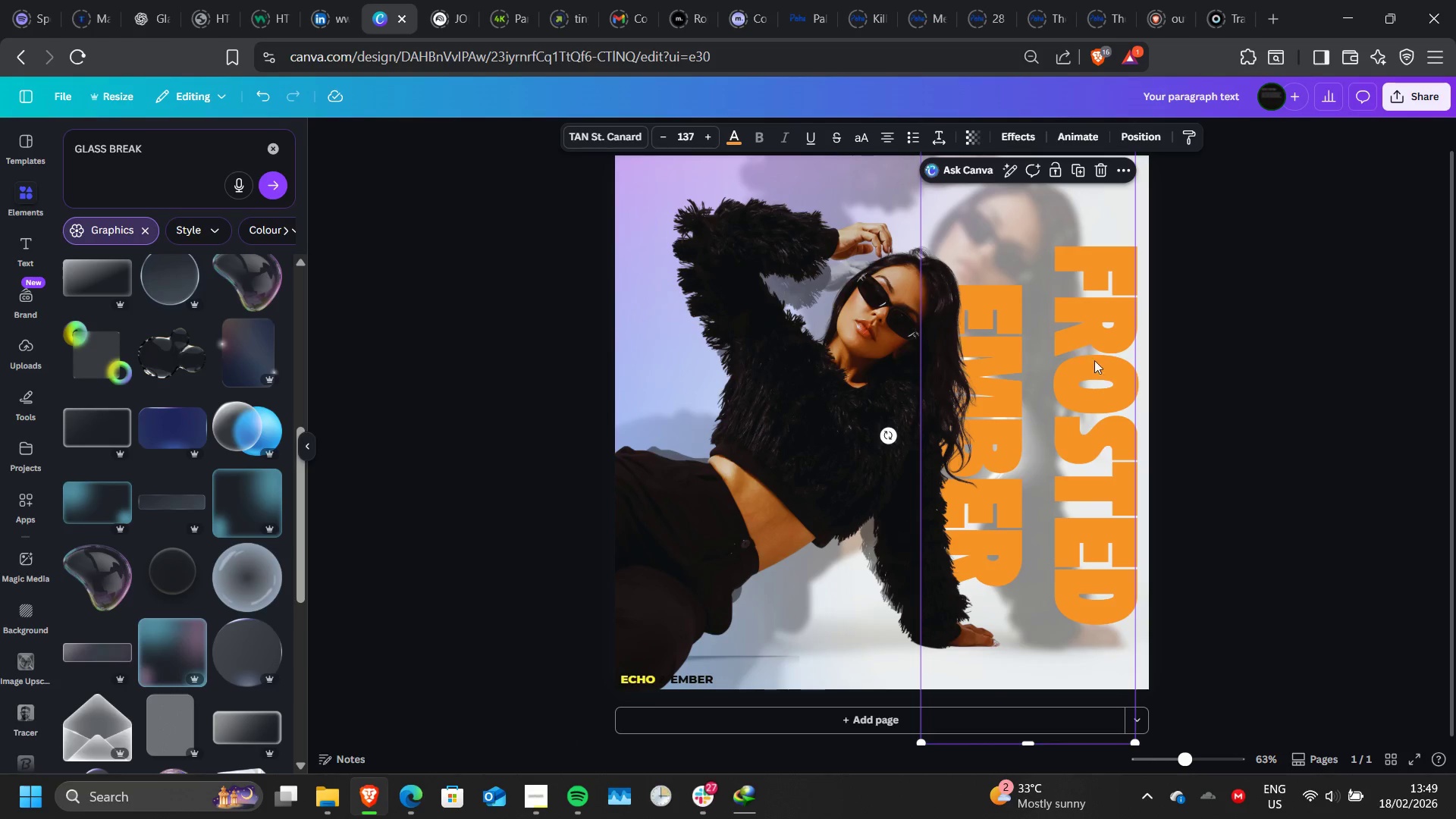 
left_click_drag(start_coordinate=[1104, 381], to_coordinate=[1115, 434])
 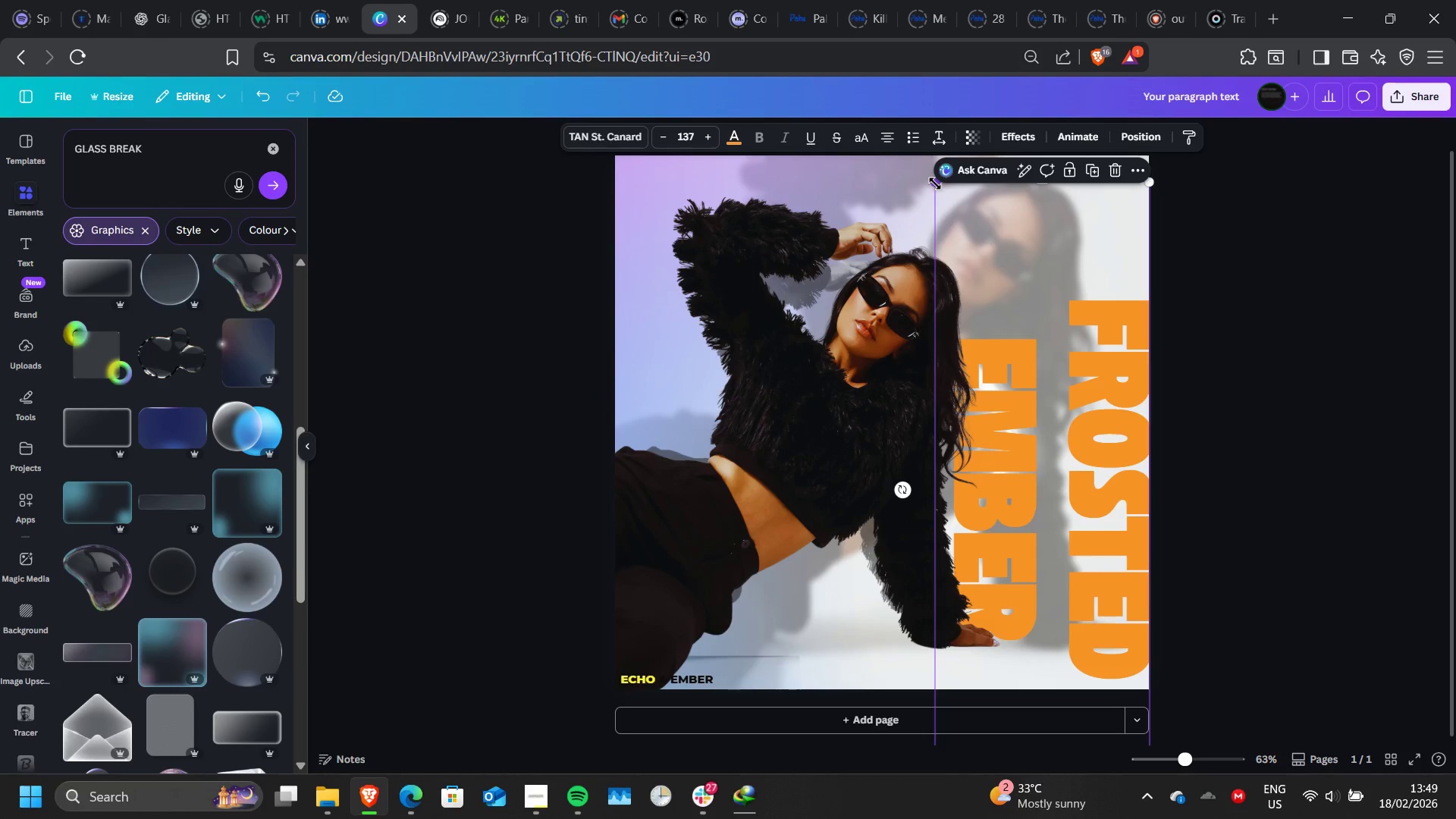 
left_click_drag(start_coordinate=[935, 184], to_coordinate=[998, 254])
 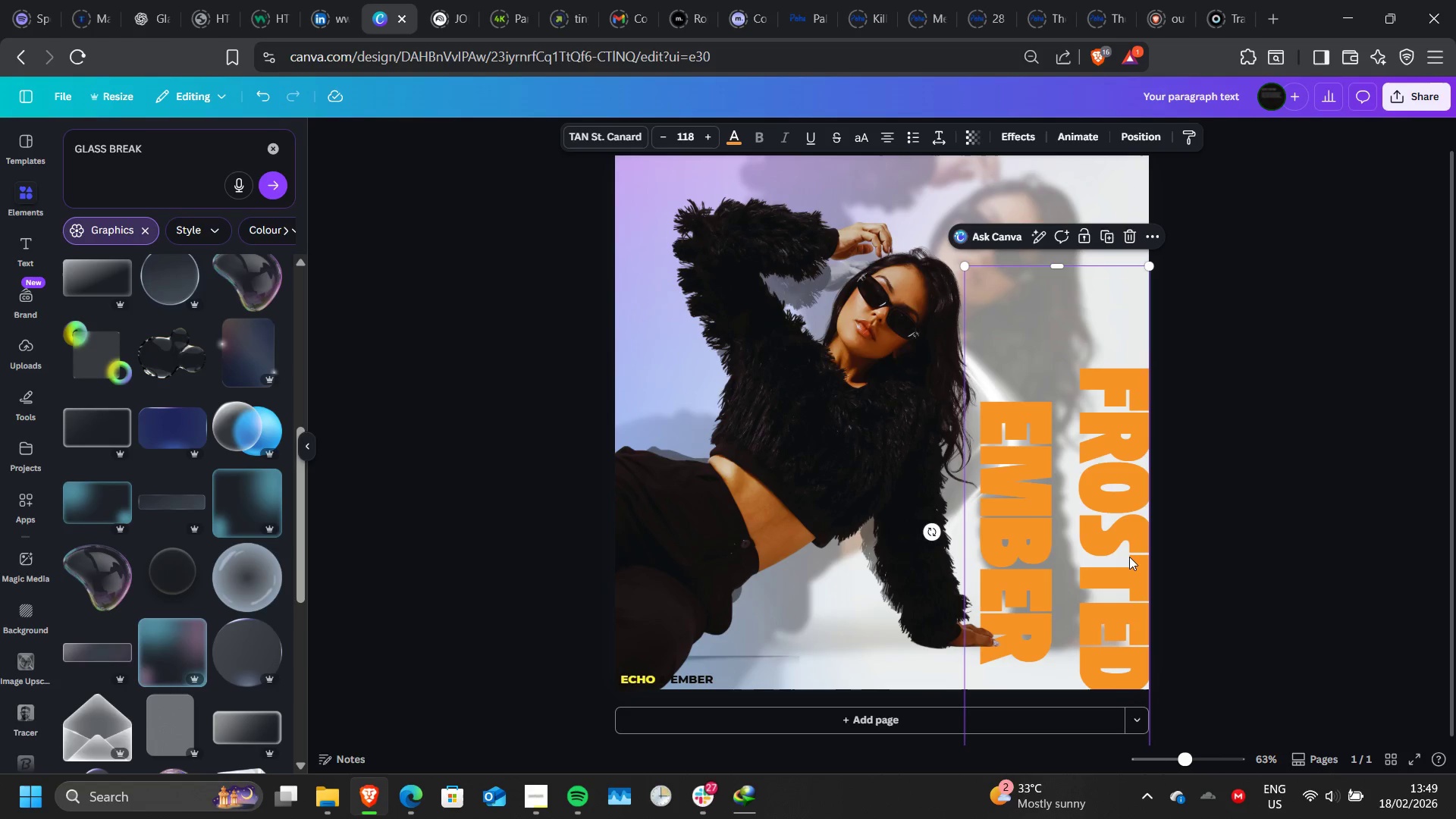 
left_click_drag(start_coordinate=[1129, 557], to_coordinate=[1113, 548])
 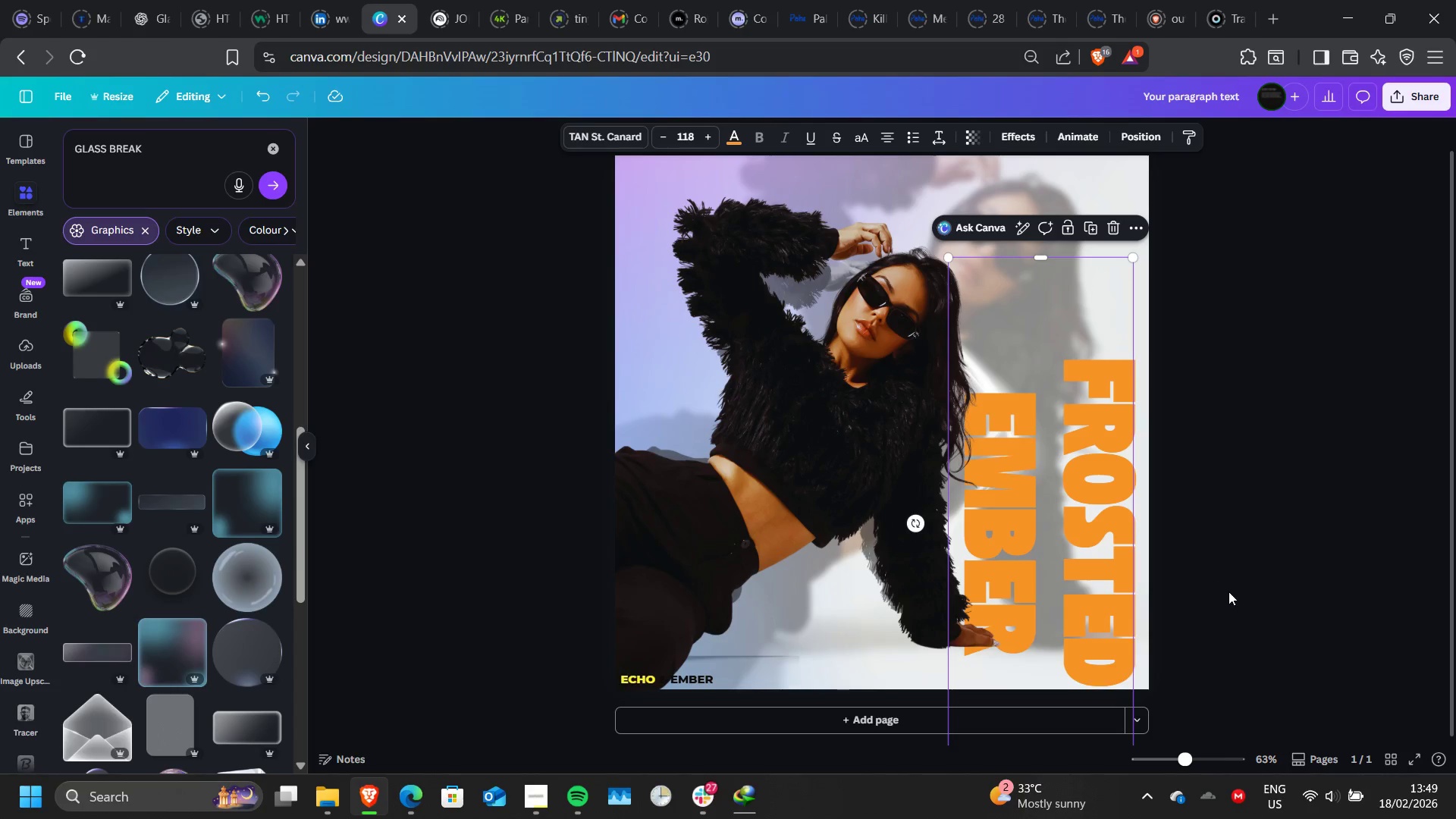 
left_click([1228, 592])
 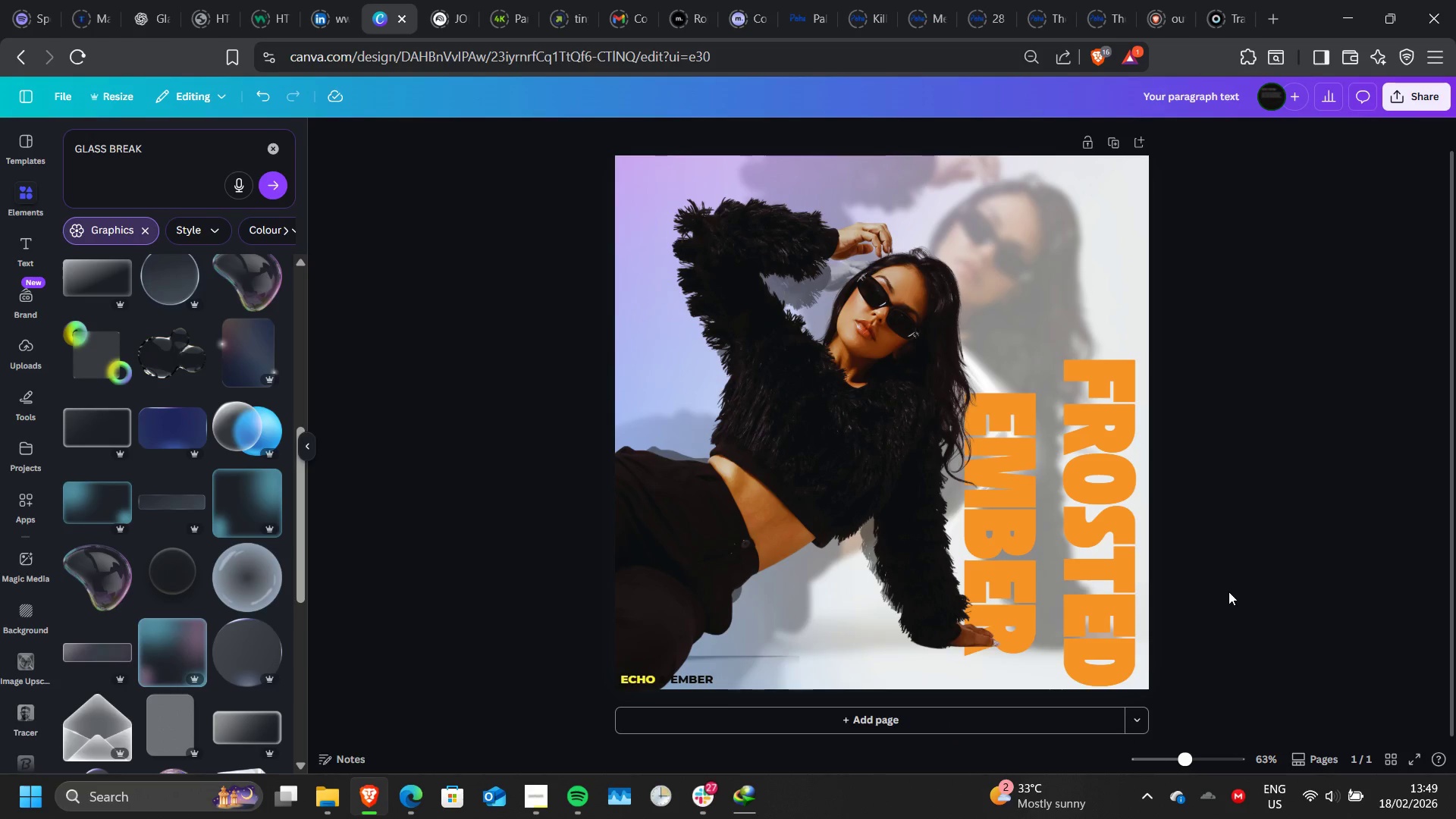 
left_click([1228, 592])
 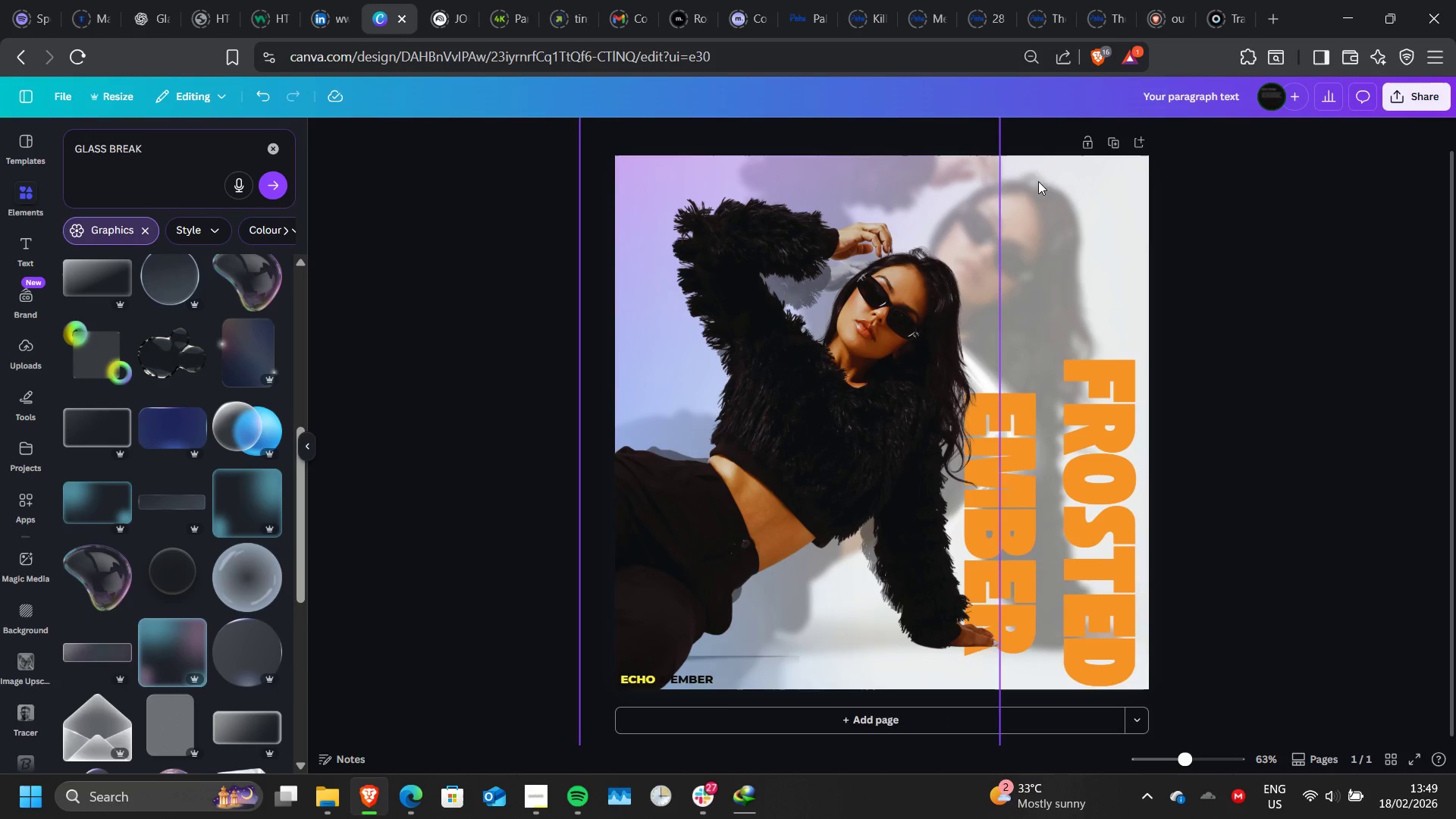 
left_click([946, 270])
 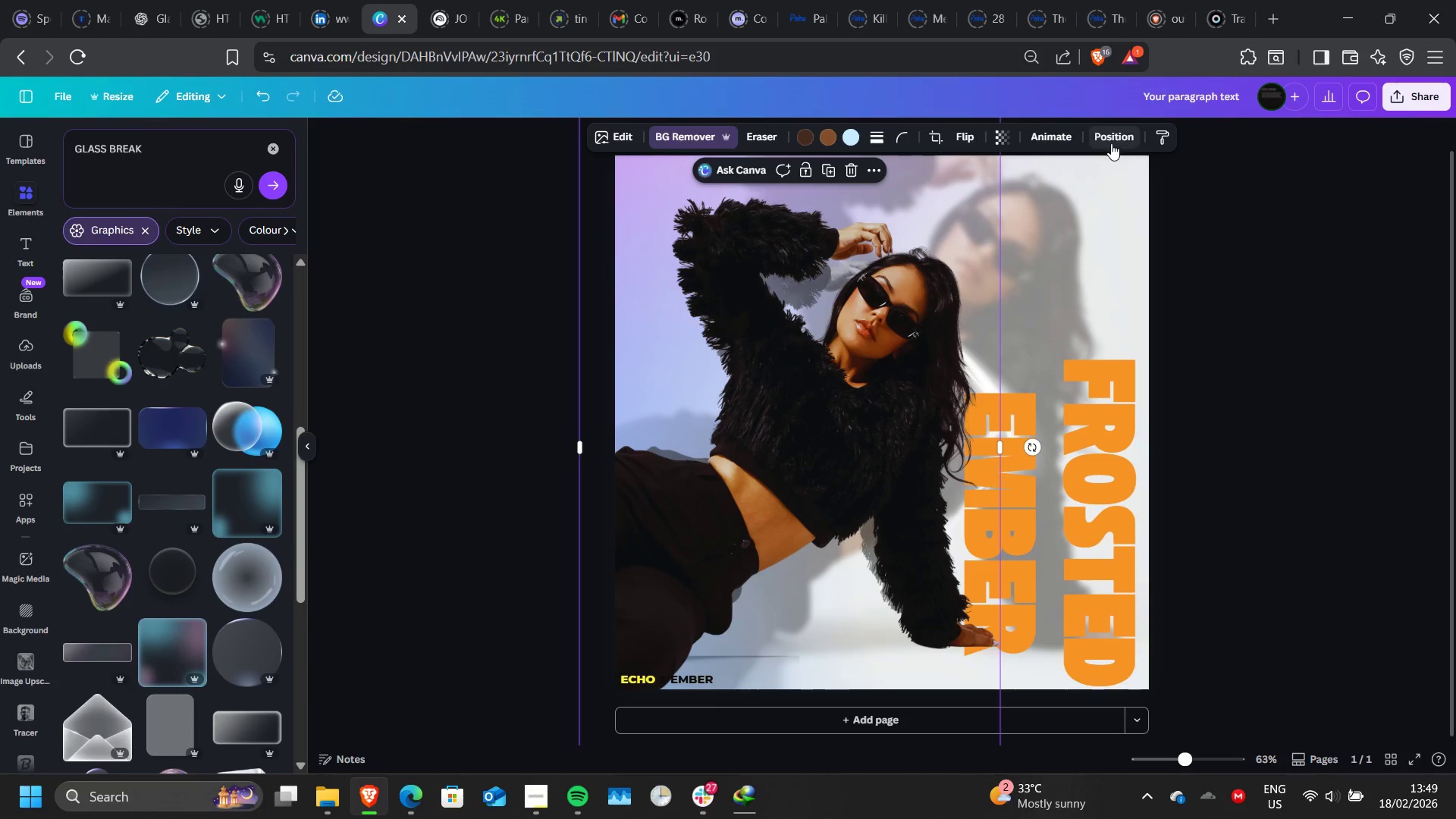 
left_click([1109, 143])
 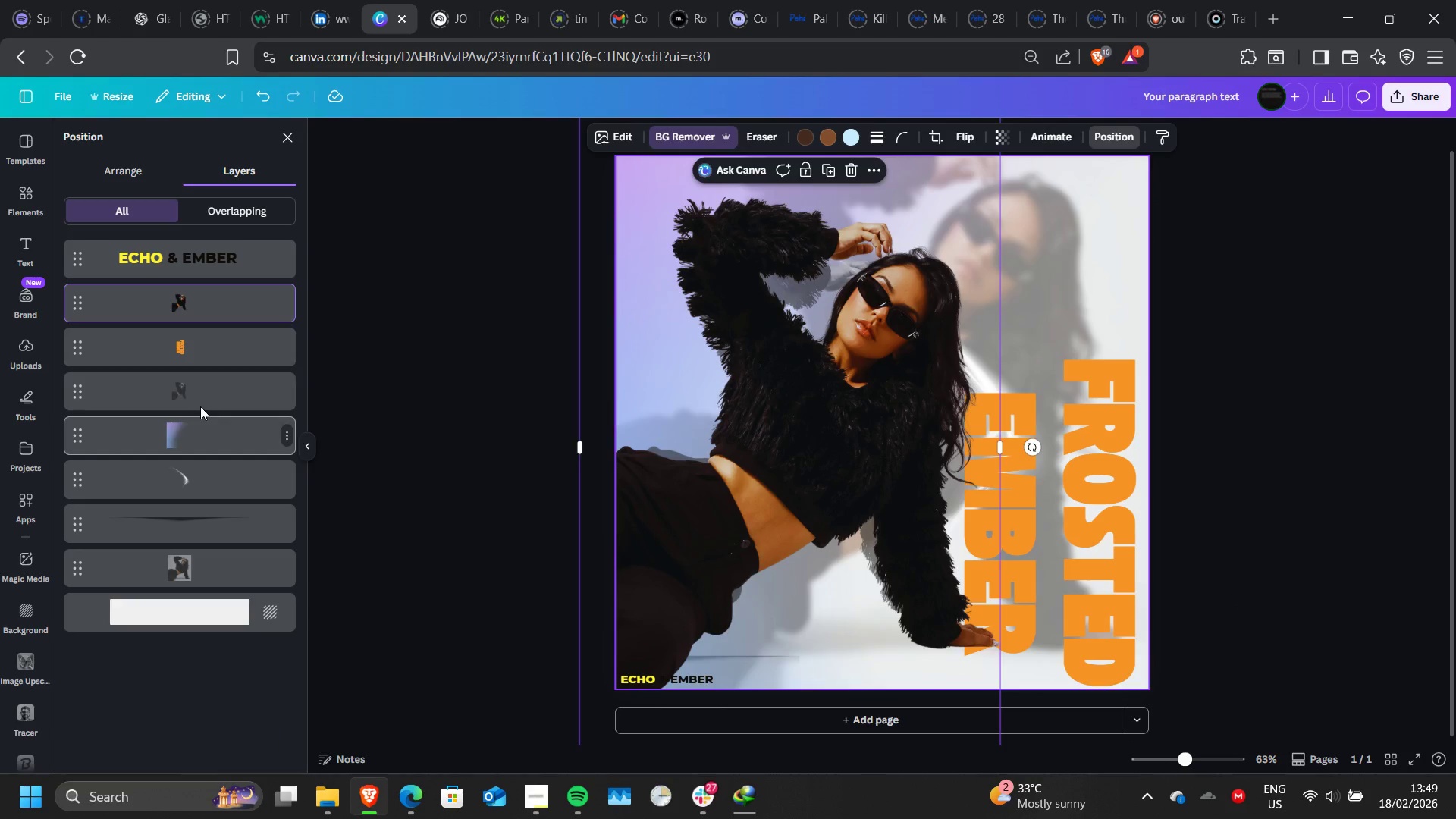 
left_click([203, 392])
 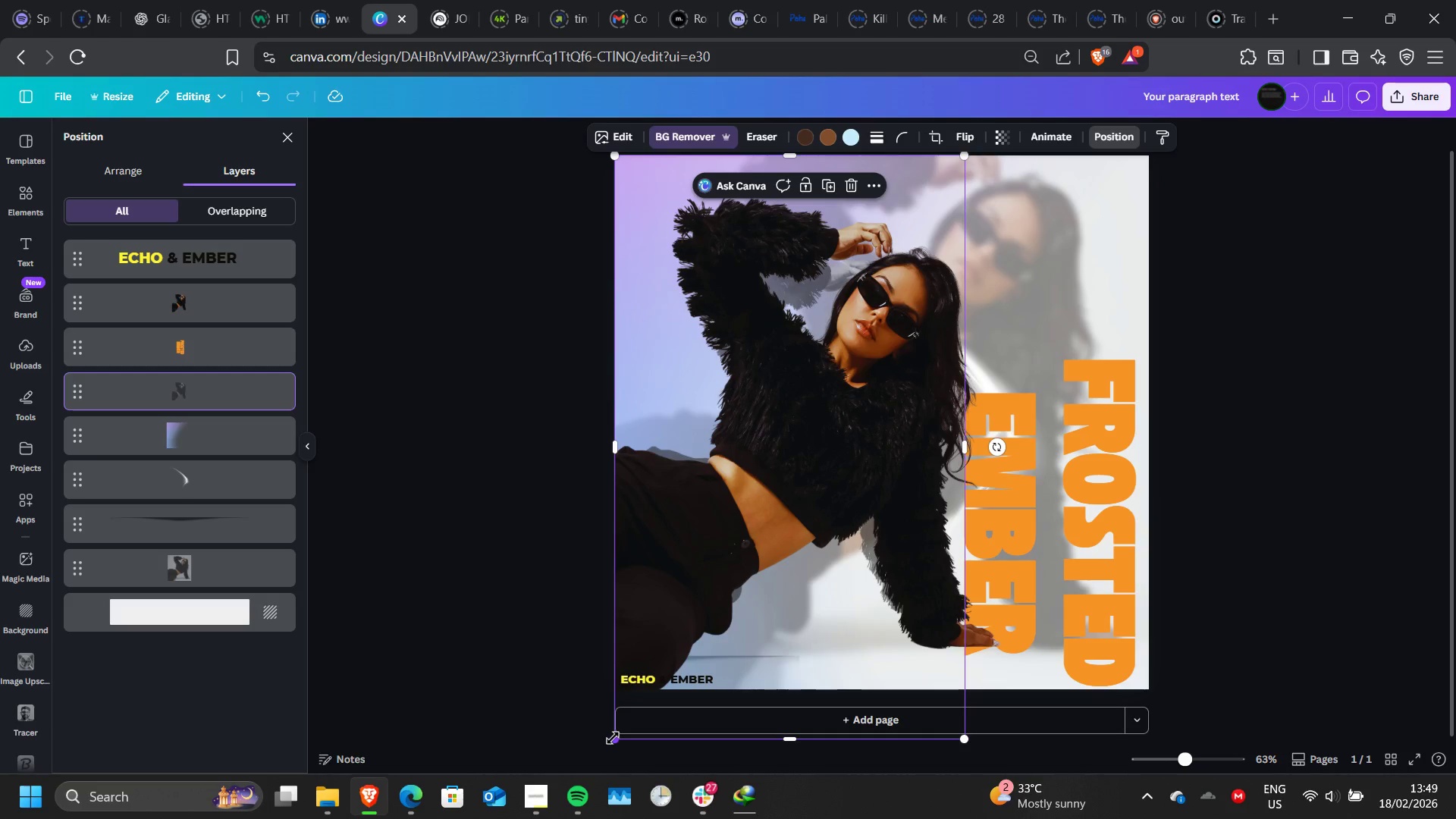 
wait(6.61)
 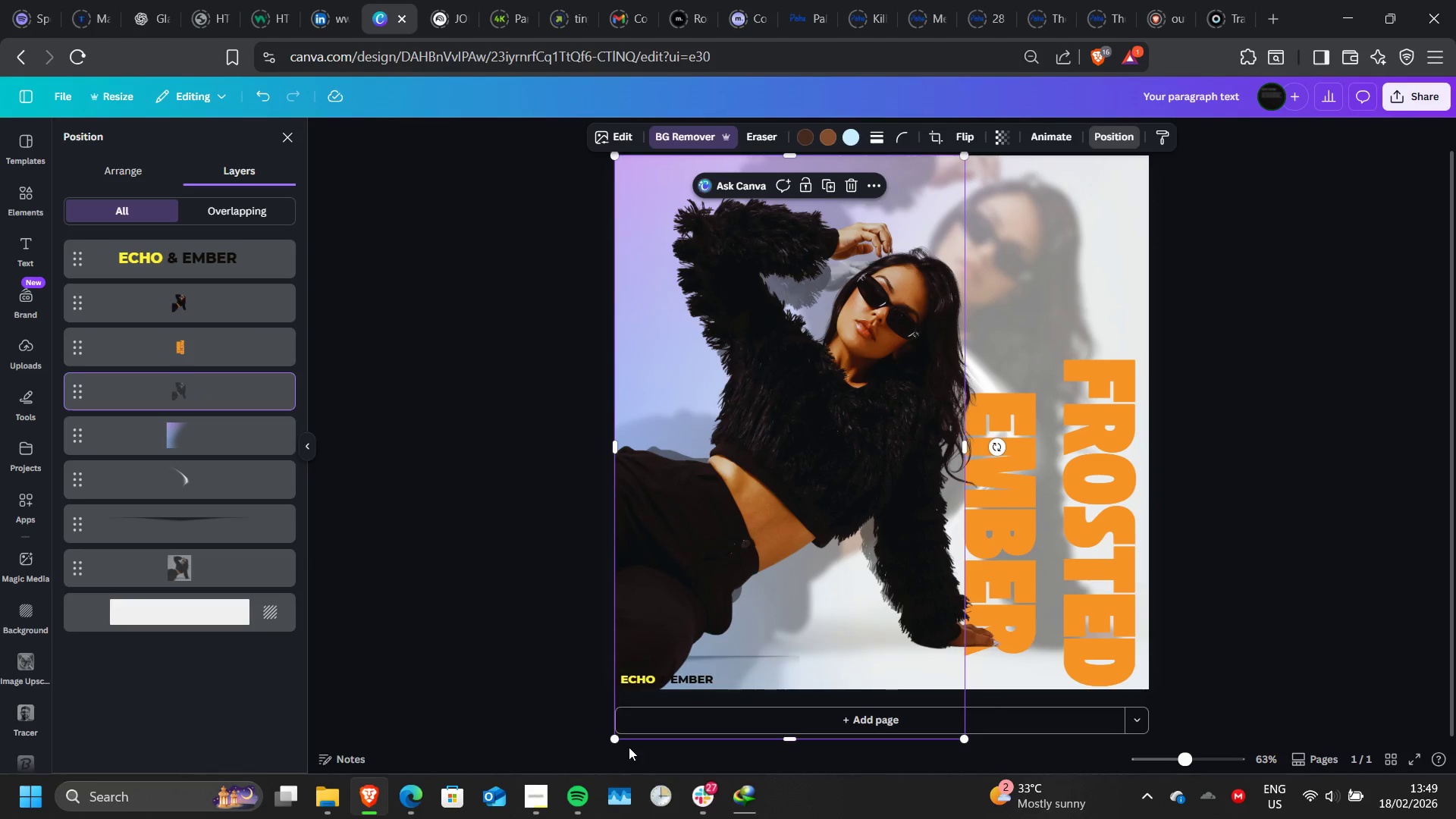 
left_click_drag(start_coordinate=[613, 738], to_coordinate=[431, 818])
 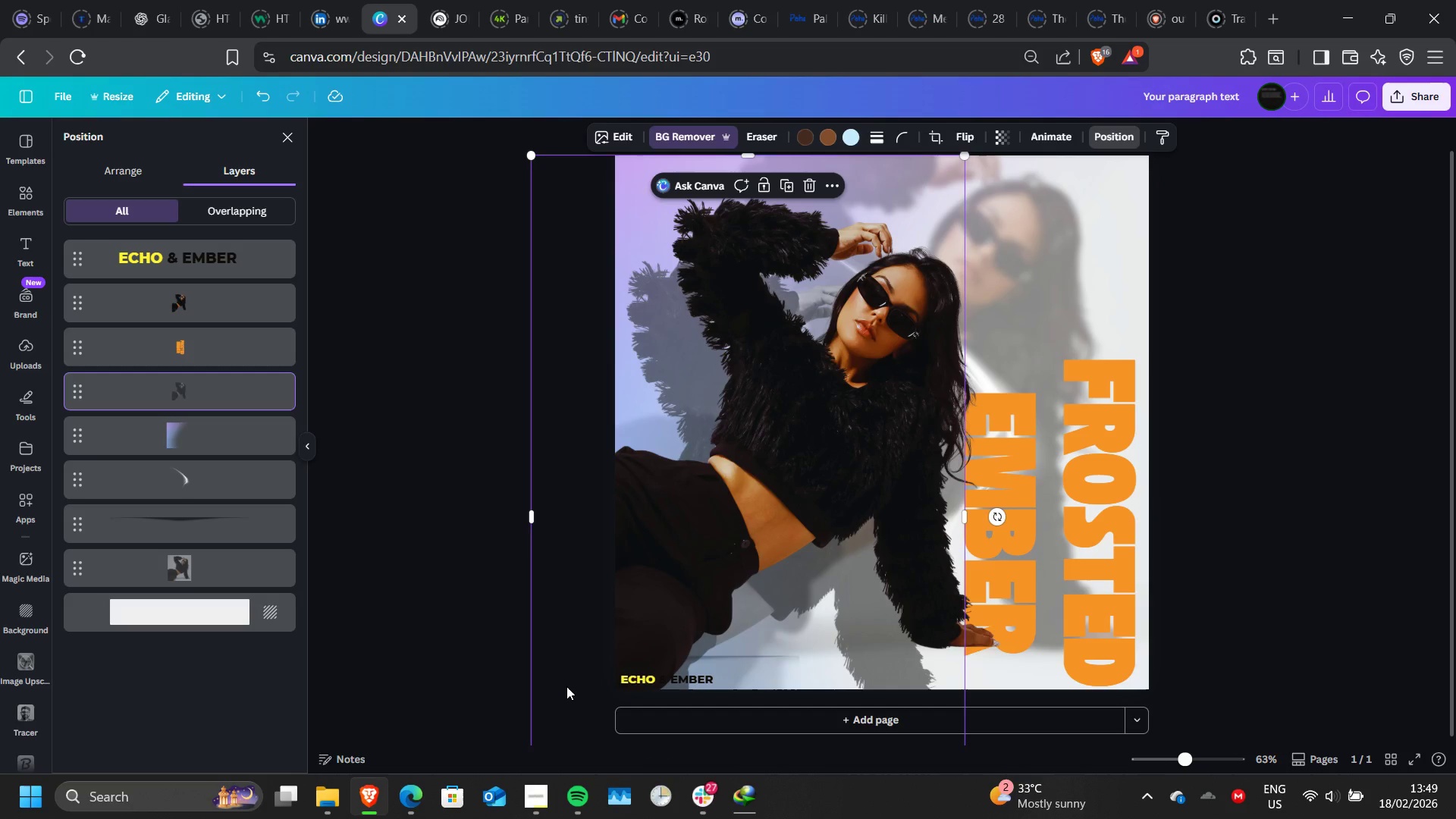 
left_click_drag(start_coordinate=[566, 686], to_coordinate=[598, 613])
 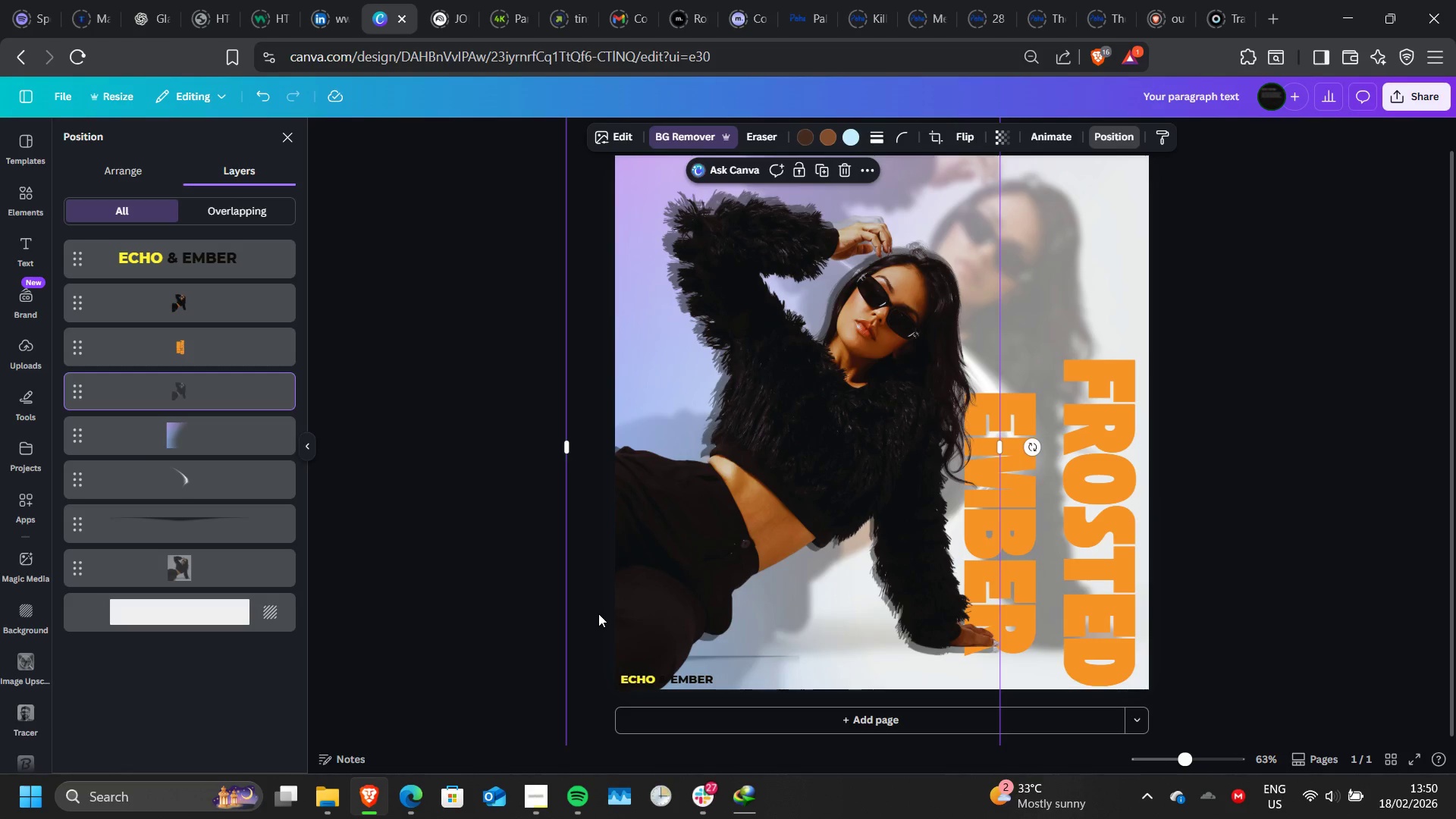 
left_click_drag(start_coordinate=[598, 613], to_coordinate=[601, 620])
 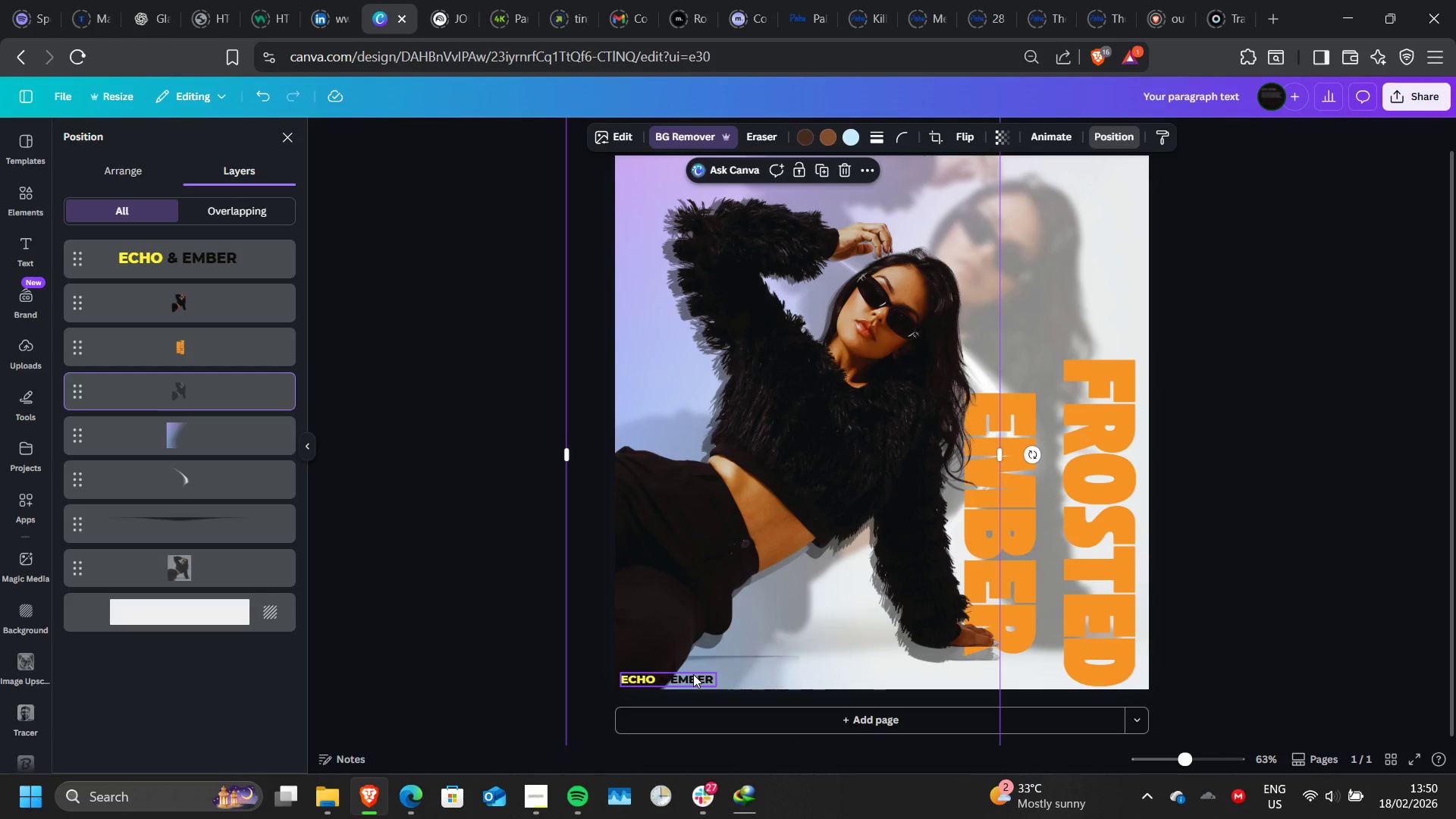 
hold_key(key=ControlLeft, duration=0.34)
scroll: coordinate [693, 674], scroll_direction: down, amount: 3.0
 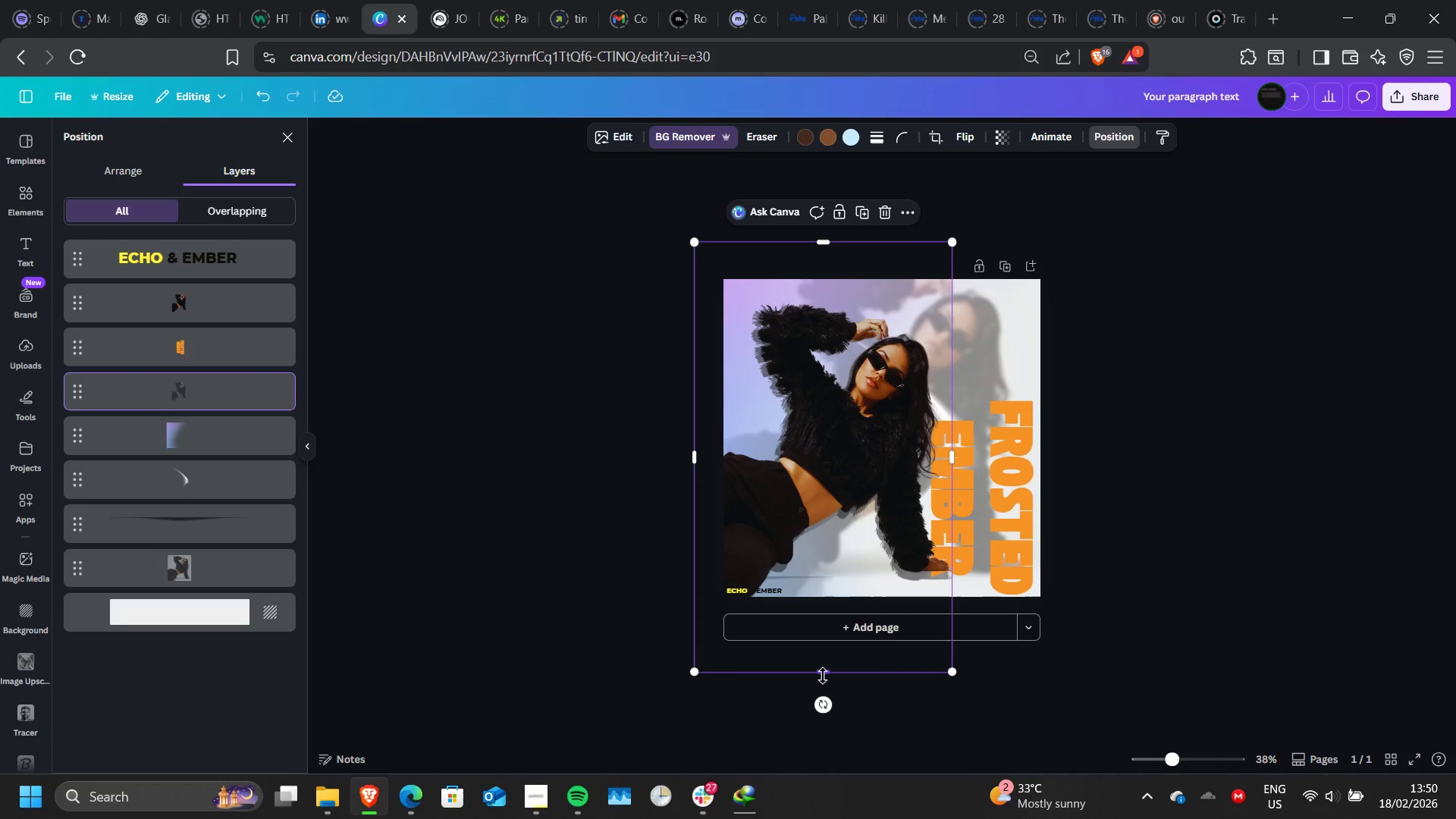 
left_click_drag(start_coordinate=[821, 673], to_coordinate=[823, 605])
 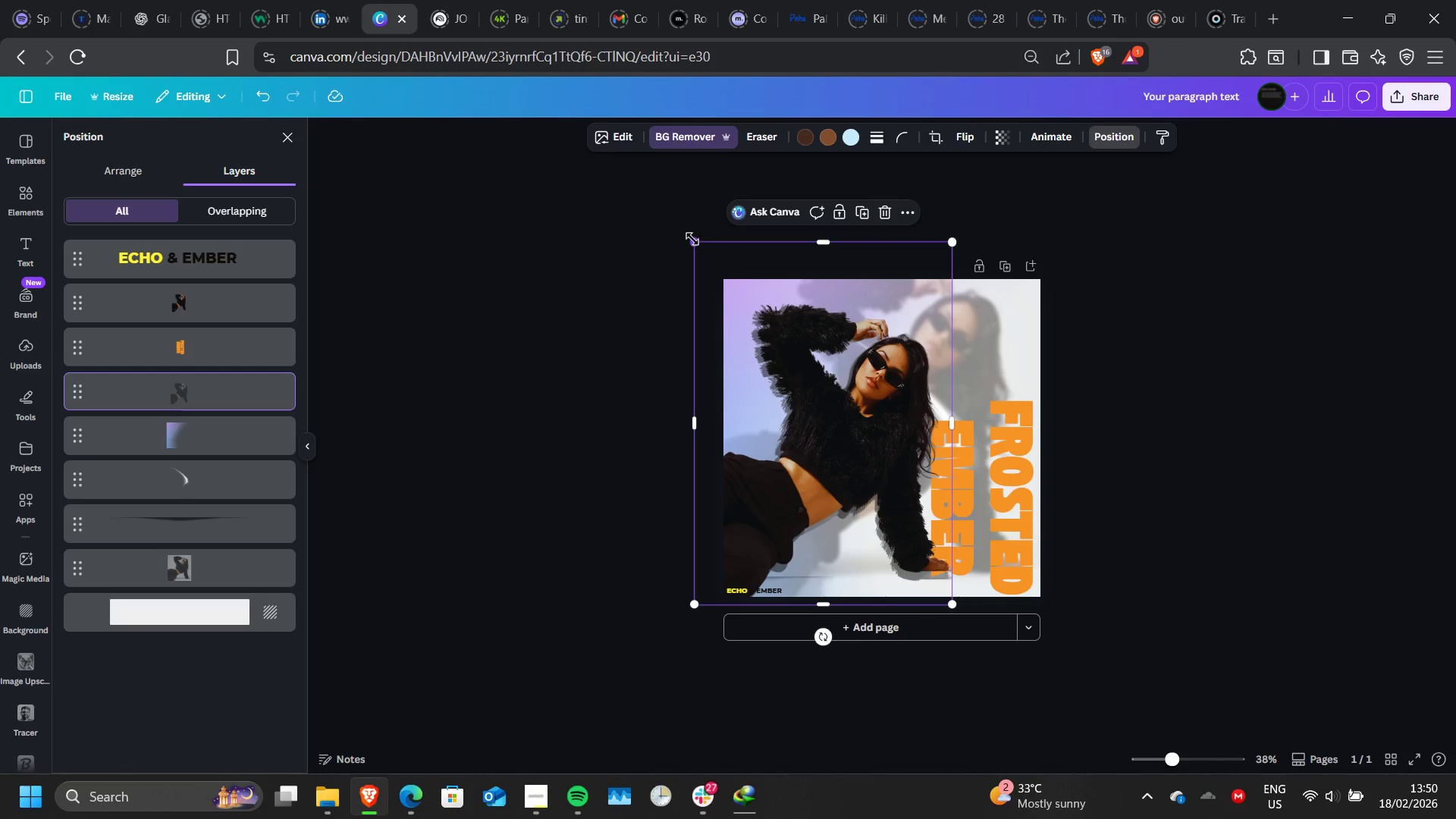 
left_click_drag(start_coordinate=[692, 239], to_coordinate=[710, 245])
 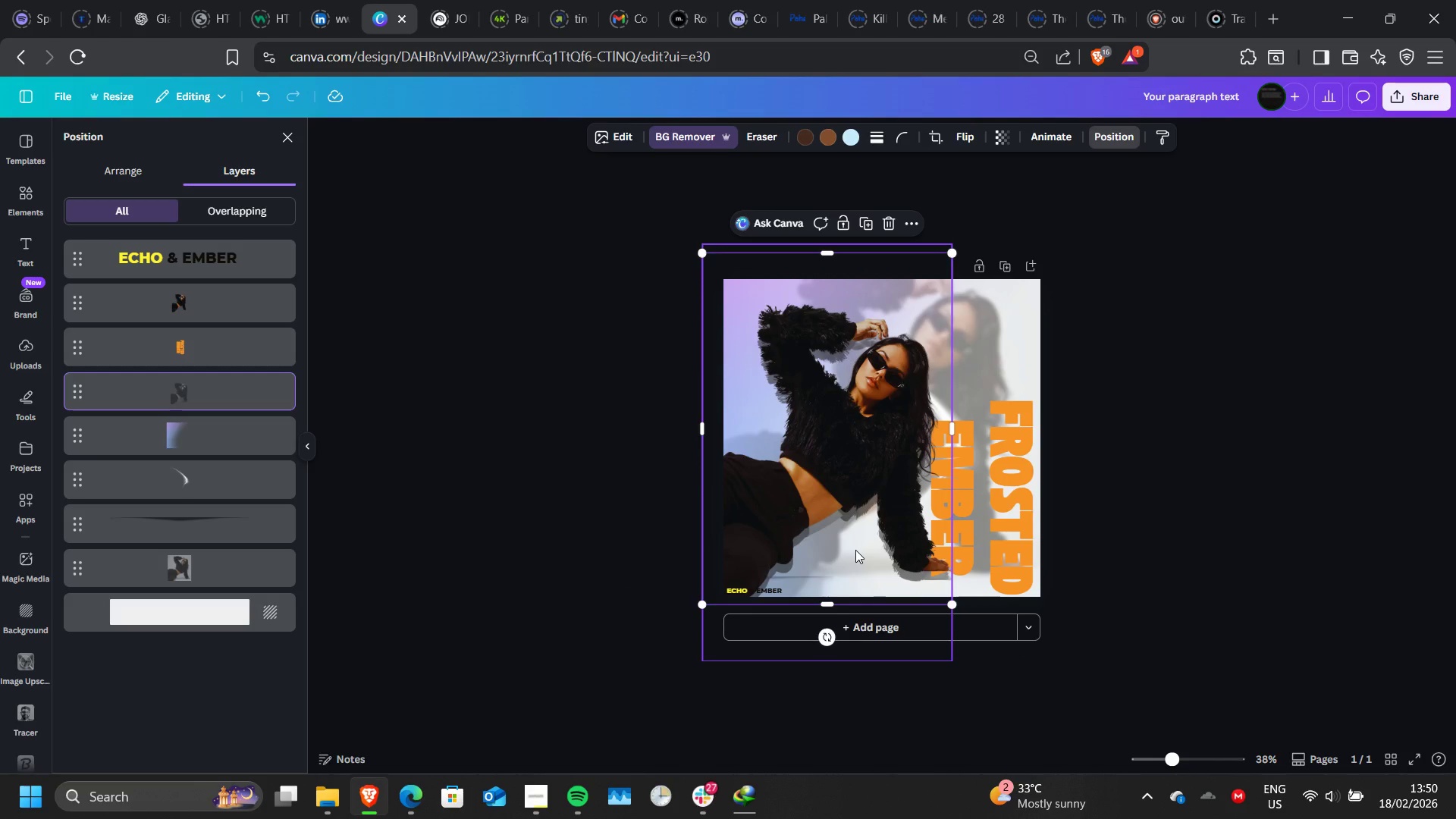 
left_click_drag(start_coordinate=[855, 550], to_coordinate=[855, 540])
 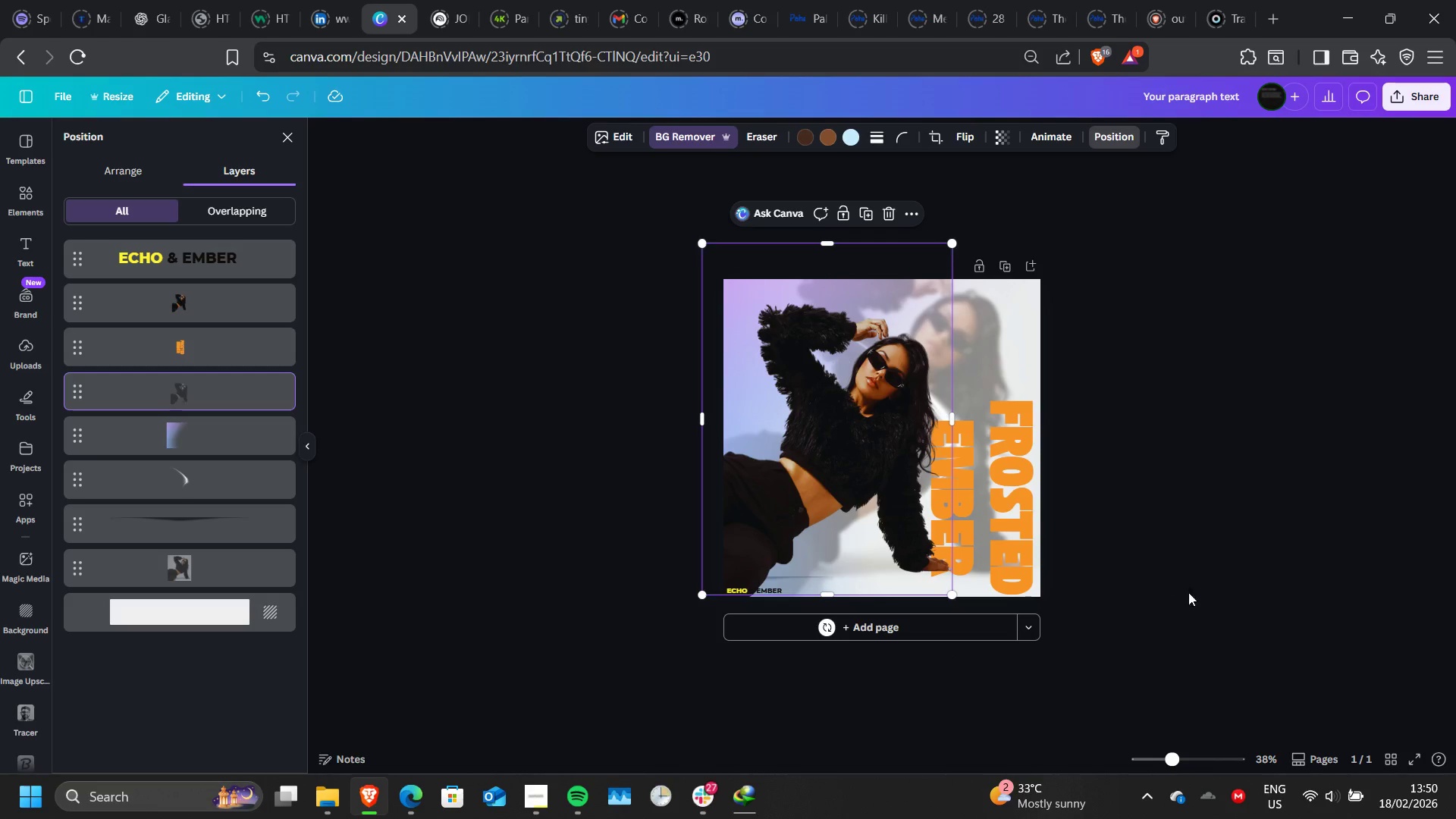 
left_click([1217, 614])
 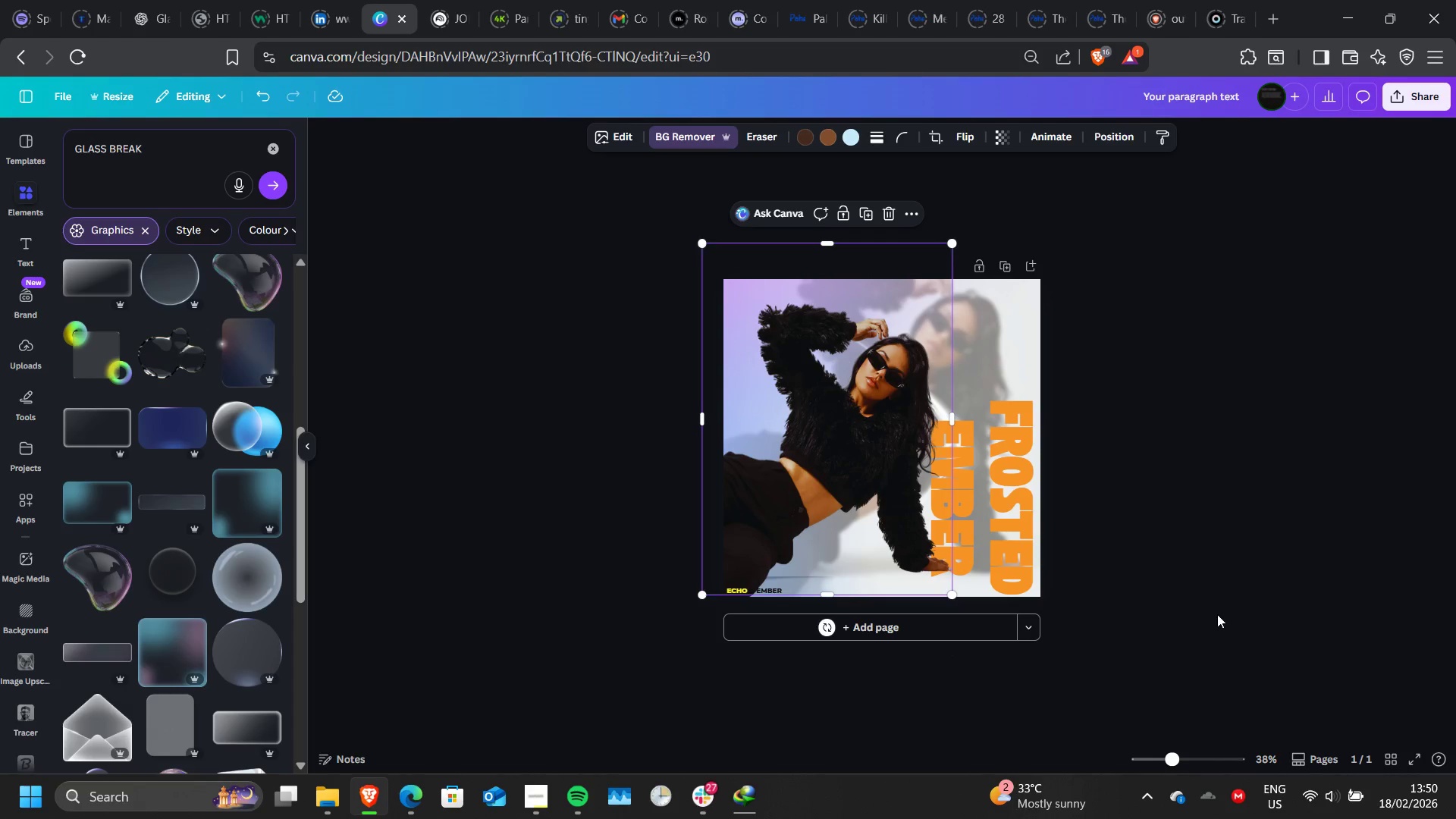 
left_click([1217, 614])
 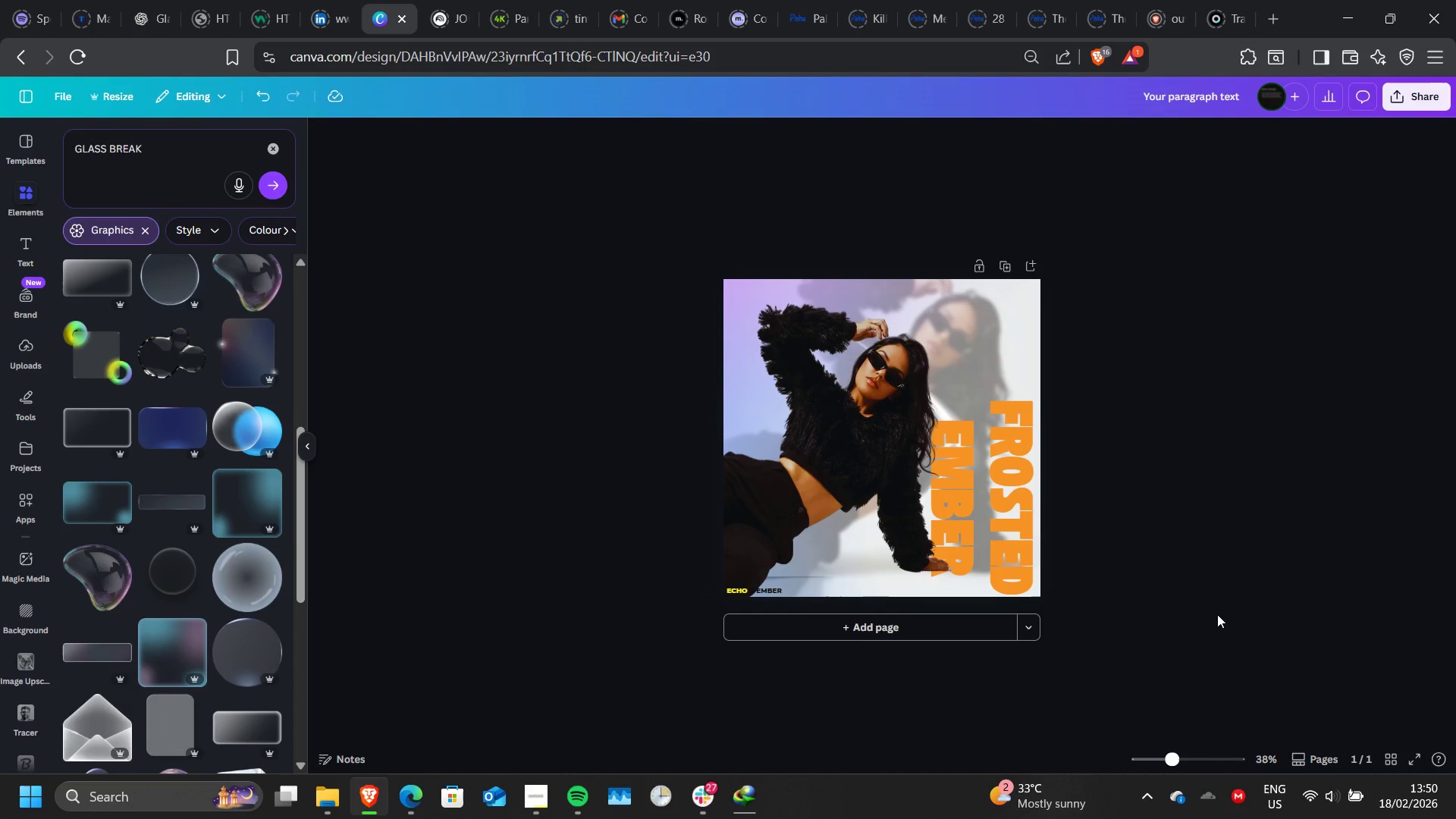 
key(Control+ControlLeft)
 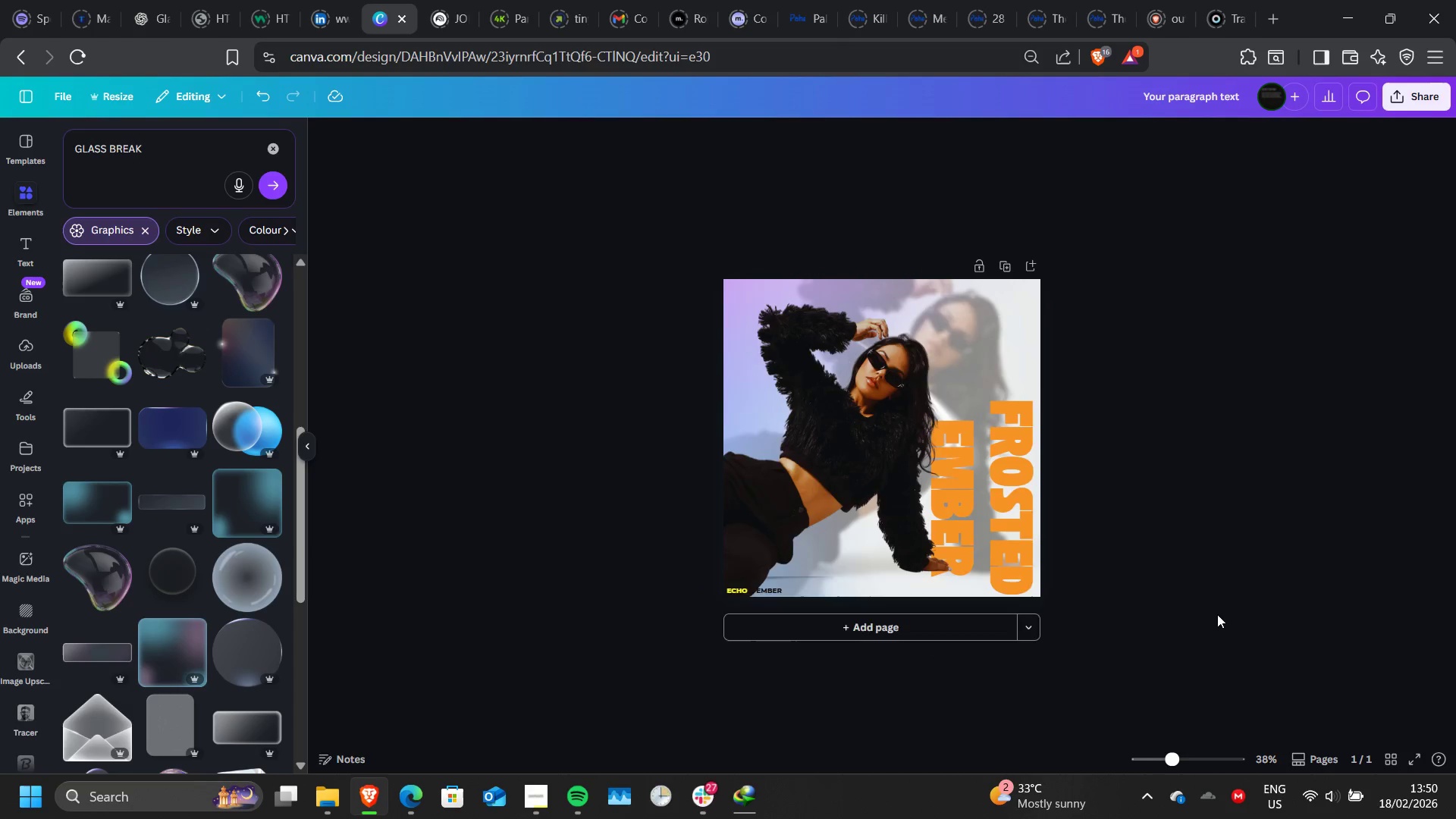 
key(Control+ControlLeft)
 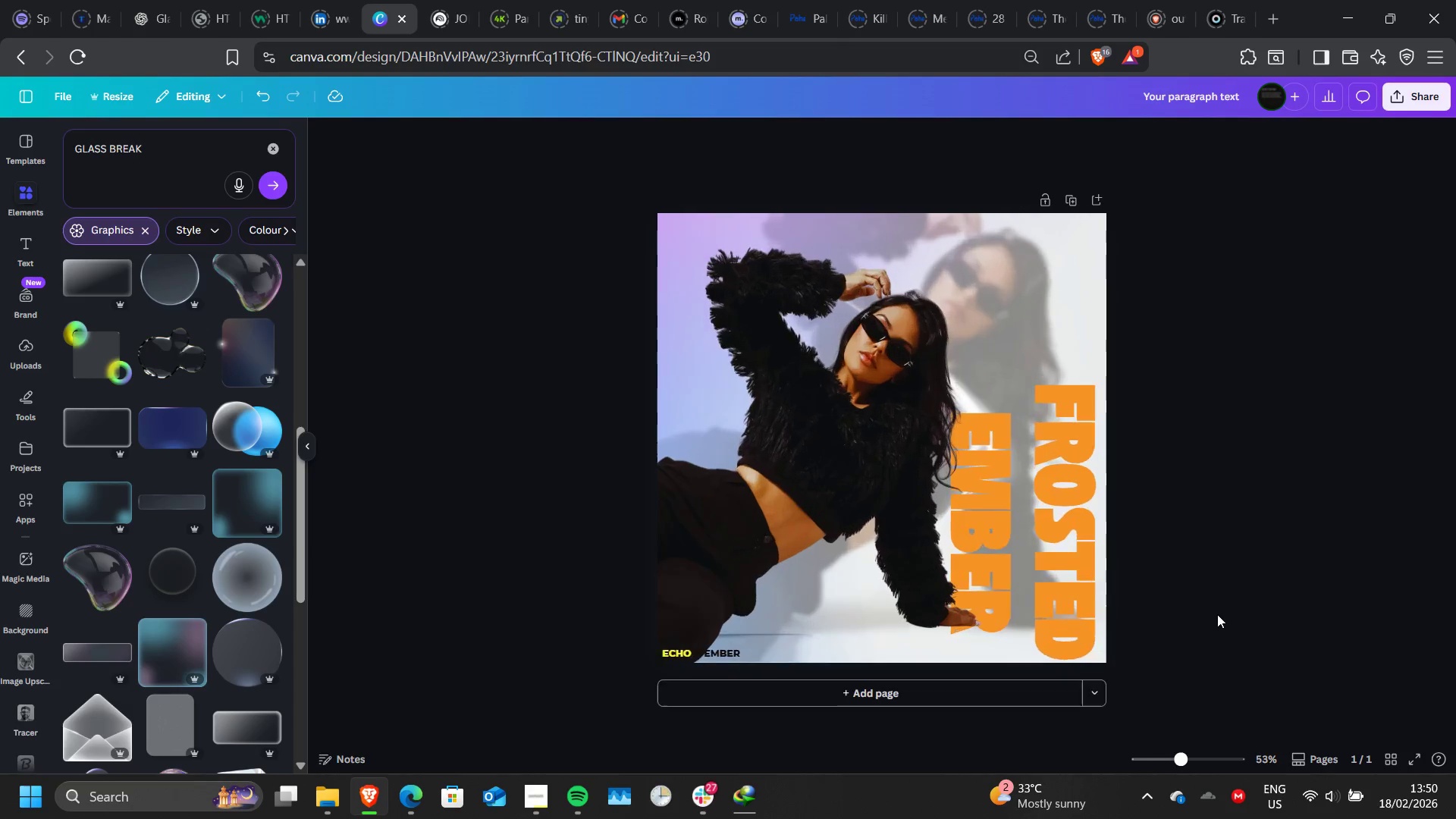 
scroll: coordinate [1217, 614], scroll_direction: up, amount: 1.0
 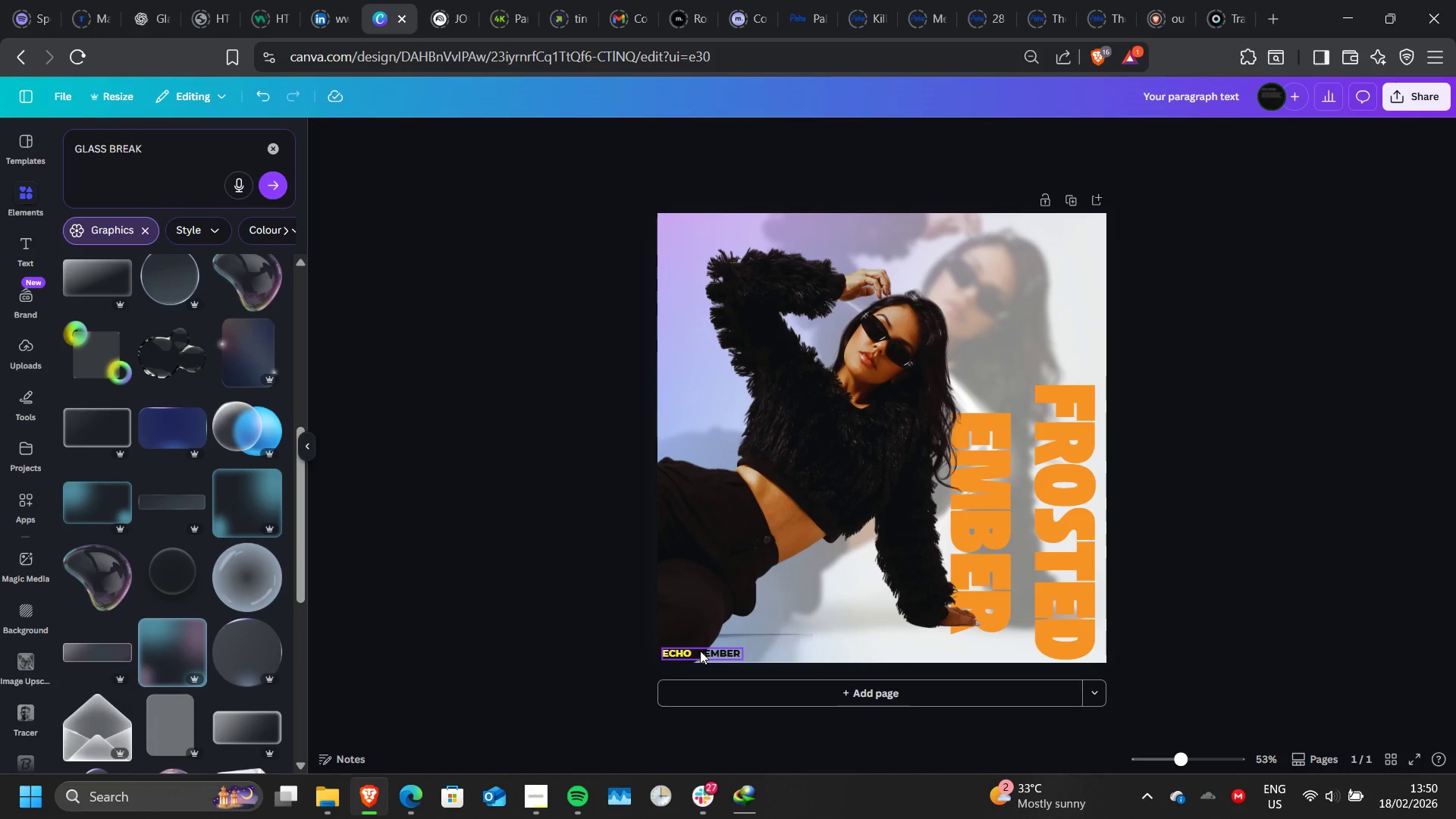 
left_click_drag(start_coordinate=[700, 651], to_coordinate=[843, 619])
 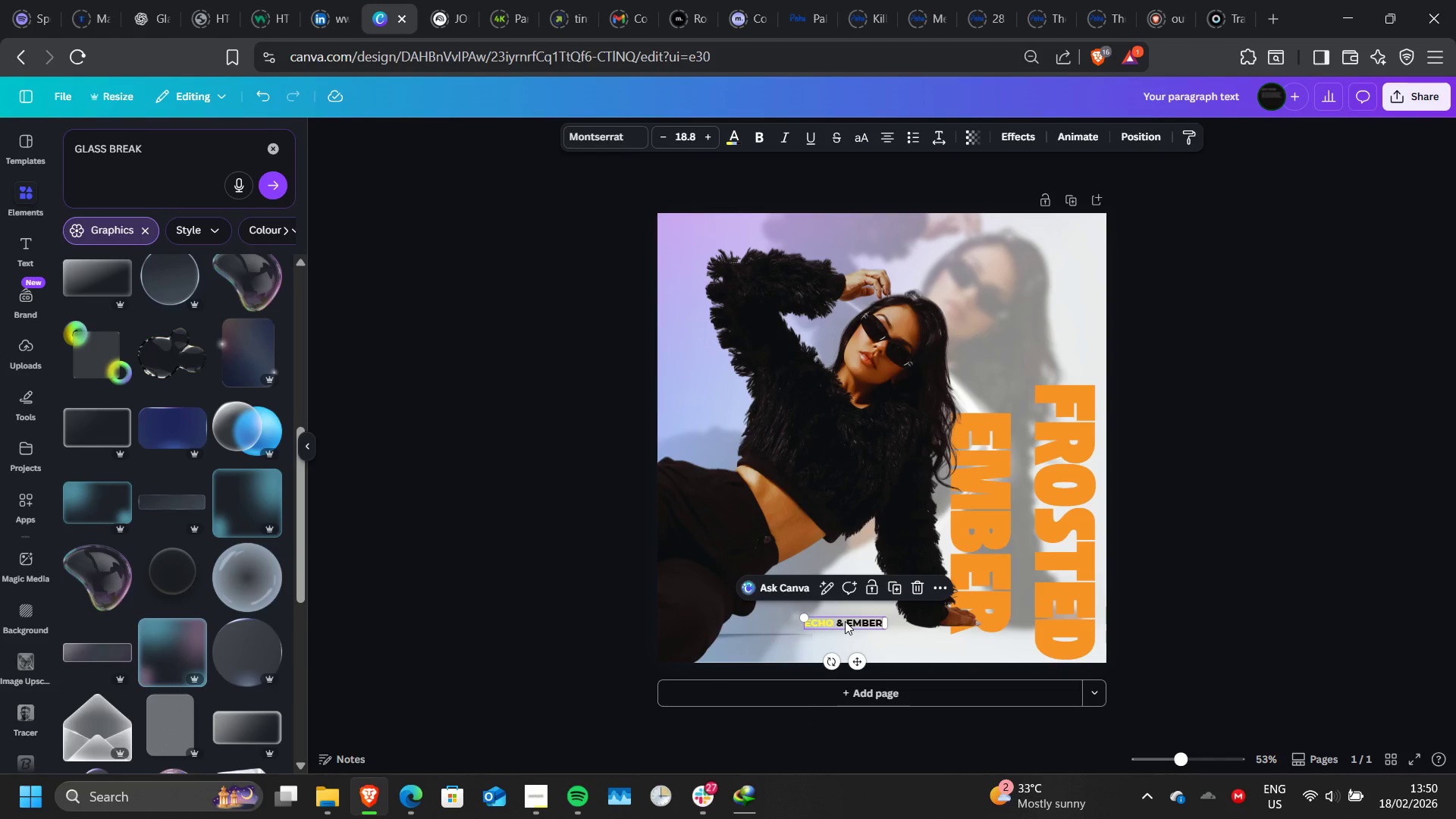 
double_click([845, 621])
 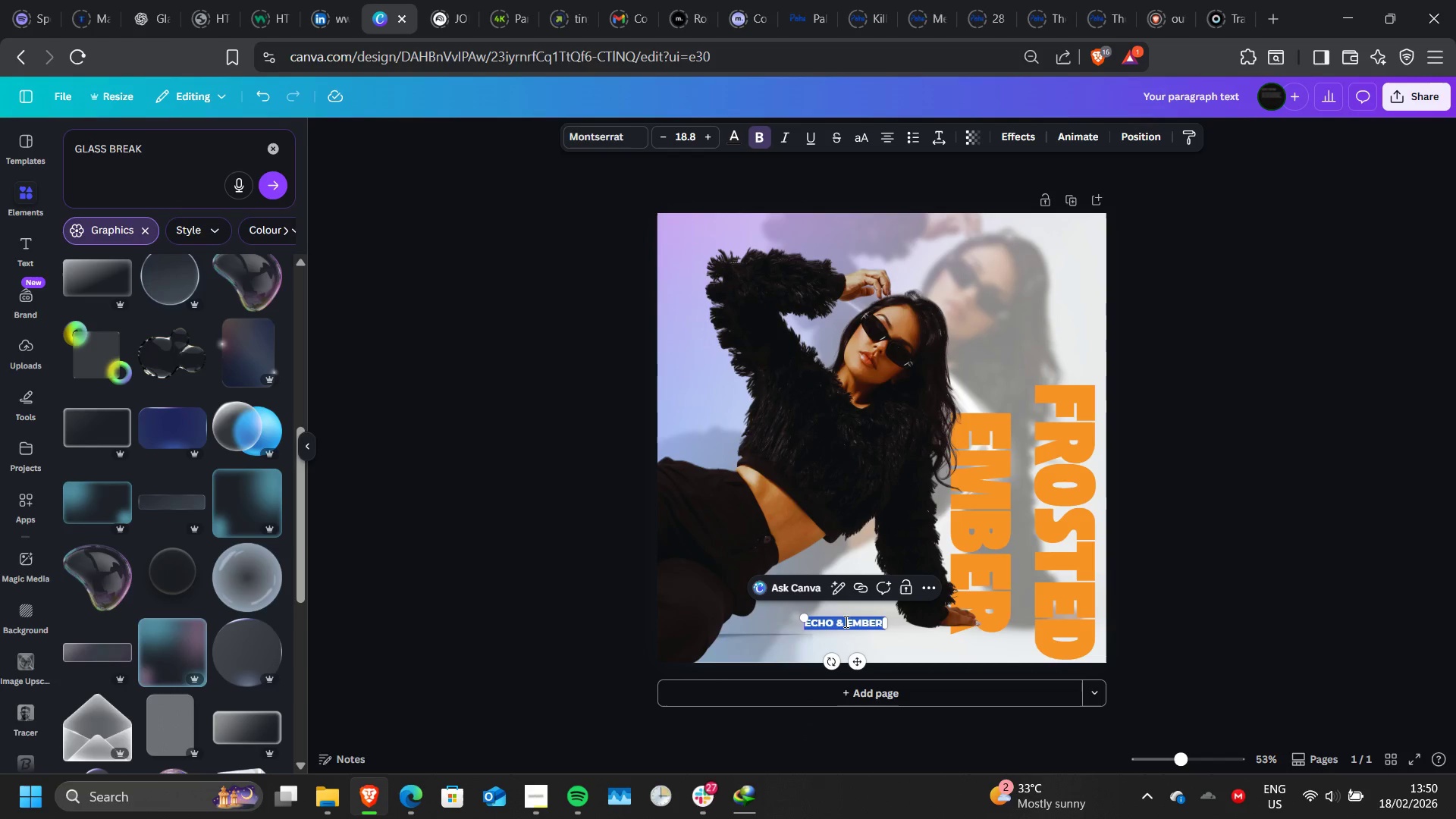 
triple_click([845, 621])
 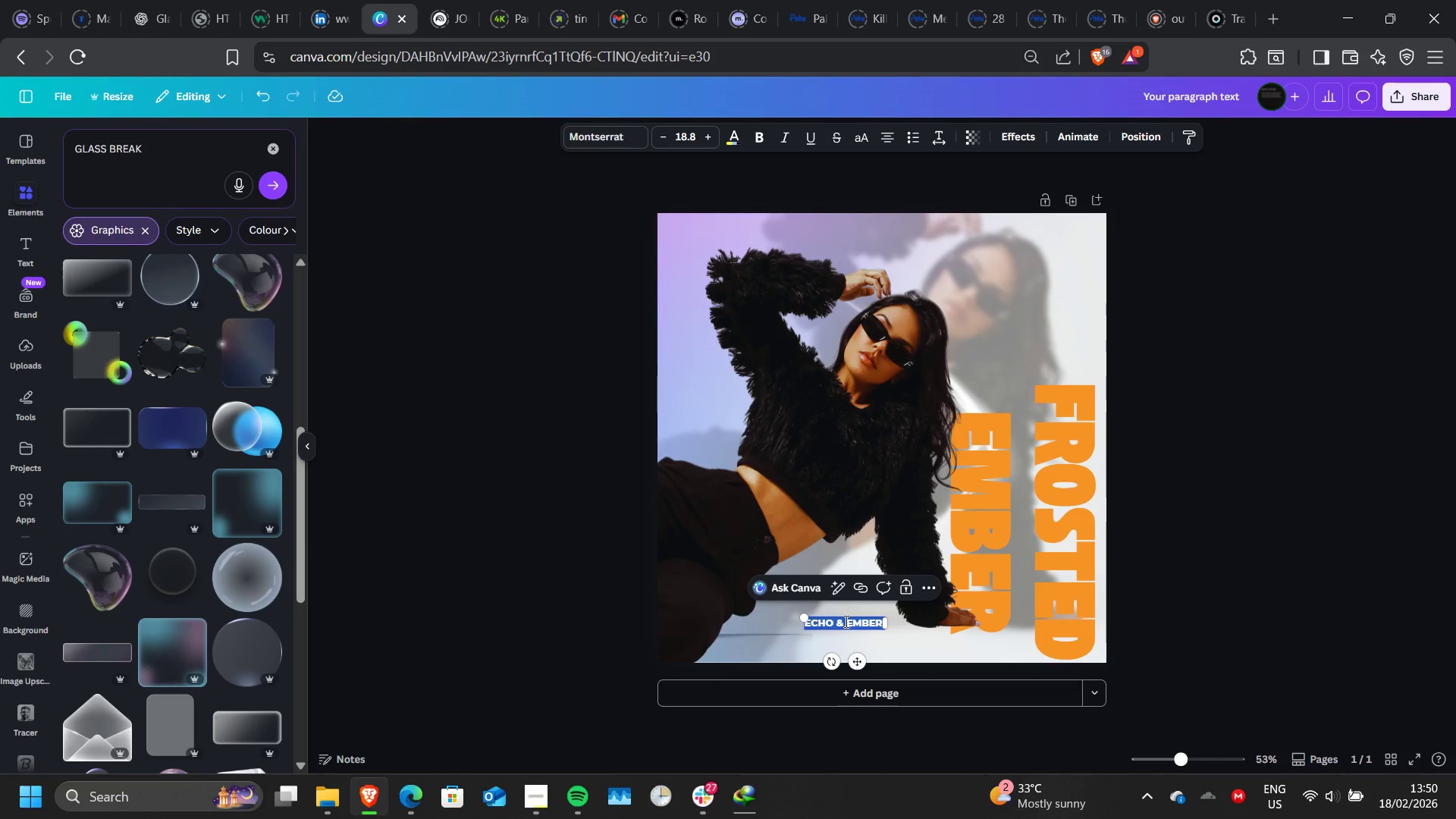 
left_click([845, 621])
 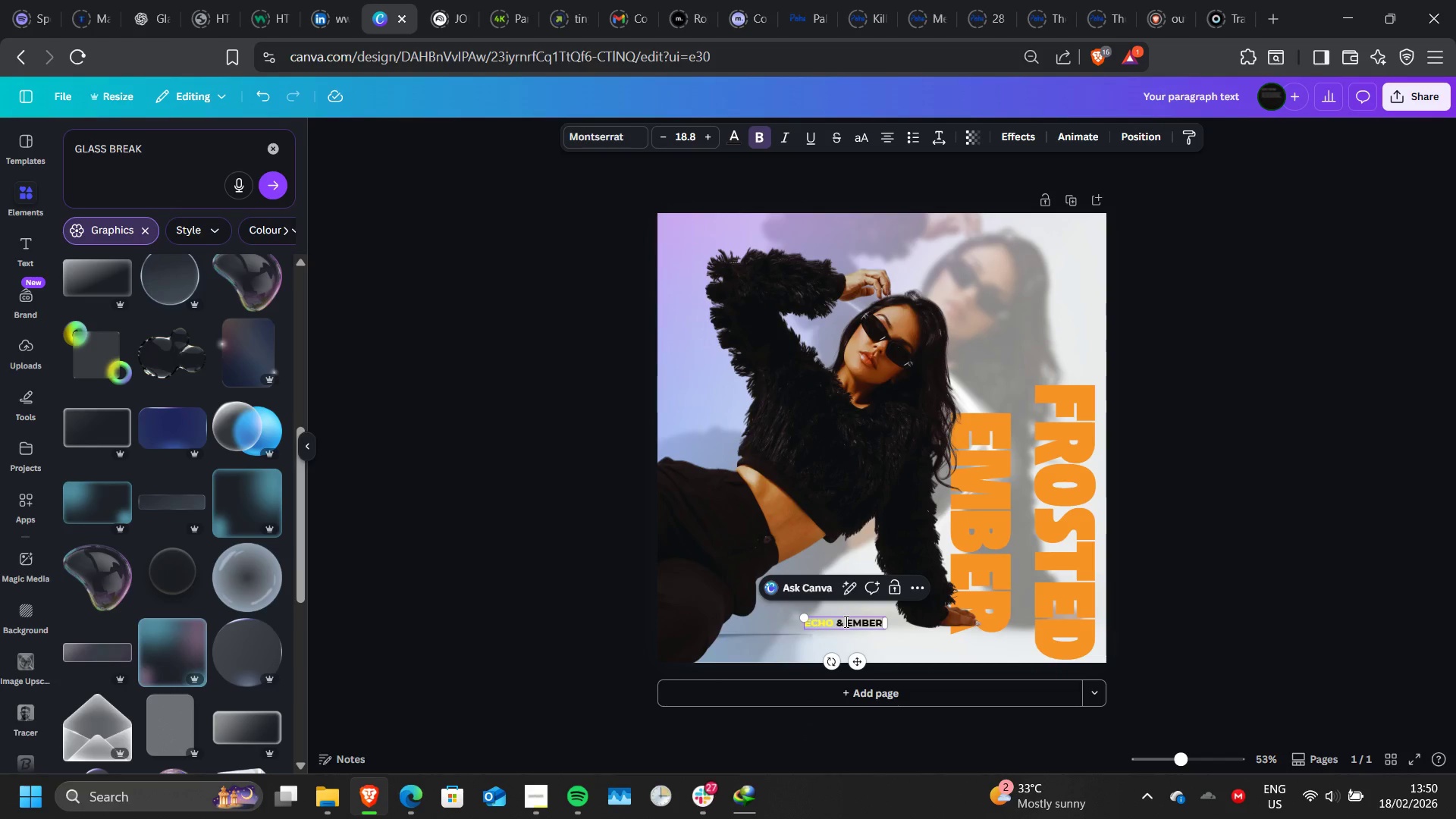 
double_click([845, 621])
 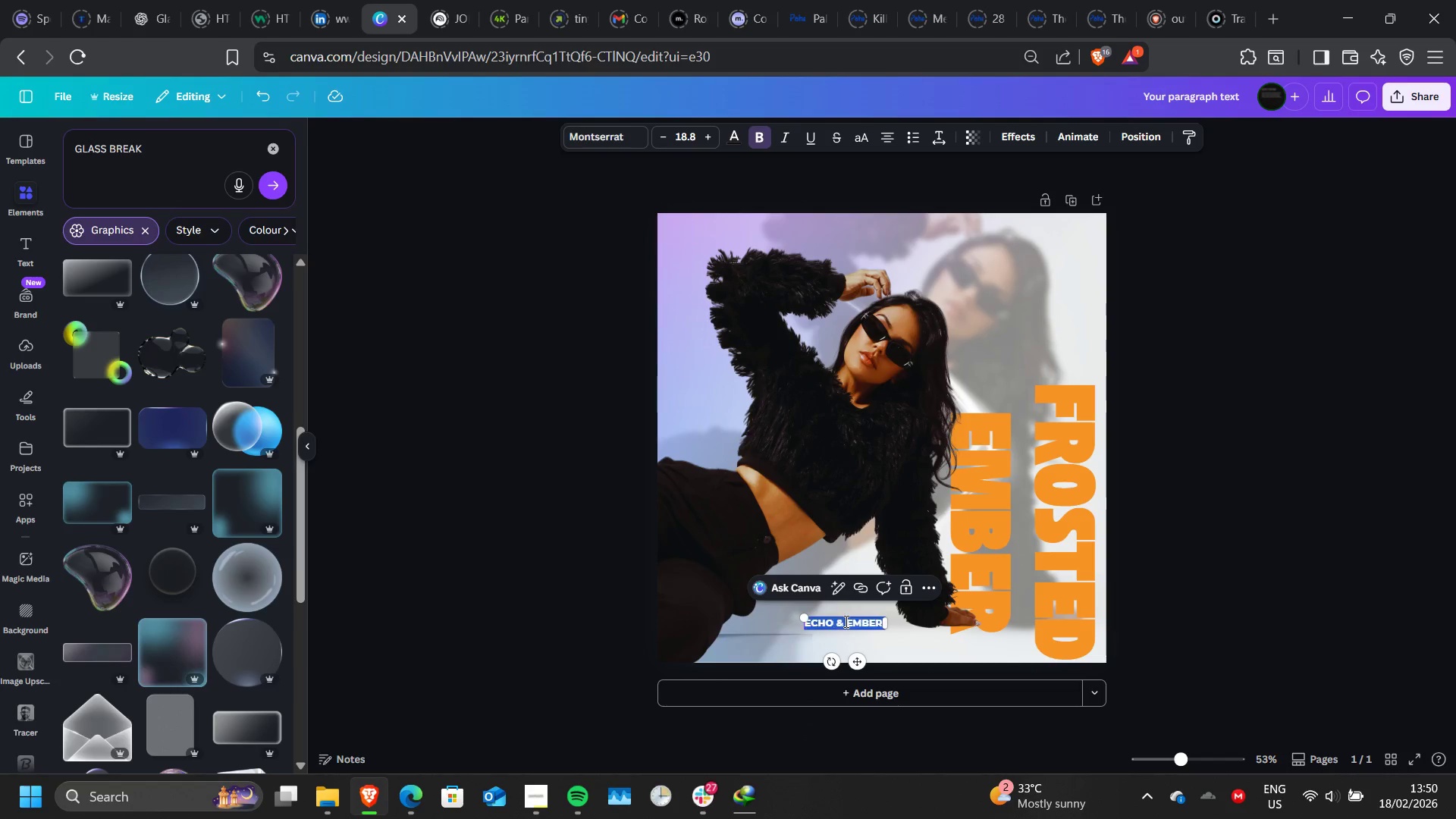 
triple_click([845, 621])
 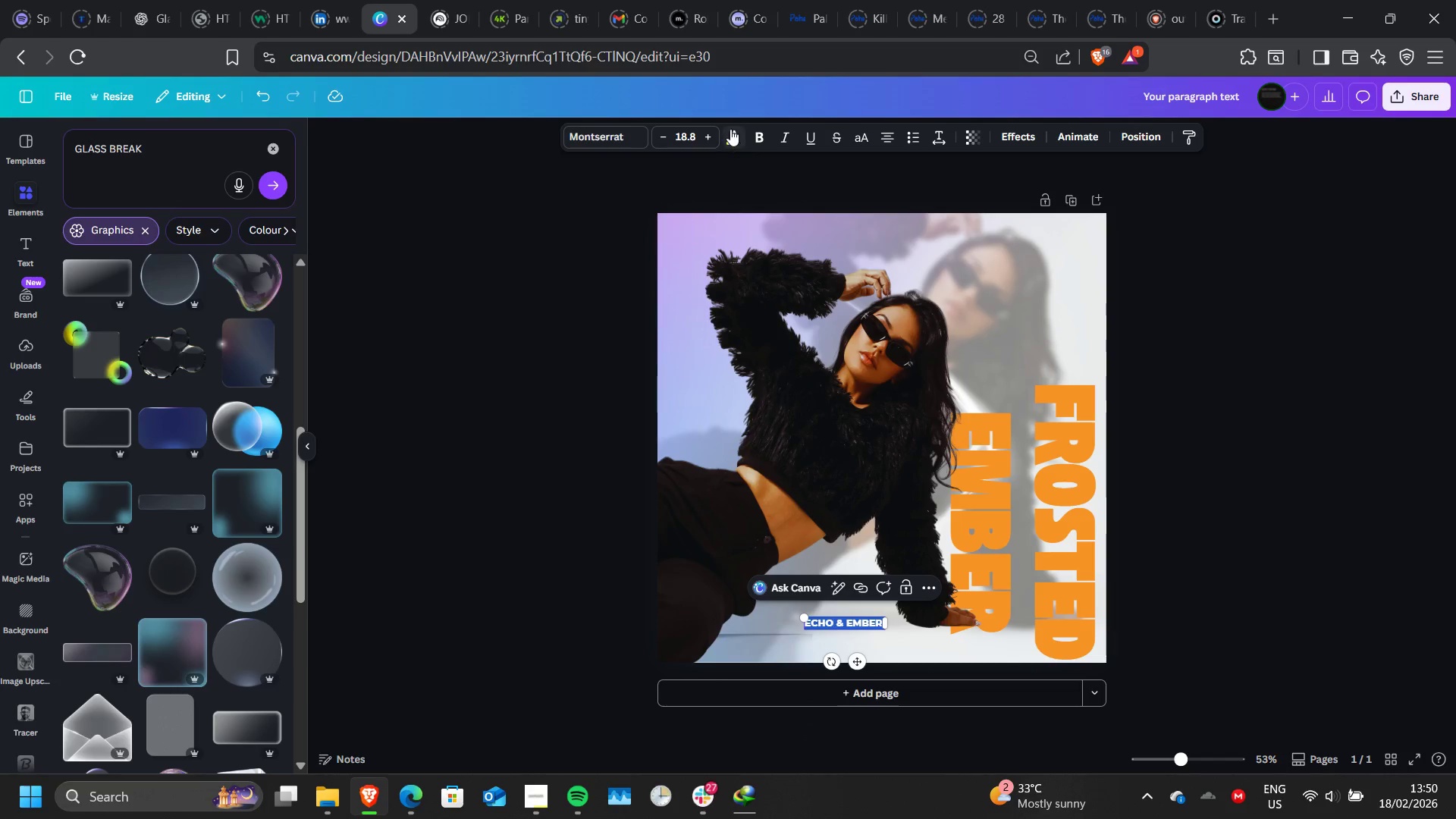 
left_click([732, 129])
 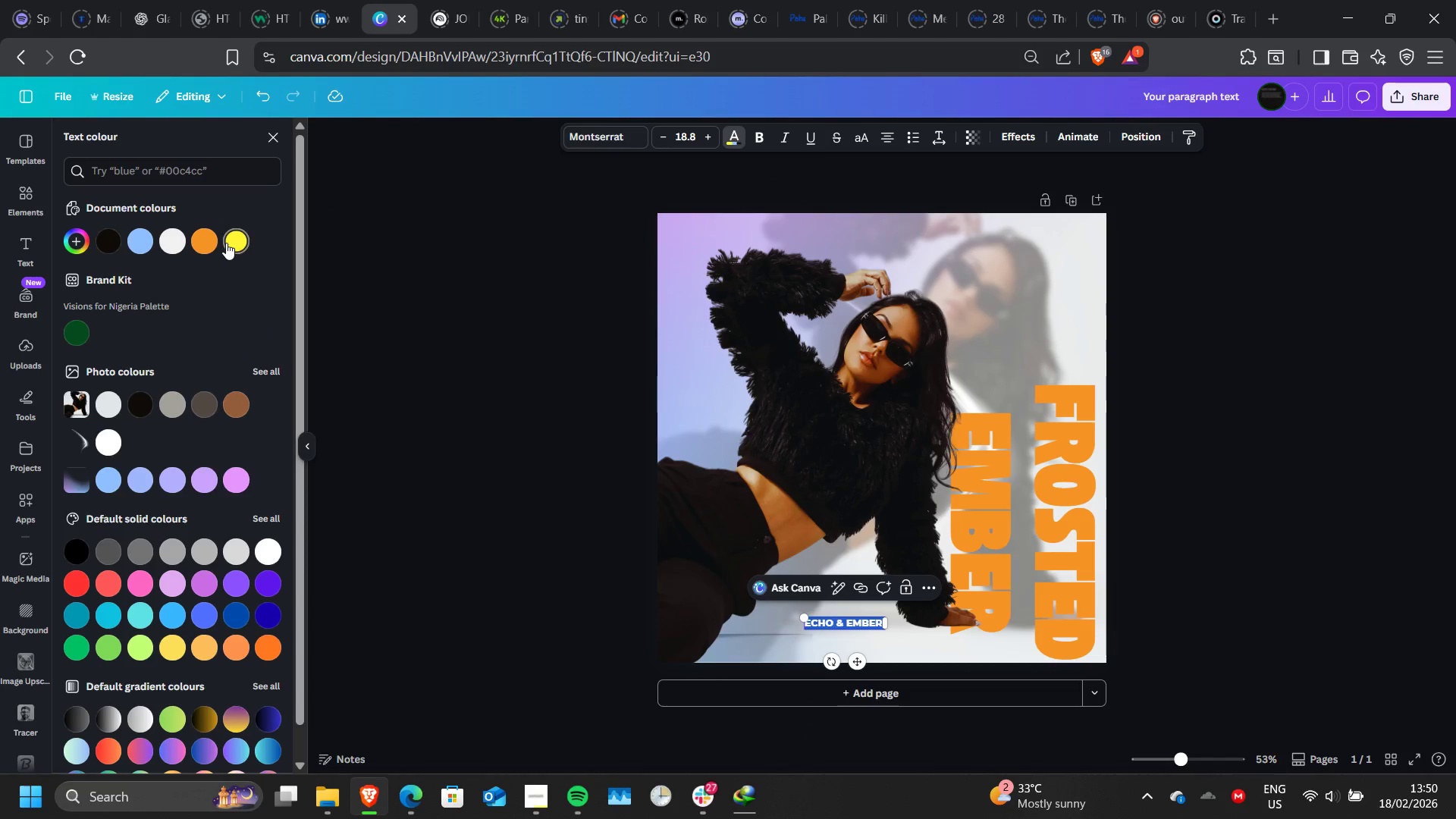 
left_click([202, 233])
 